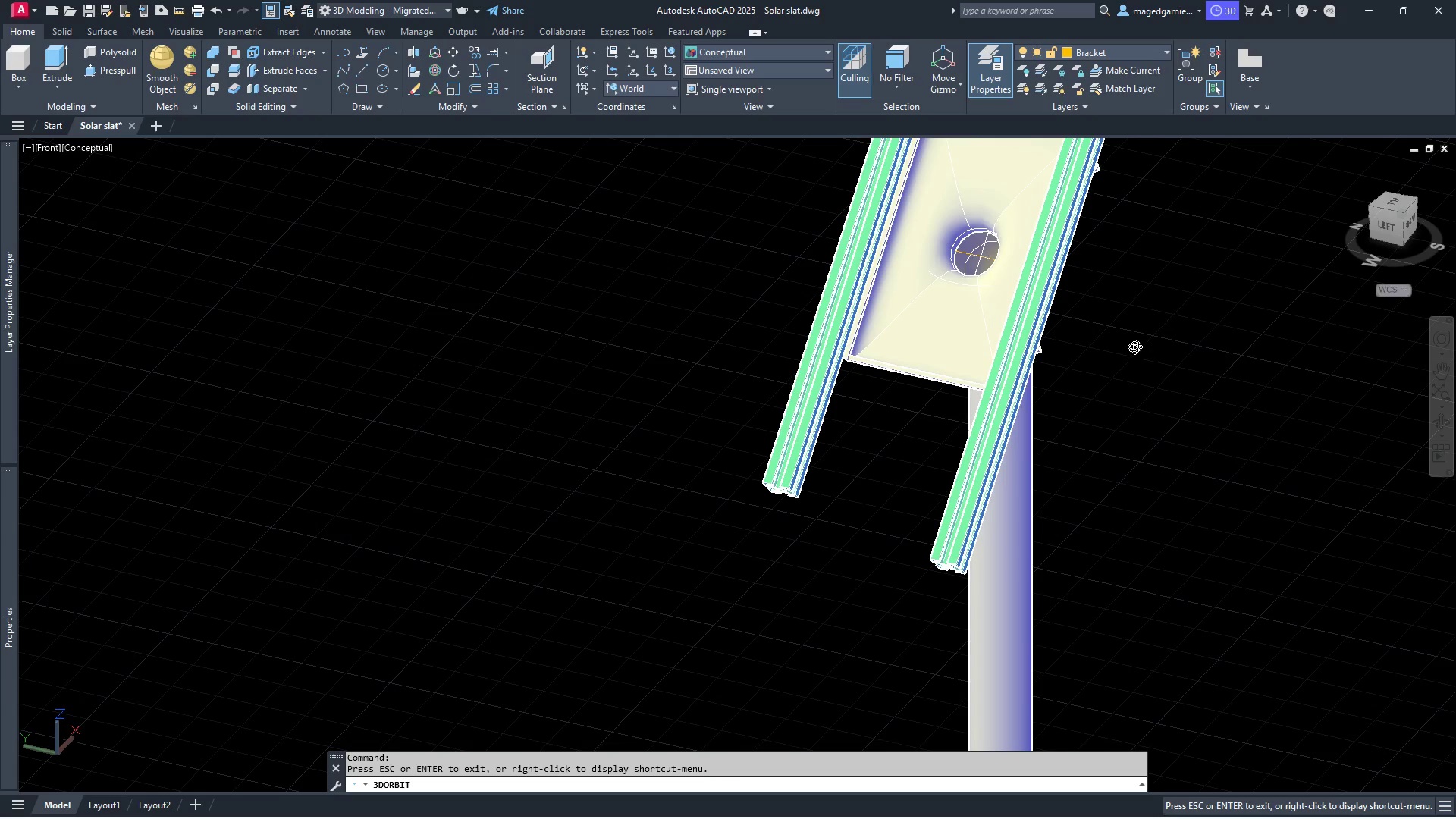 
left_click_drag(start_coordinate=[1129, 338], to_coordinate=[1187, 368])
 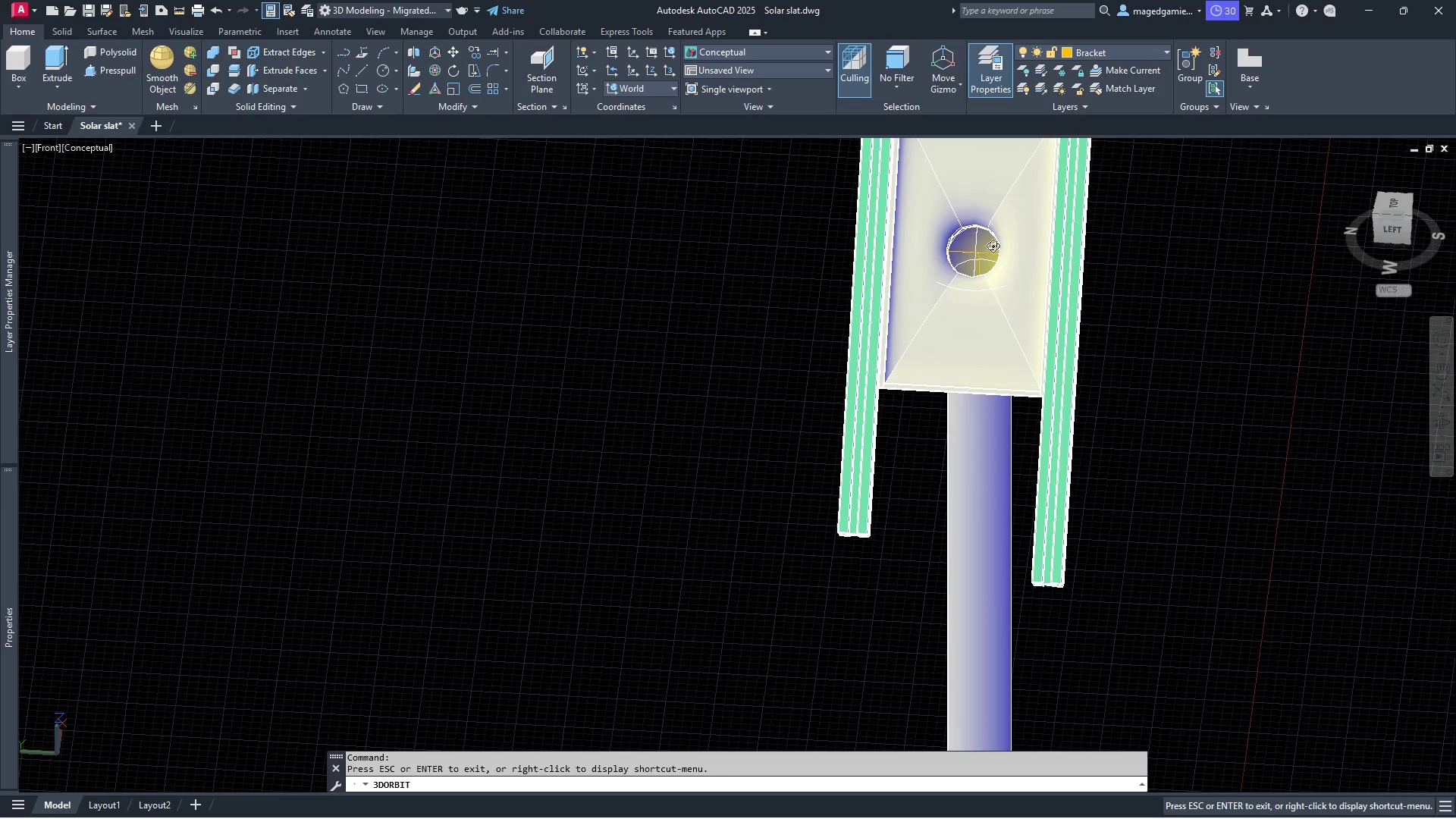 
key(Escape)
 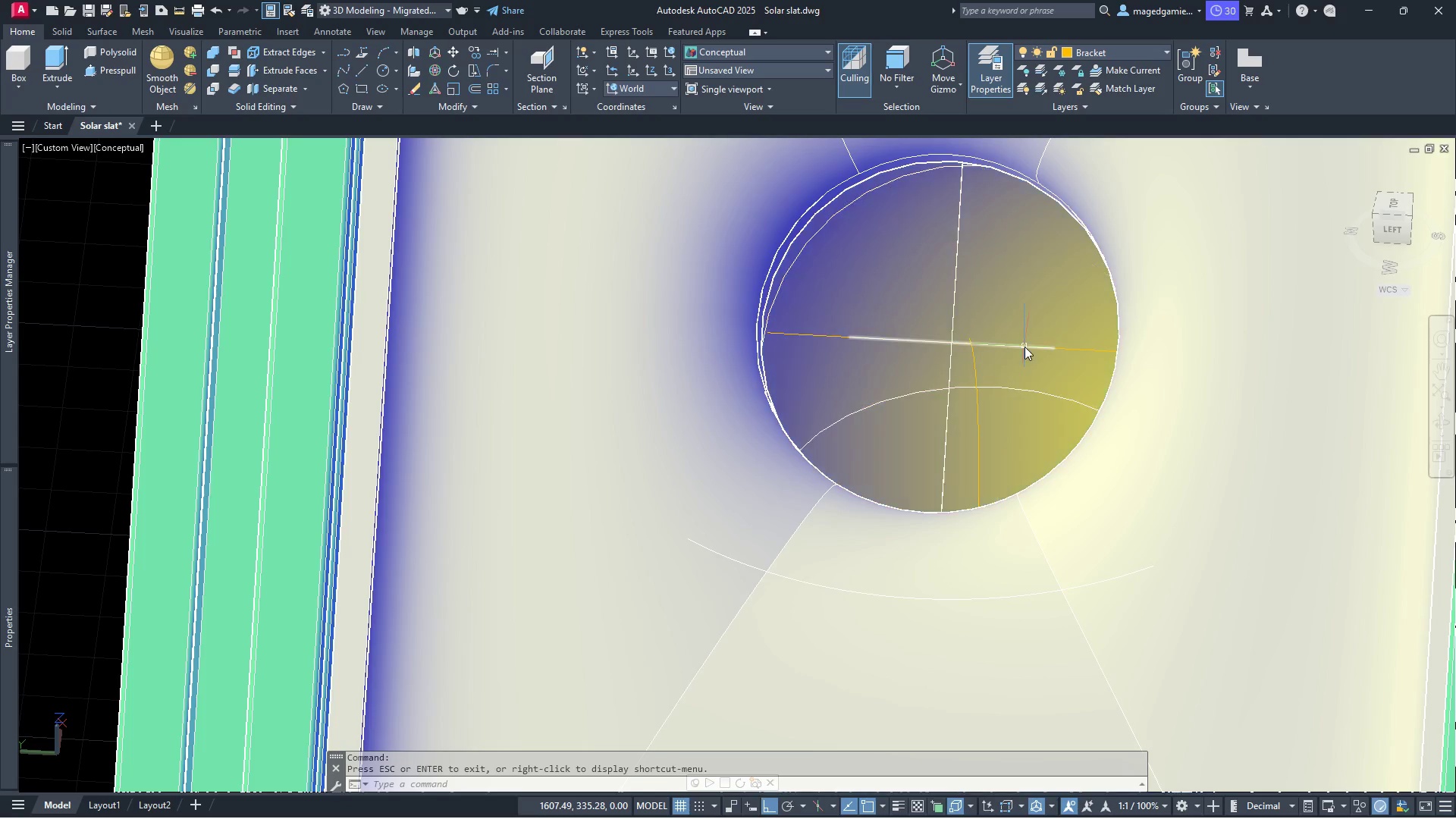 
scroll: coordinate [979, 257], scroll_direction: up, amount: 20.0
 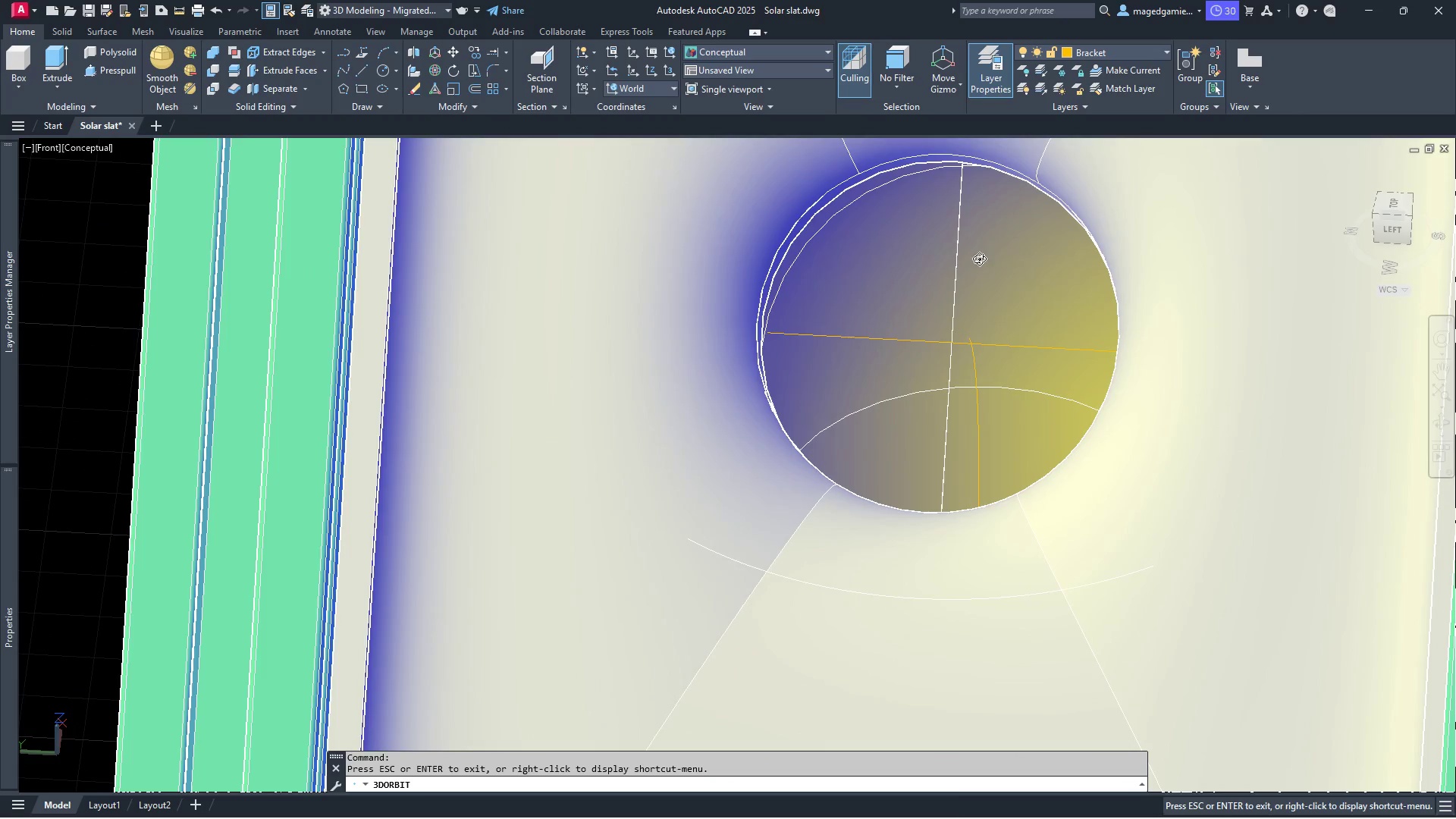 
left_click([1025, 347])
 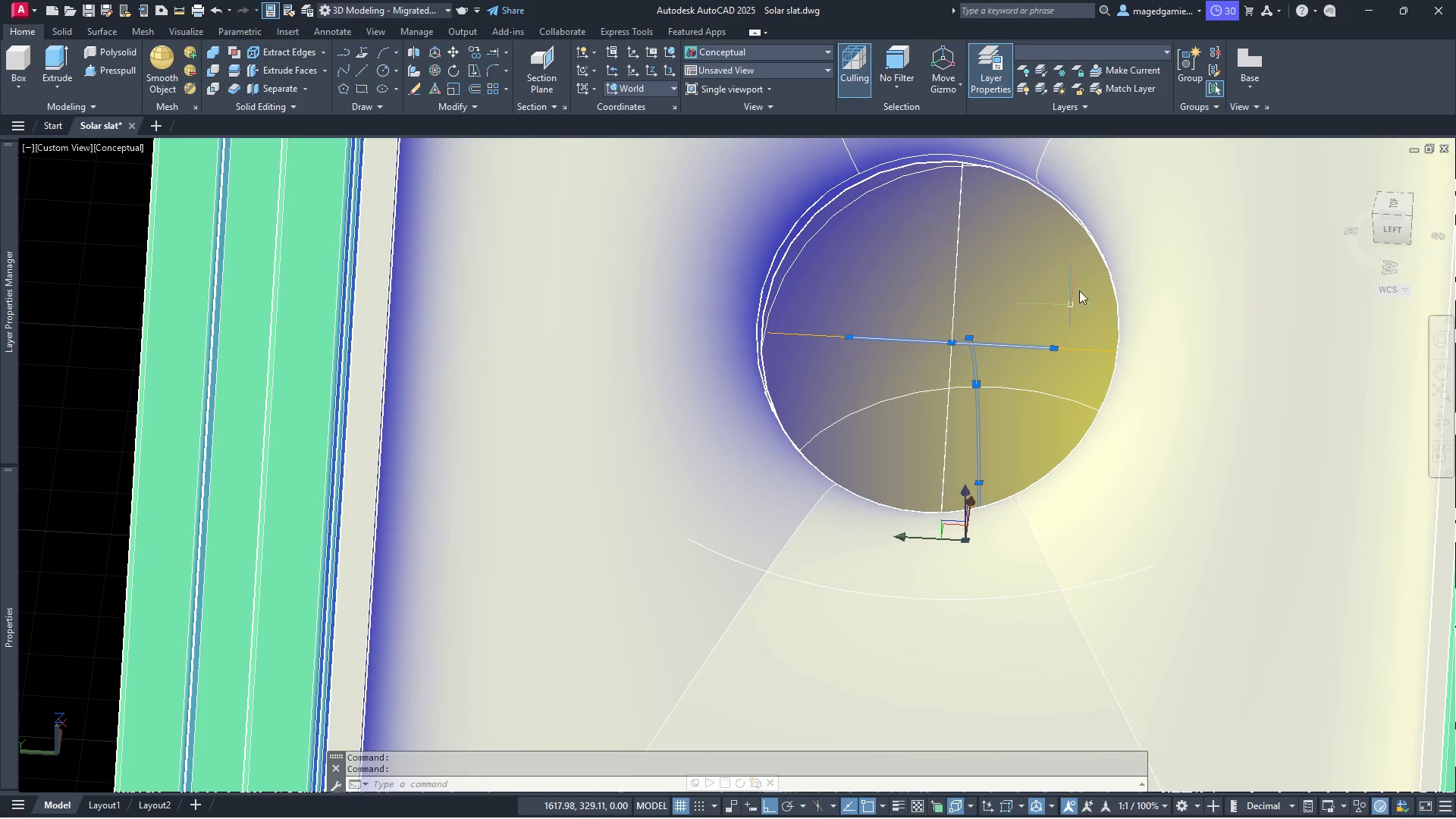 
left_click([1163, 49])
 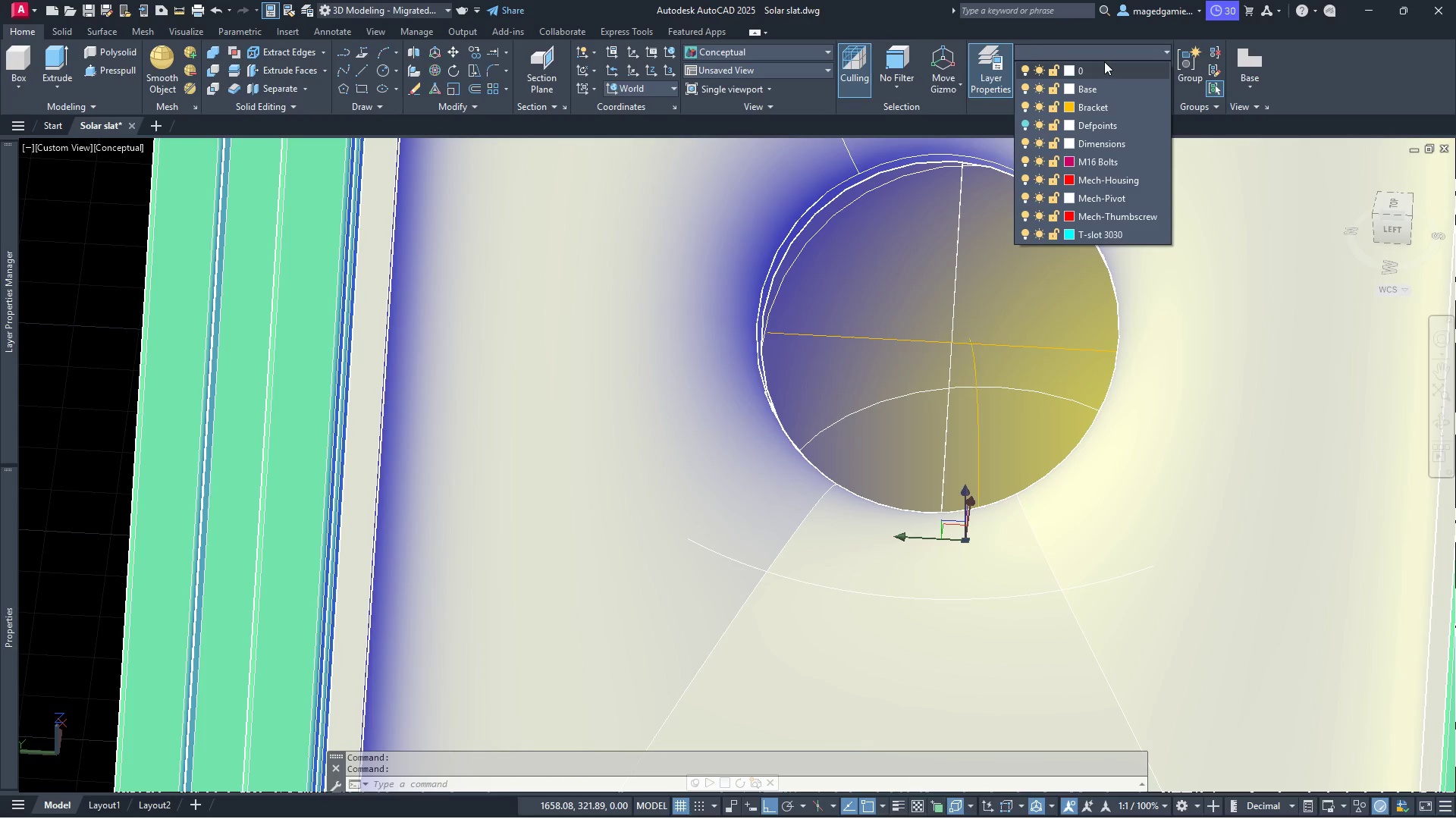 
left_click([1104, 63])
 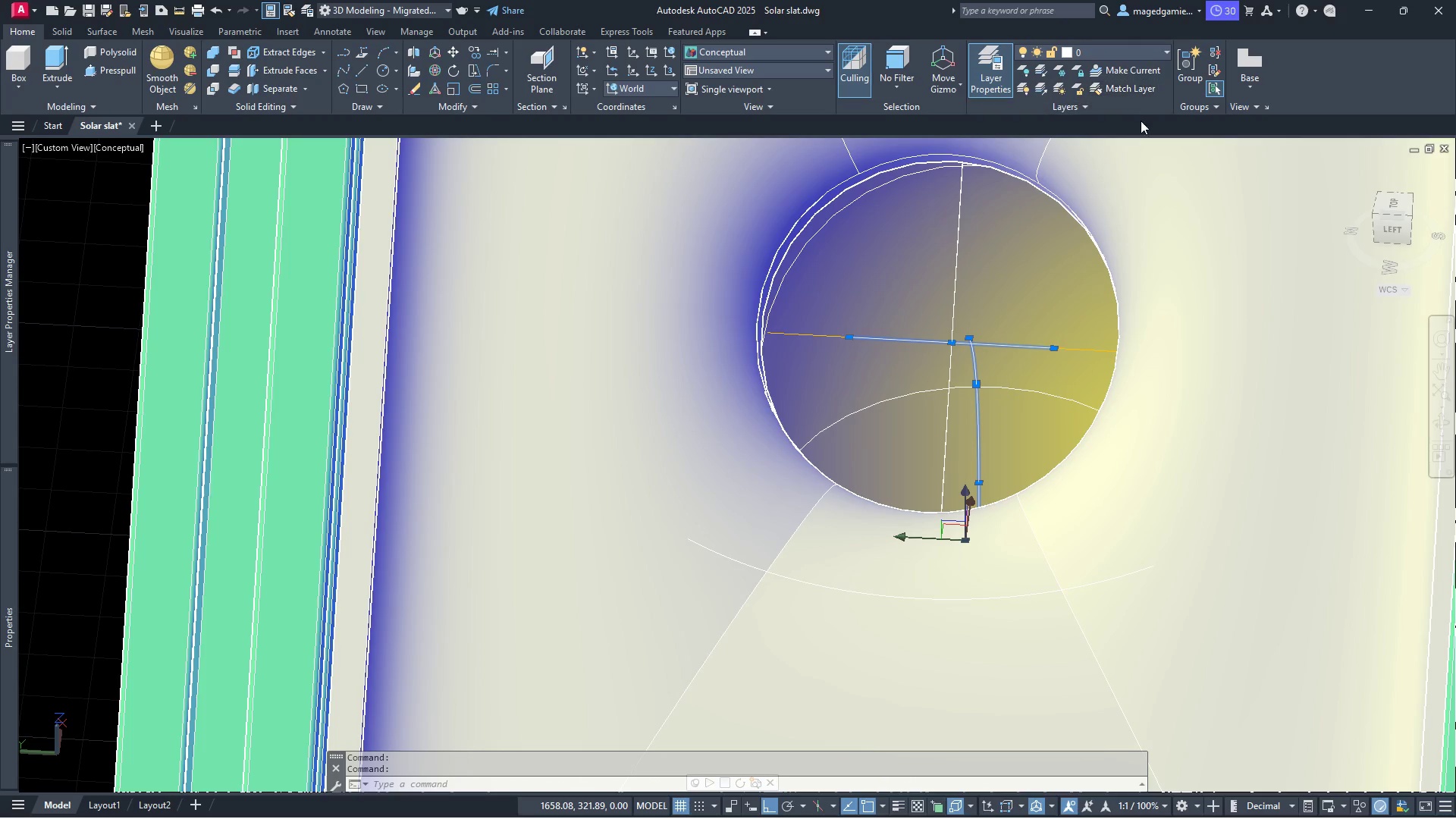 
key(Escape)
 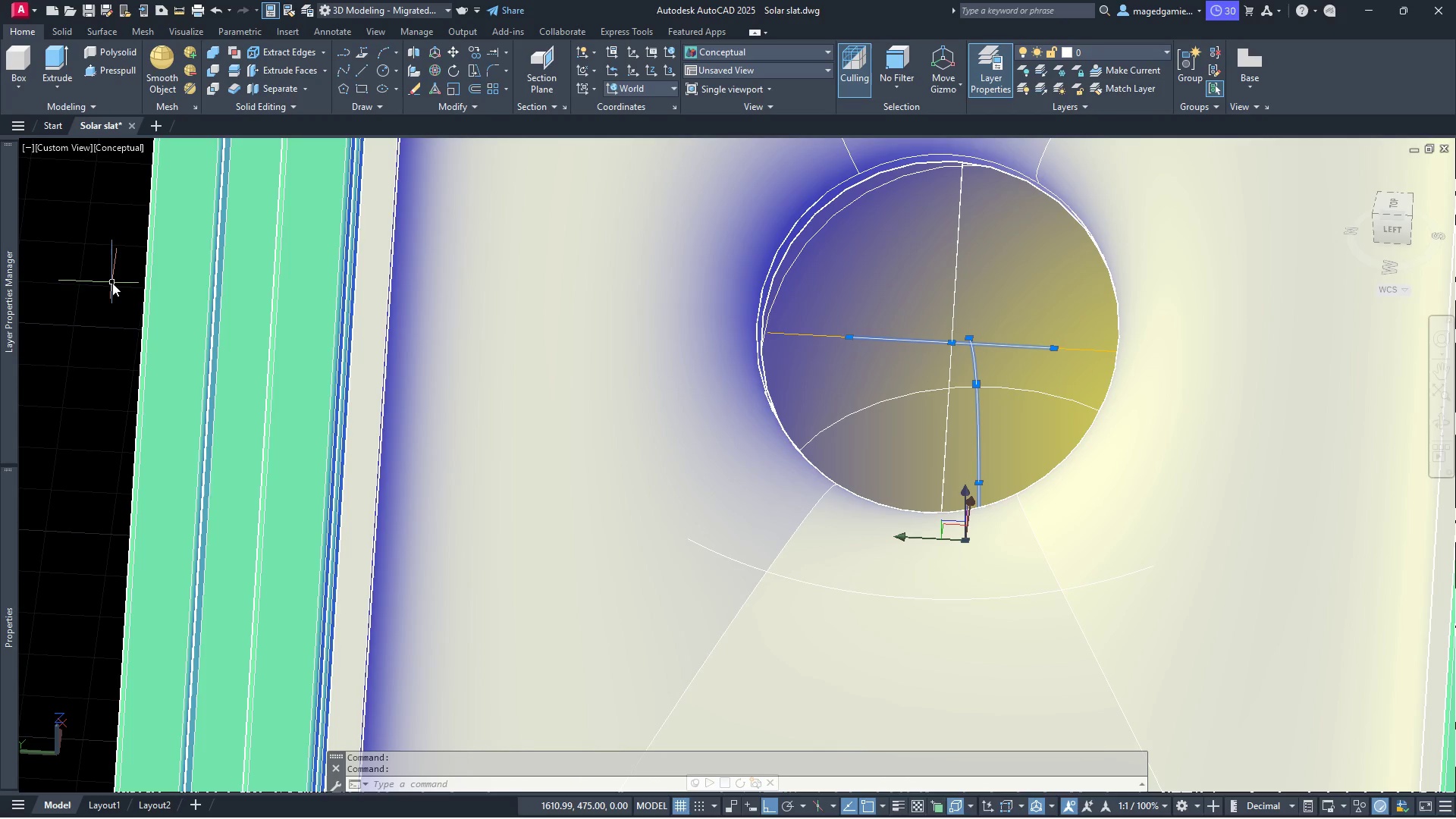 
key(Escape)
 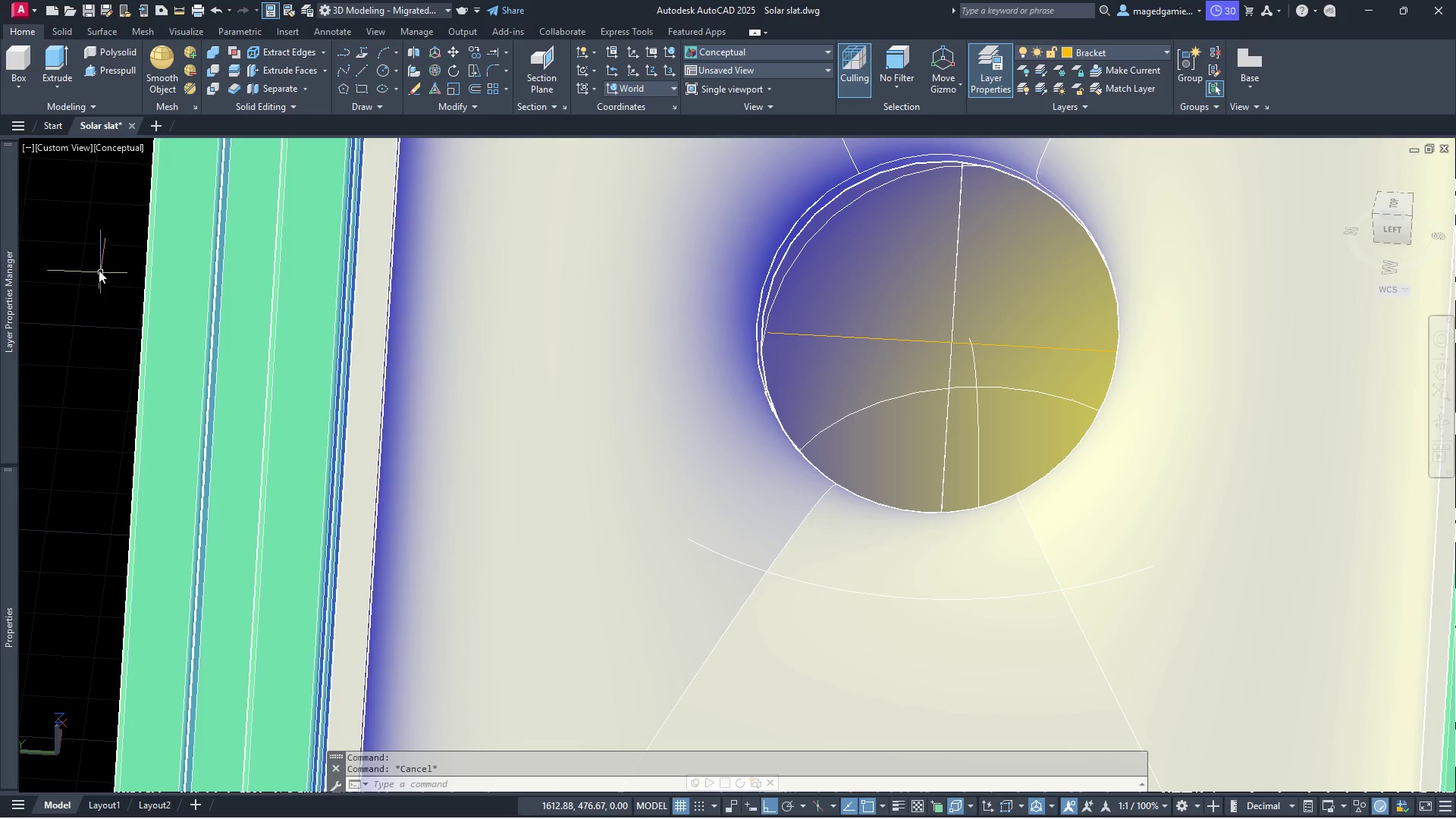 
left_click([99, 268])
 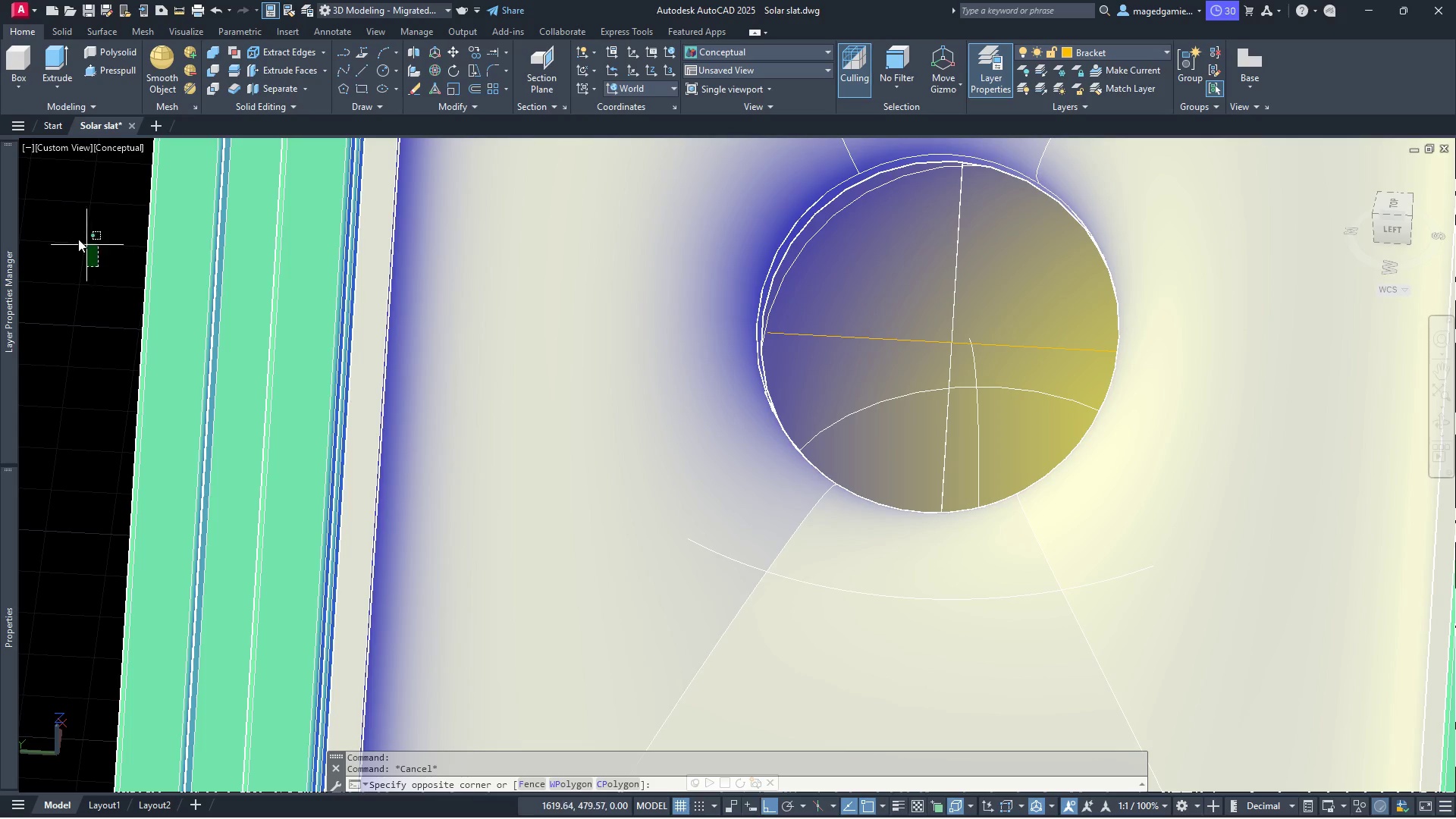 
left_click([67, 231])
 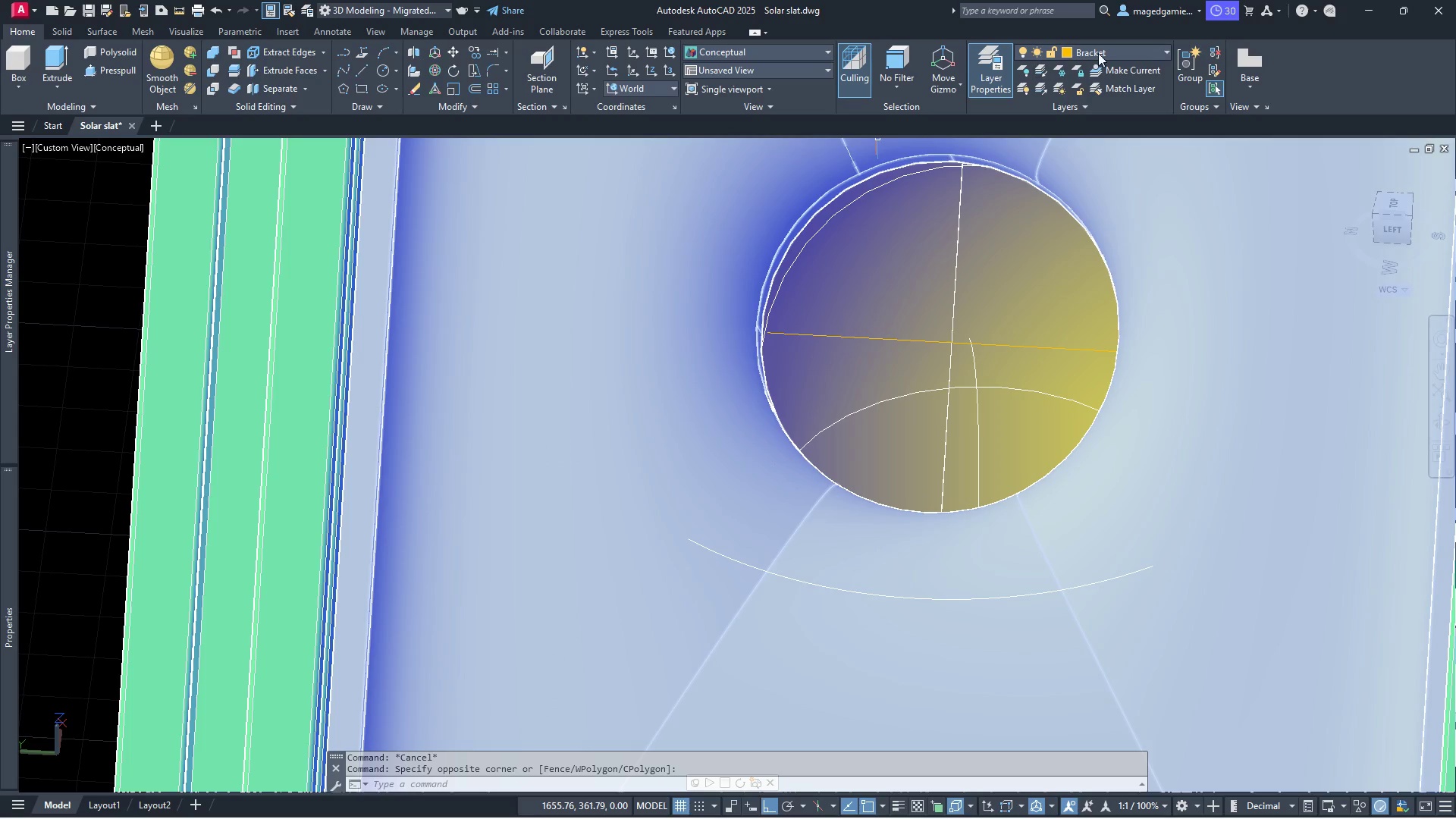 
left_click([1125, 52])
 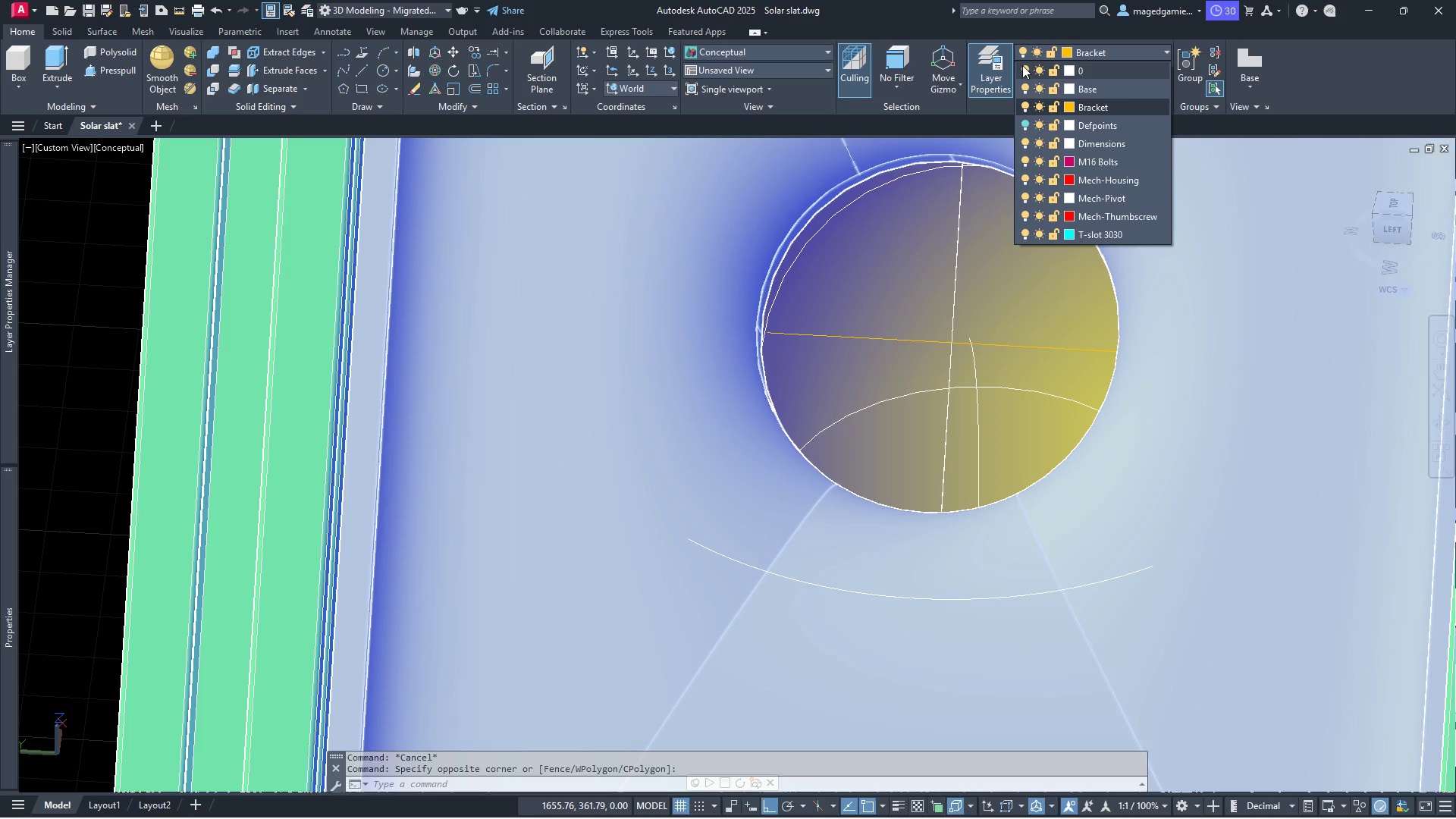 
left_click([1023, 65])
 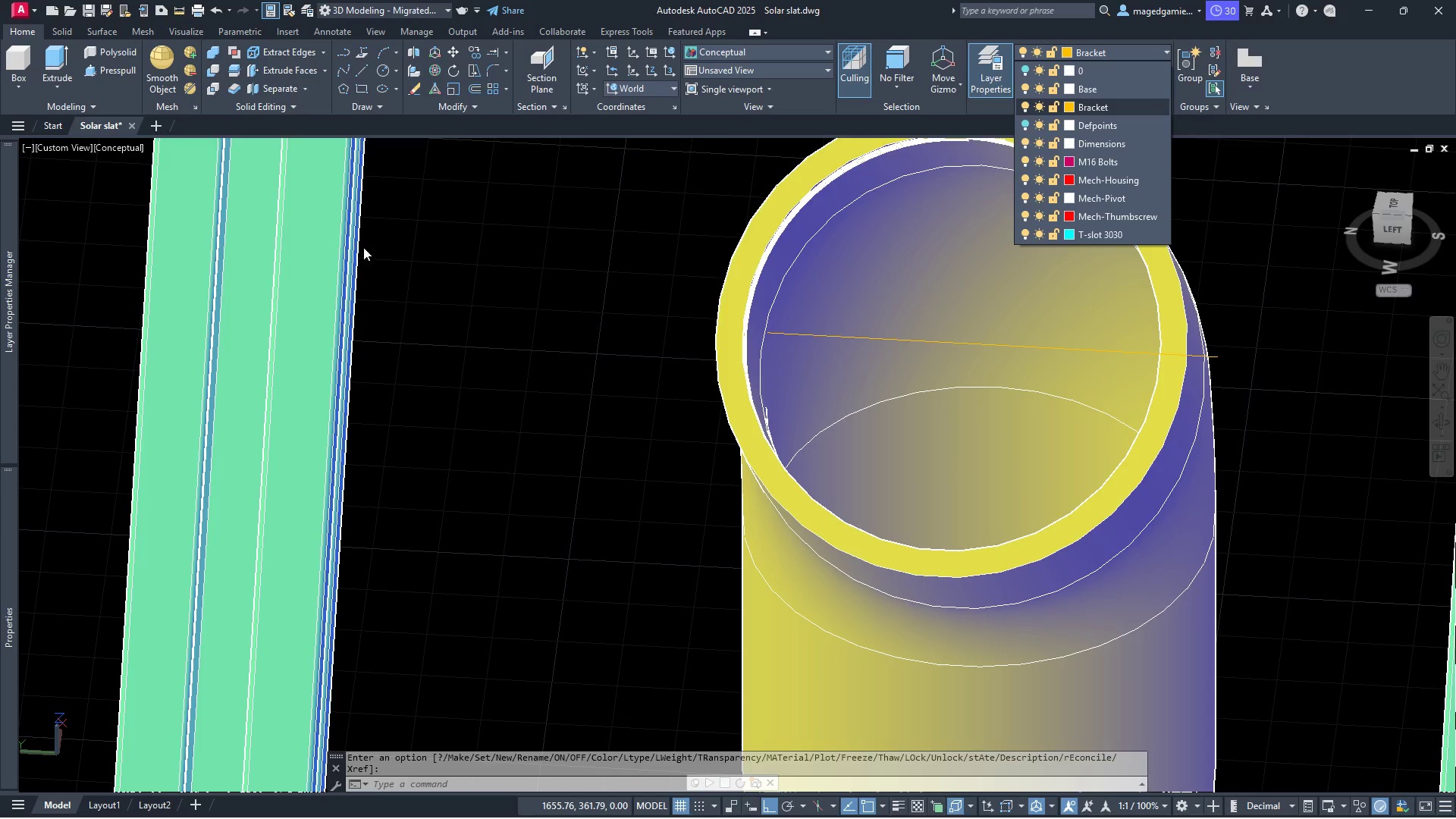 
key(Escape)
 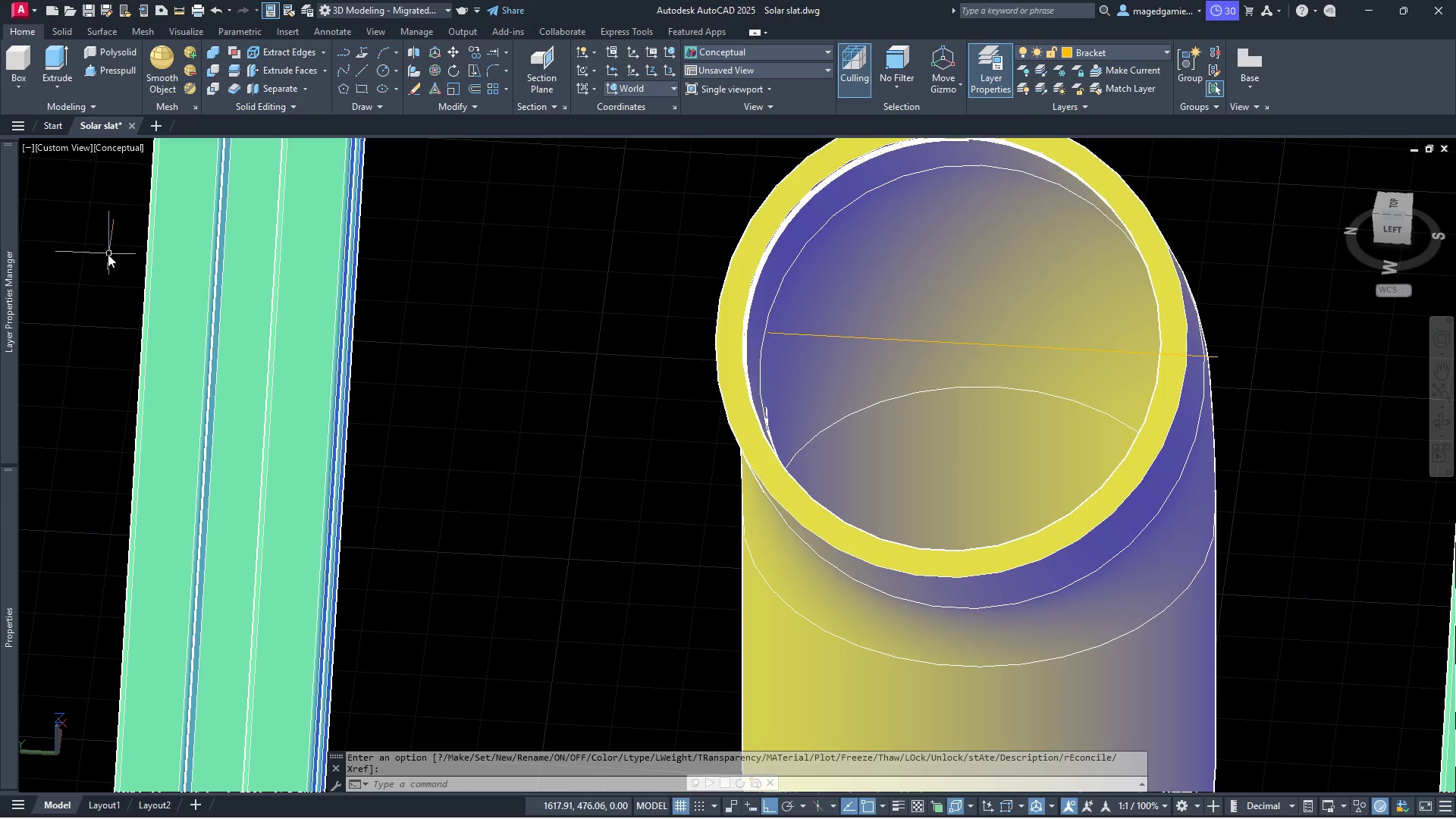 
left_click([105, 254])
 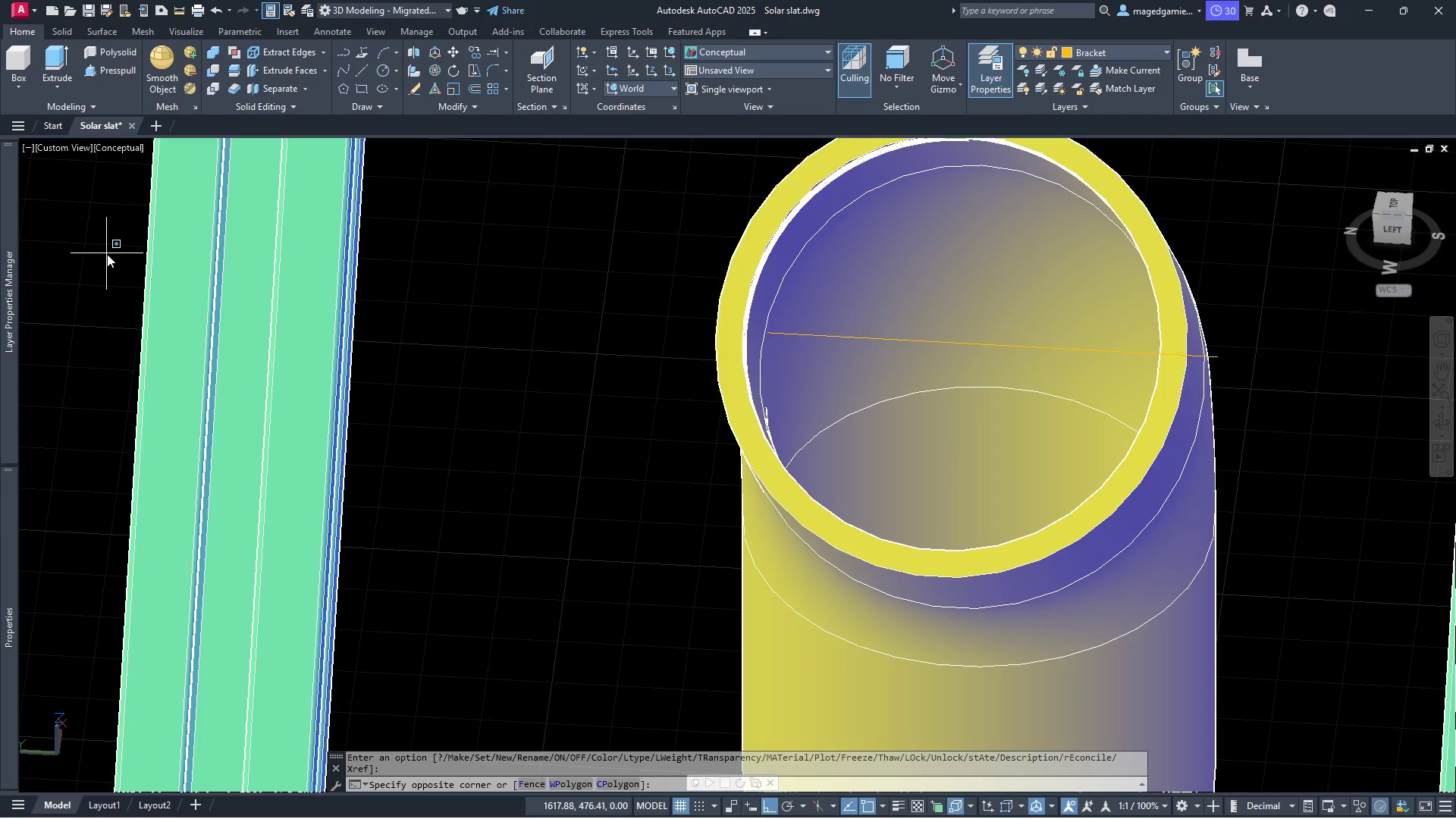 
key(Escape)
 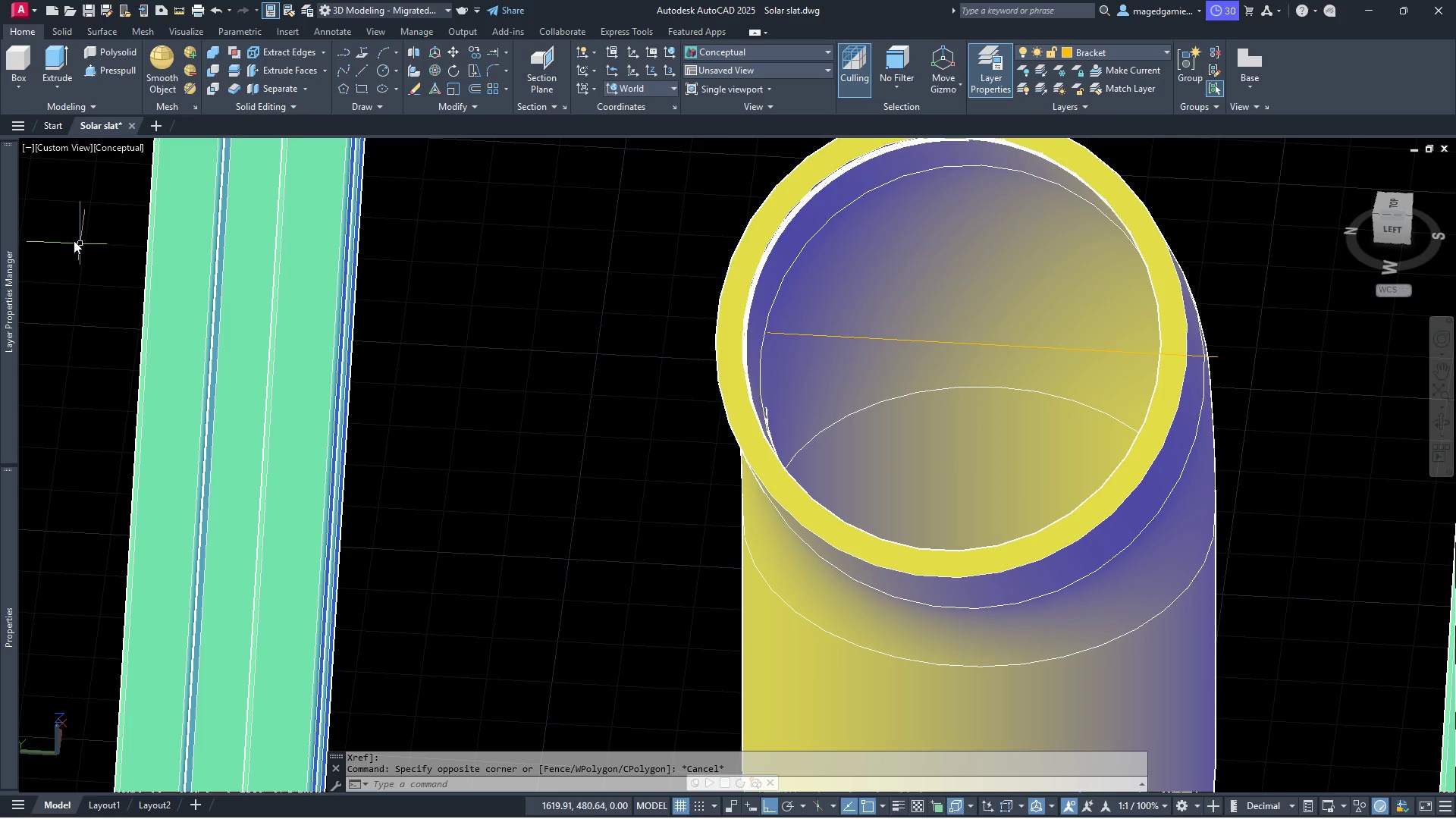 
left_click([71, 239])
 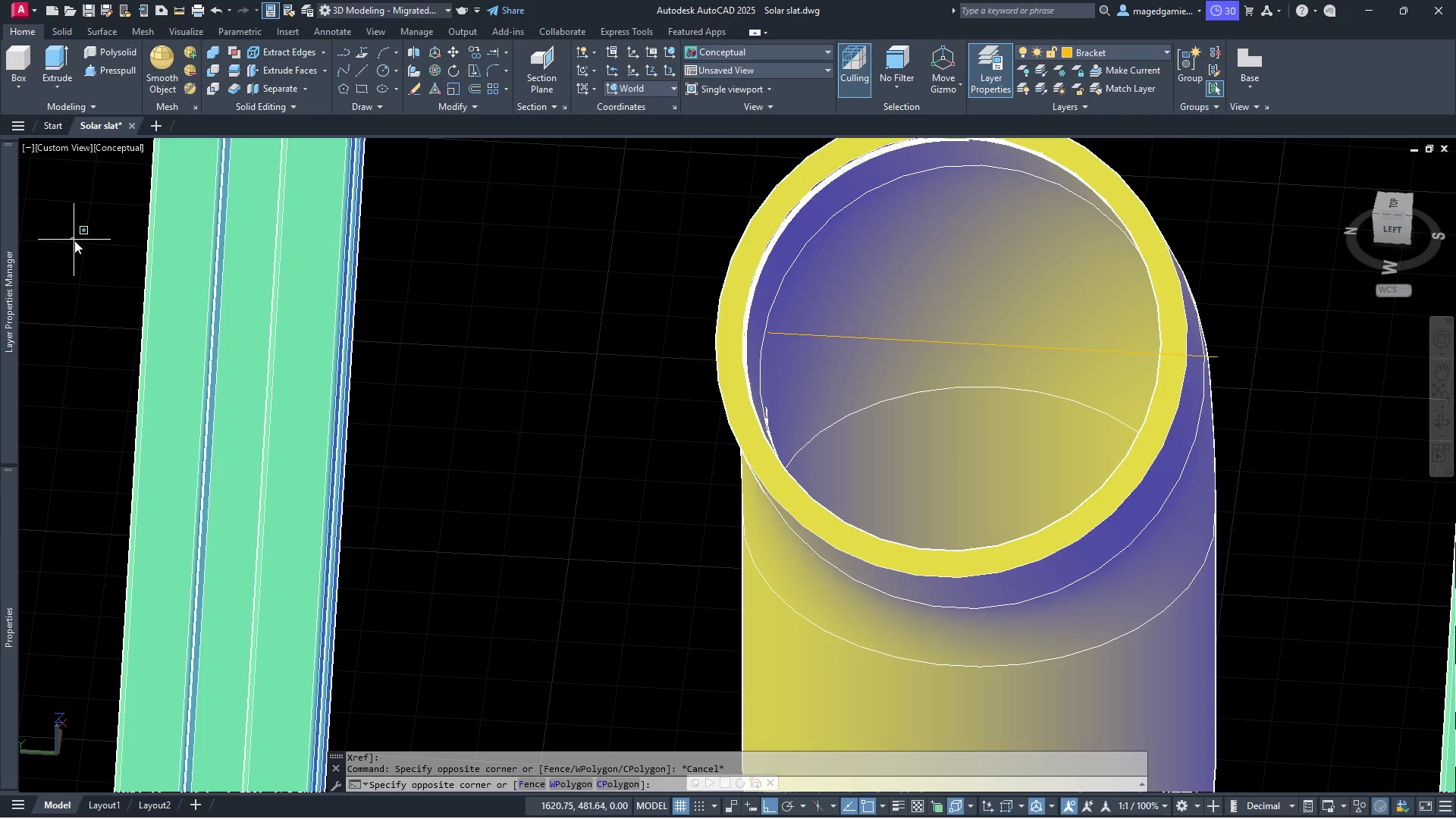 
key(Escape)
 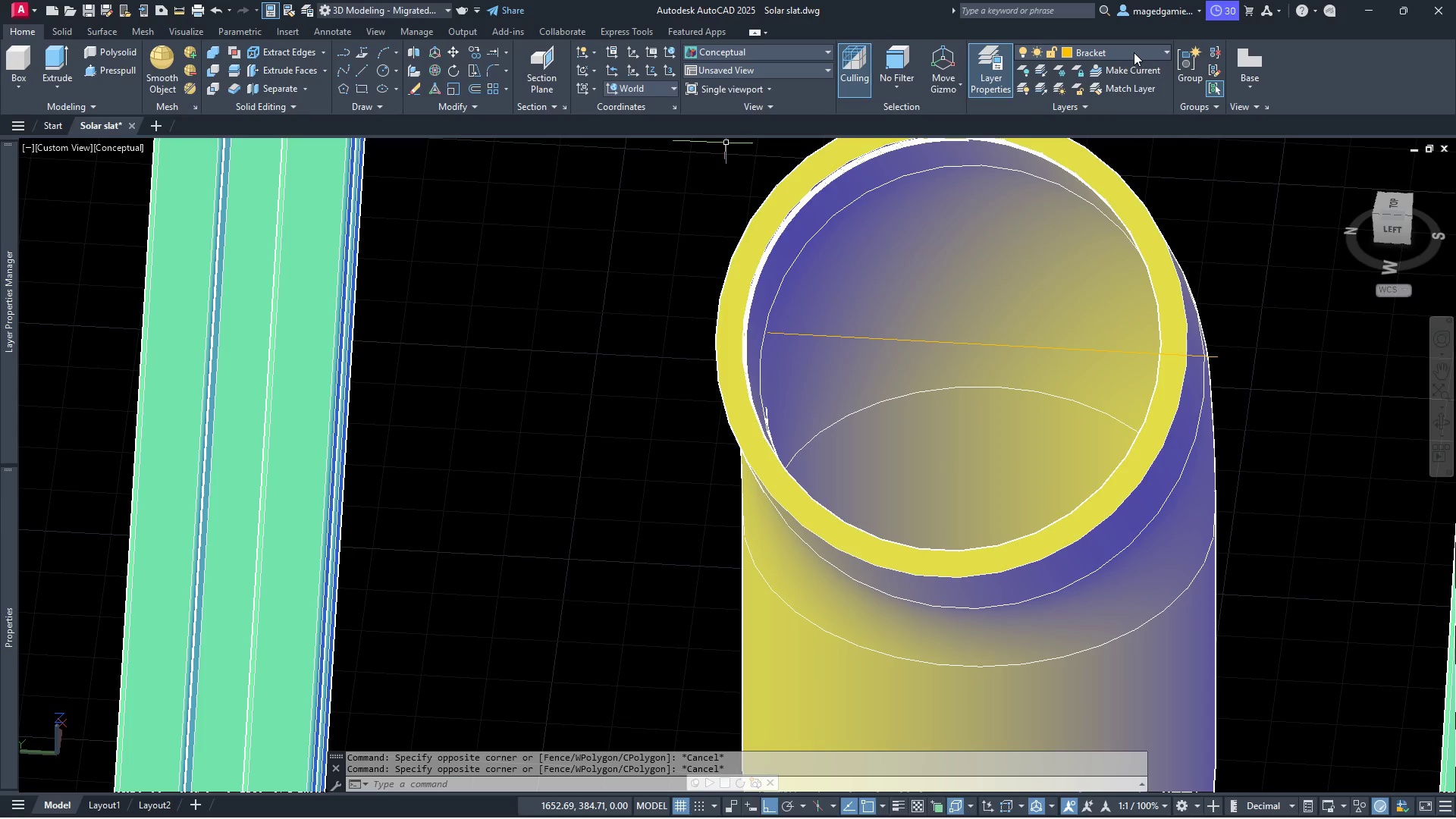 
left_click([1134, 52])
 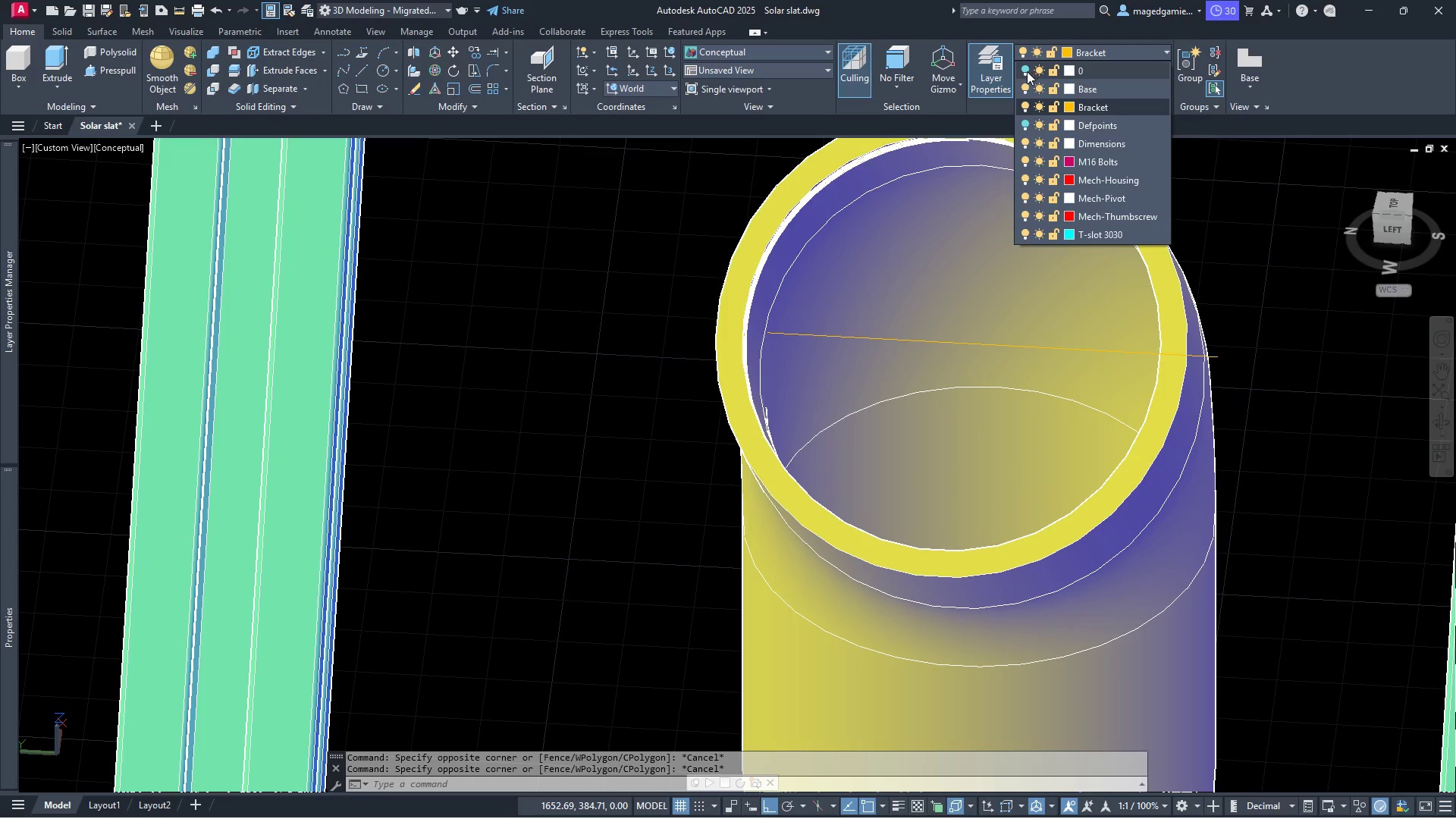 
left_click([1027, 71])
 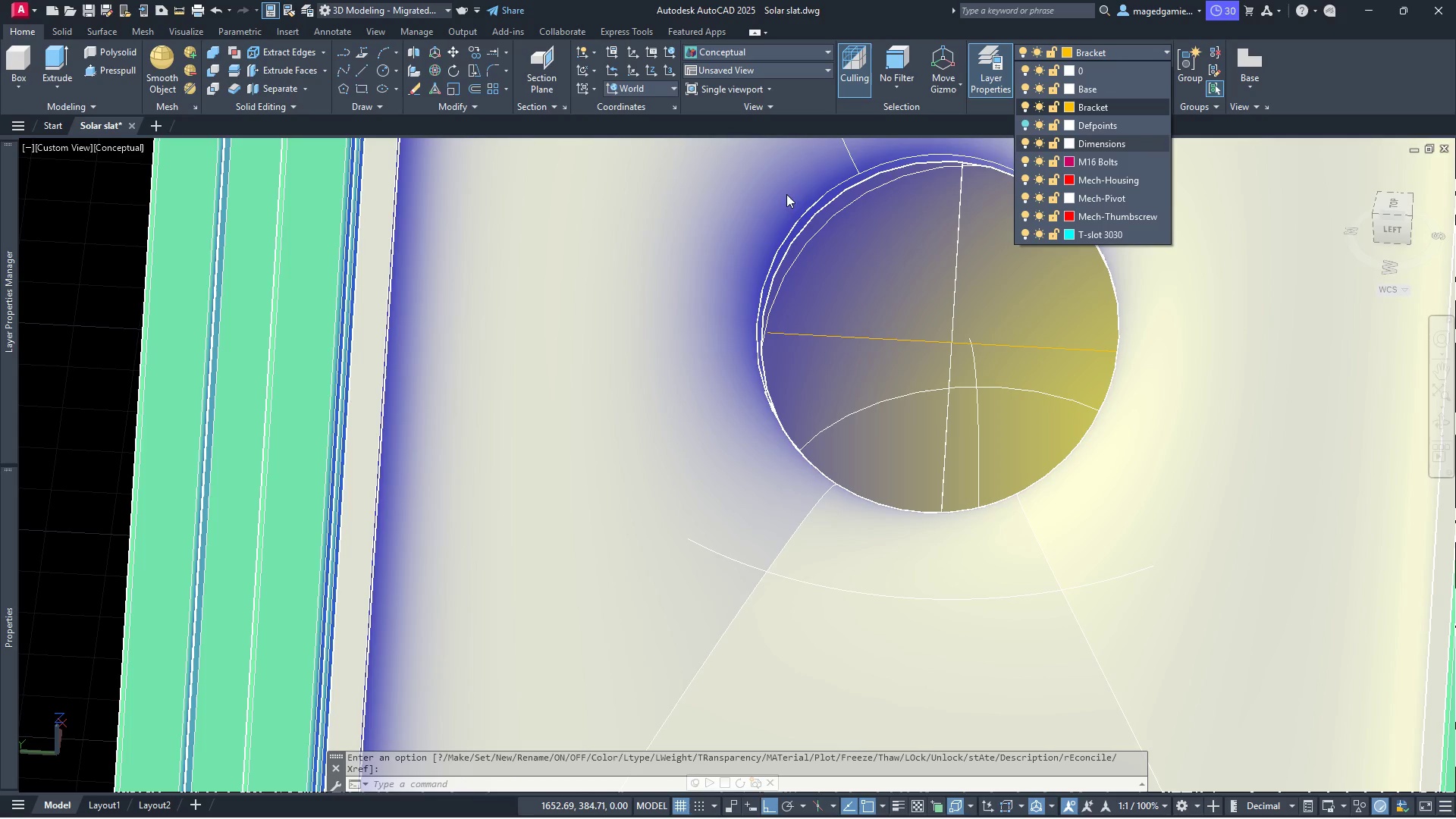 
scroll: coordinate [486, 256], scroll_direction: down, amount: 2.0
 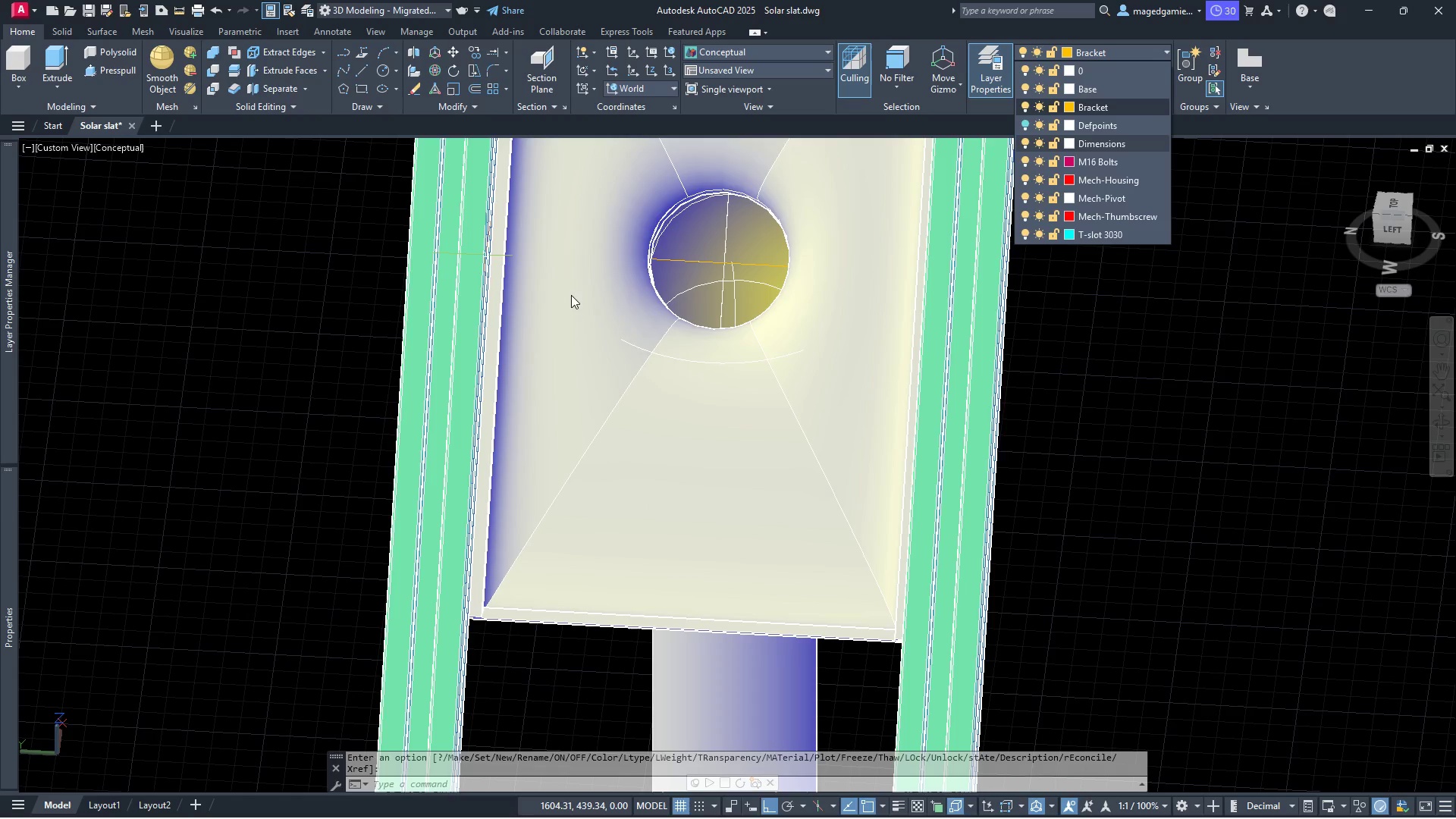 
key(Escape)
 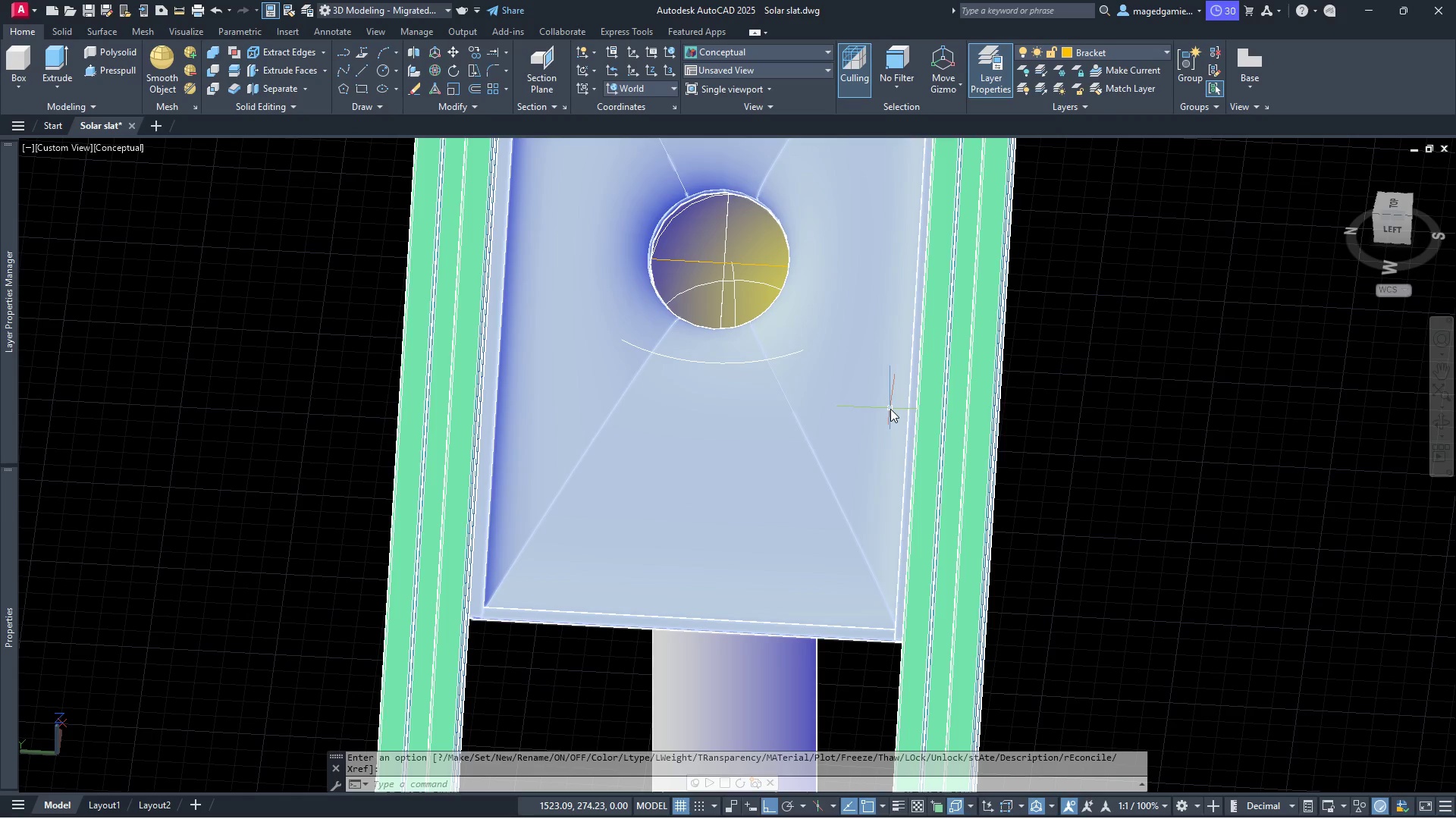 
left_click([890, 409])
 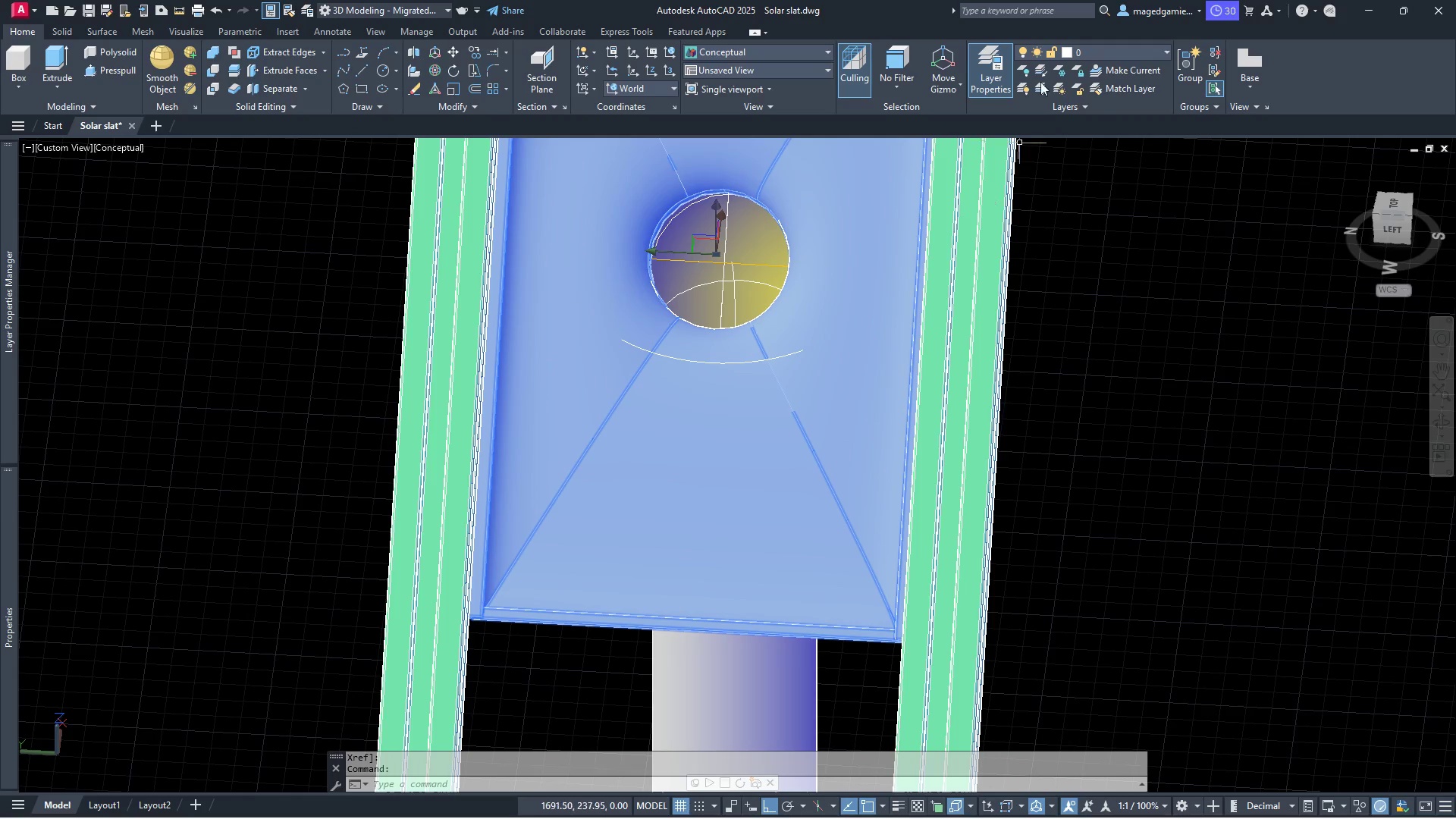 
left_click([1156, 52])
 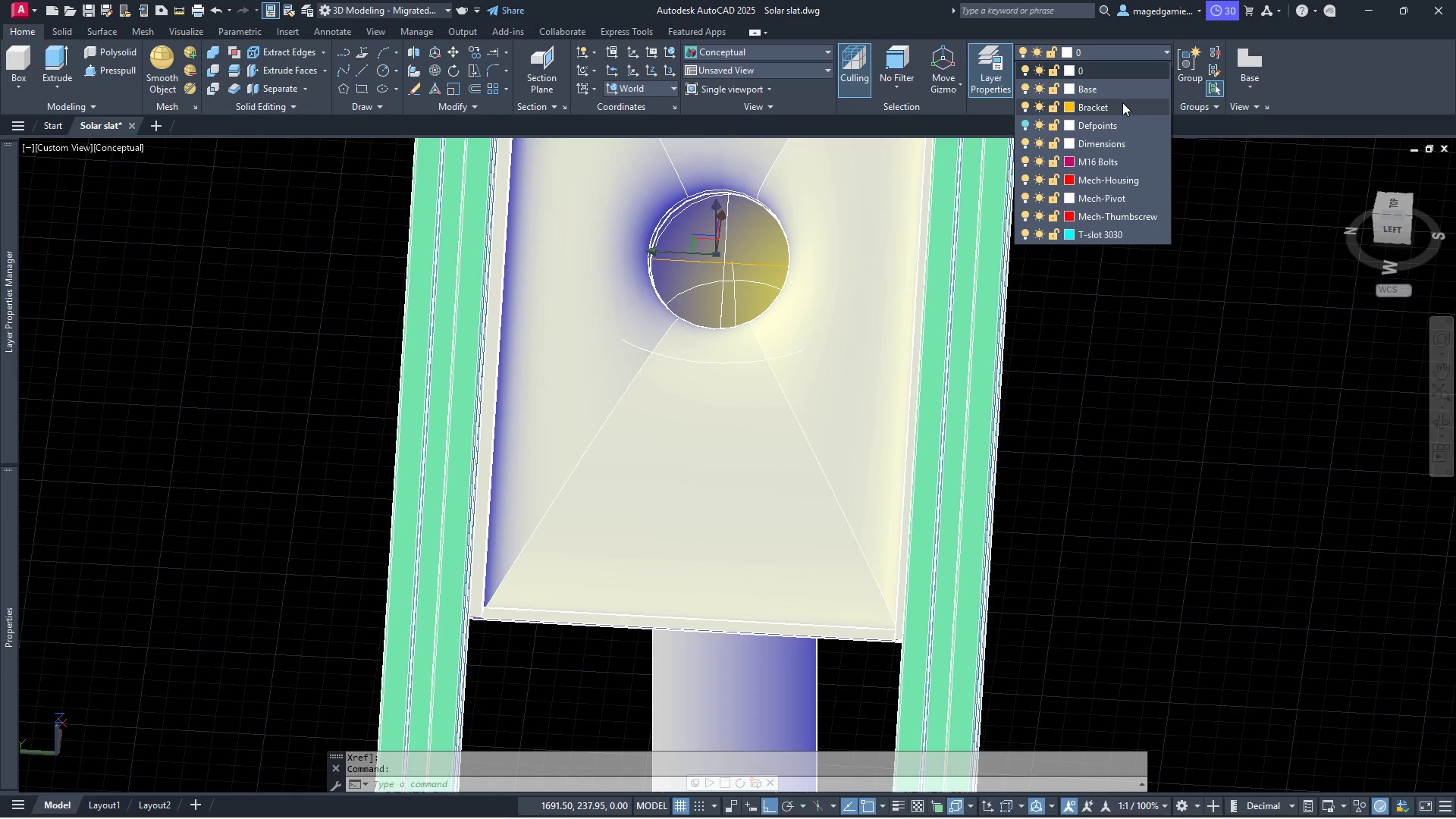 
left_click([1122, 102])
 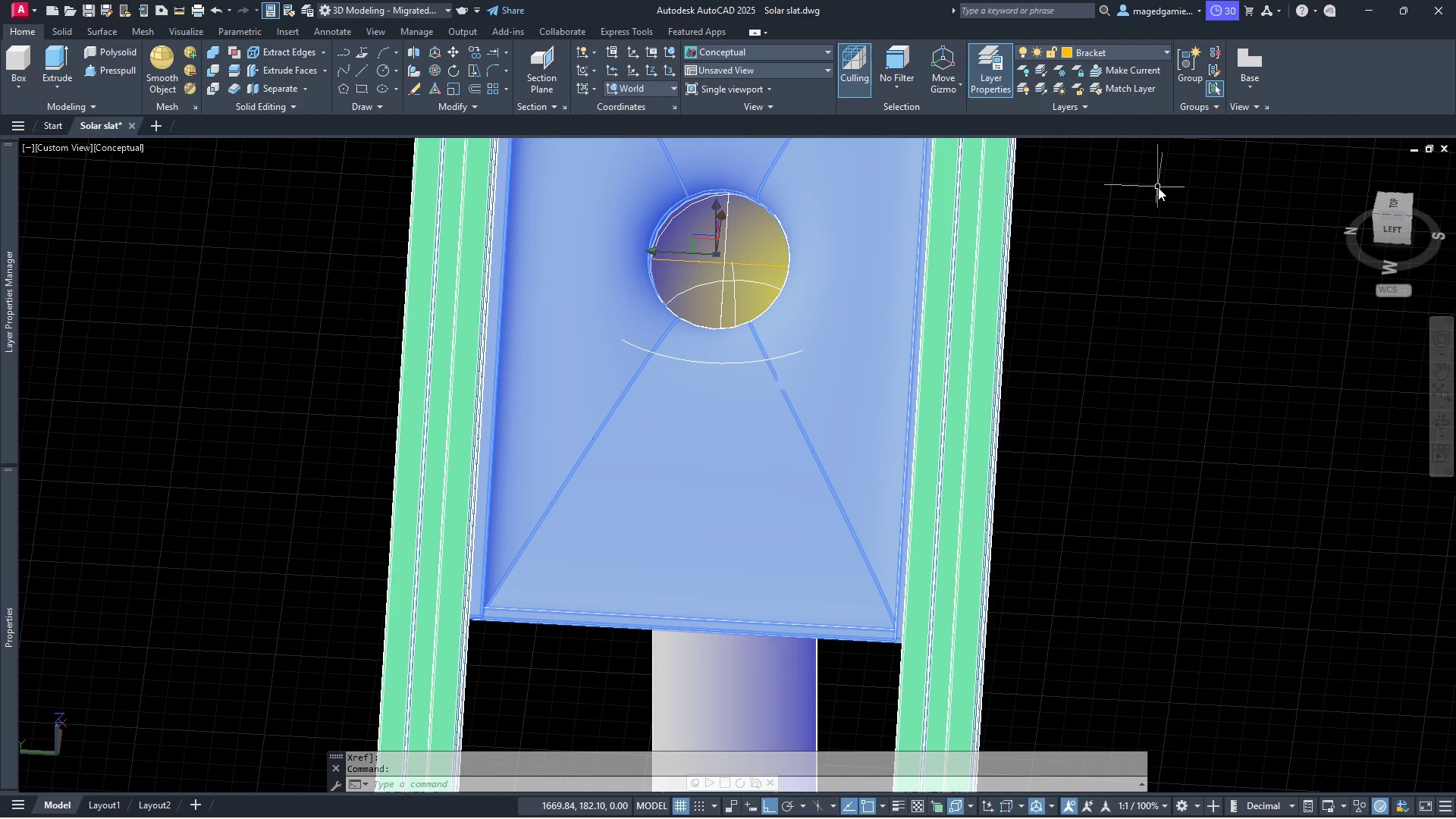 
key(Escape)
 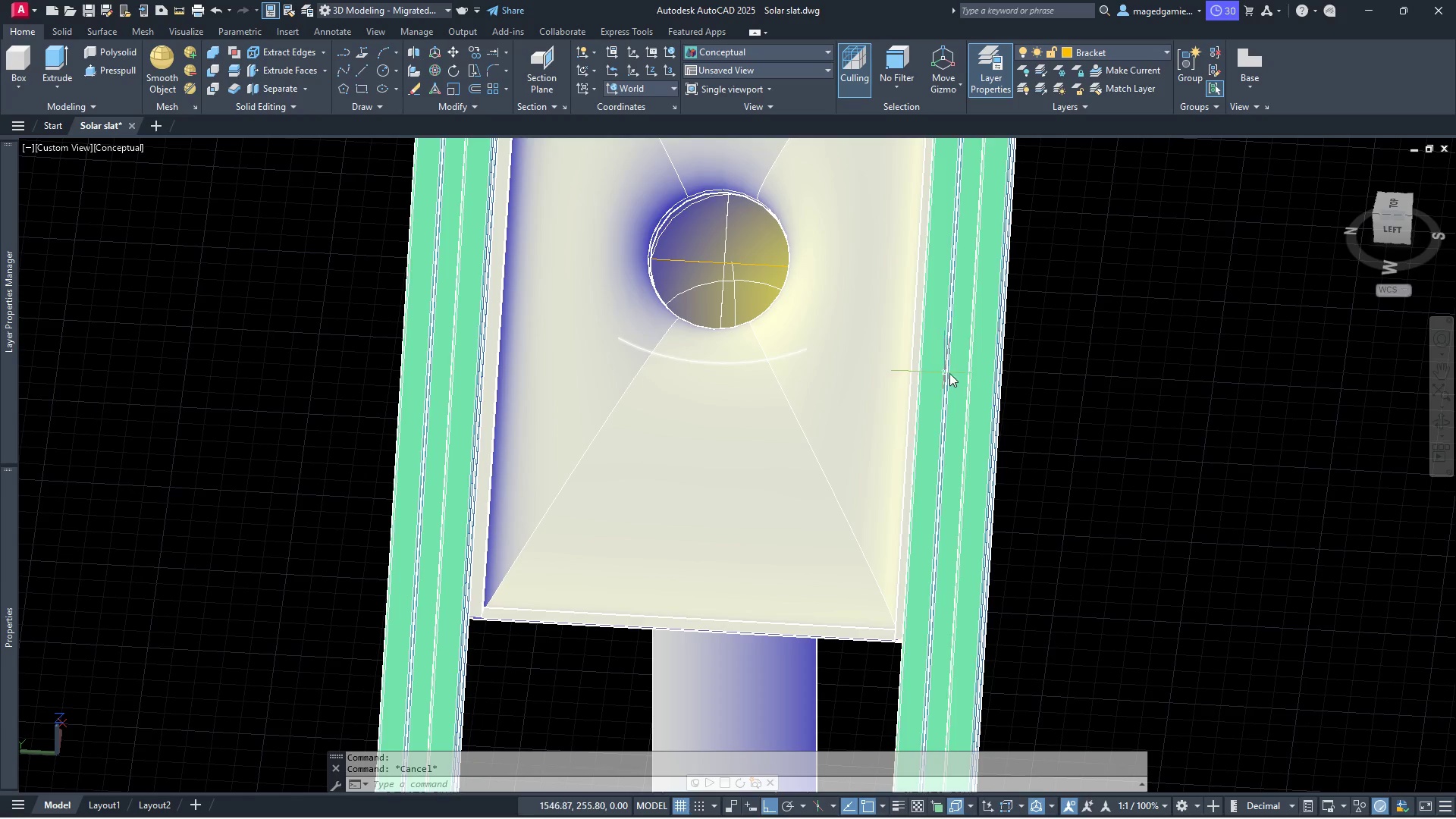 
left_click([963, 370])
 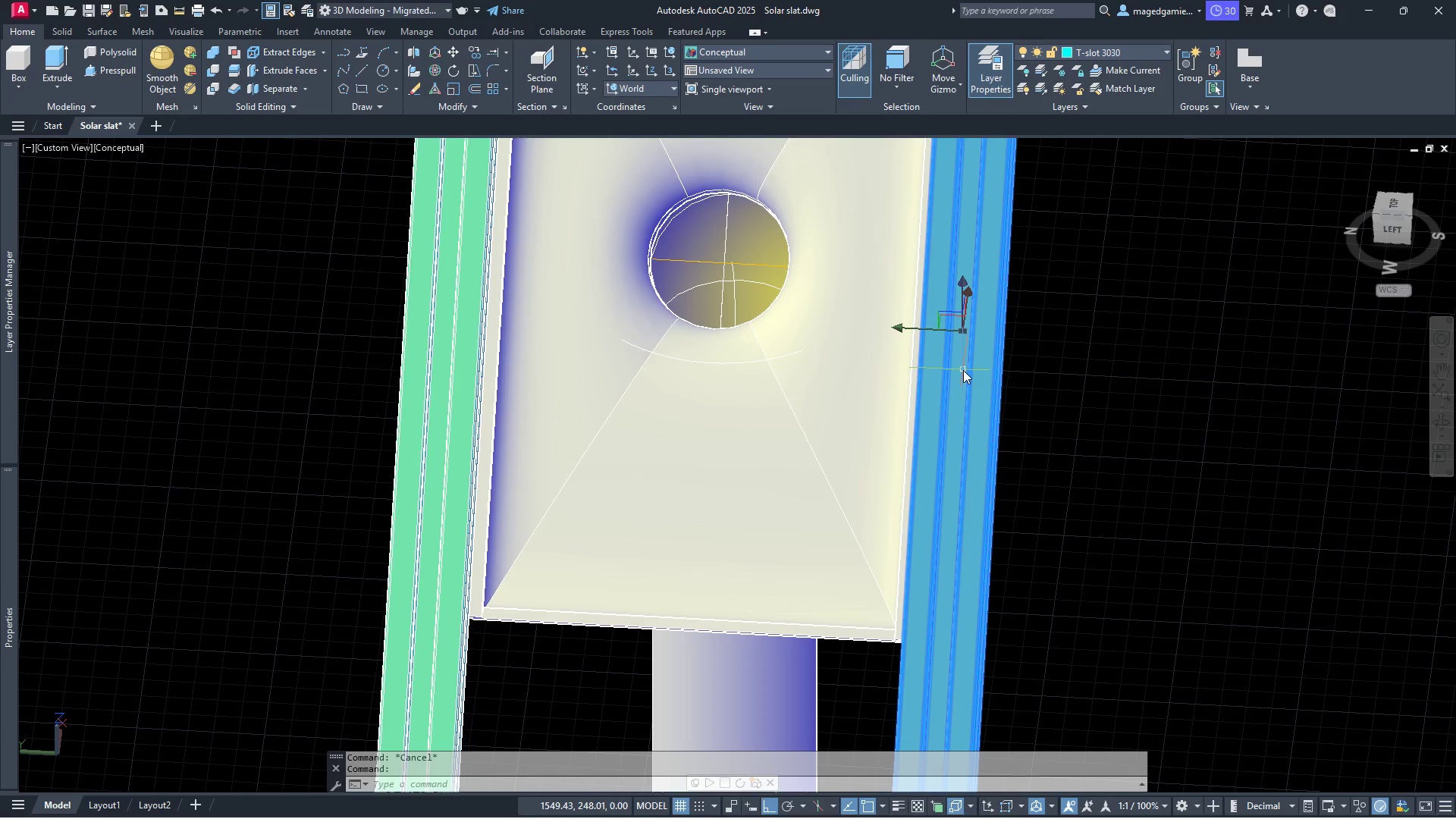 
key(Escape)
 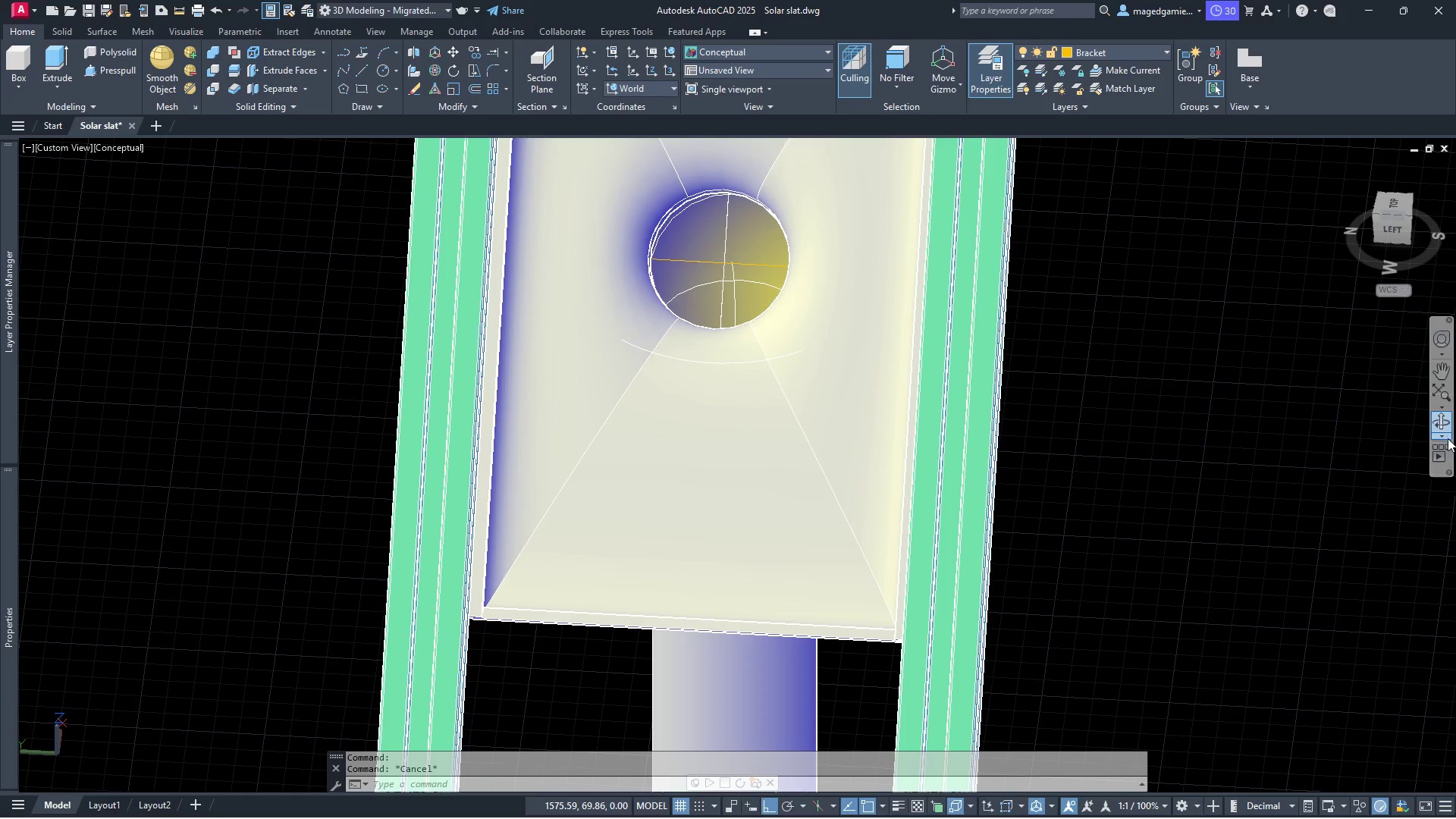 
left_click([1445, 427])
 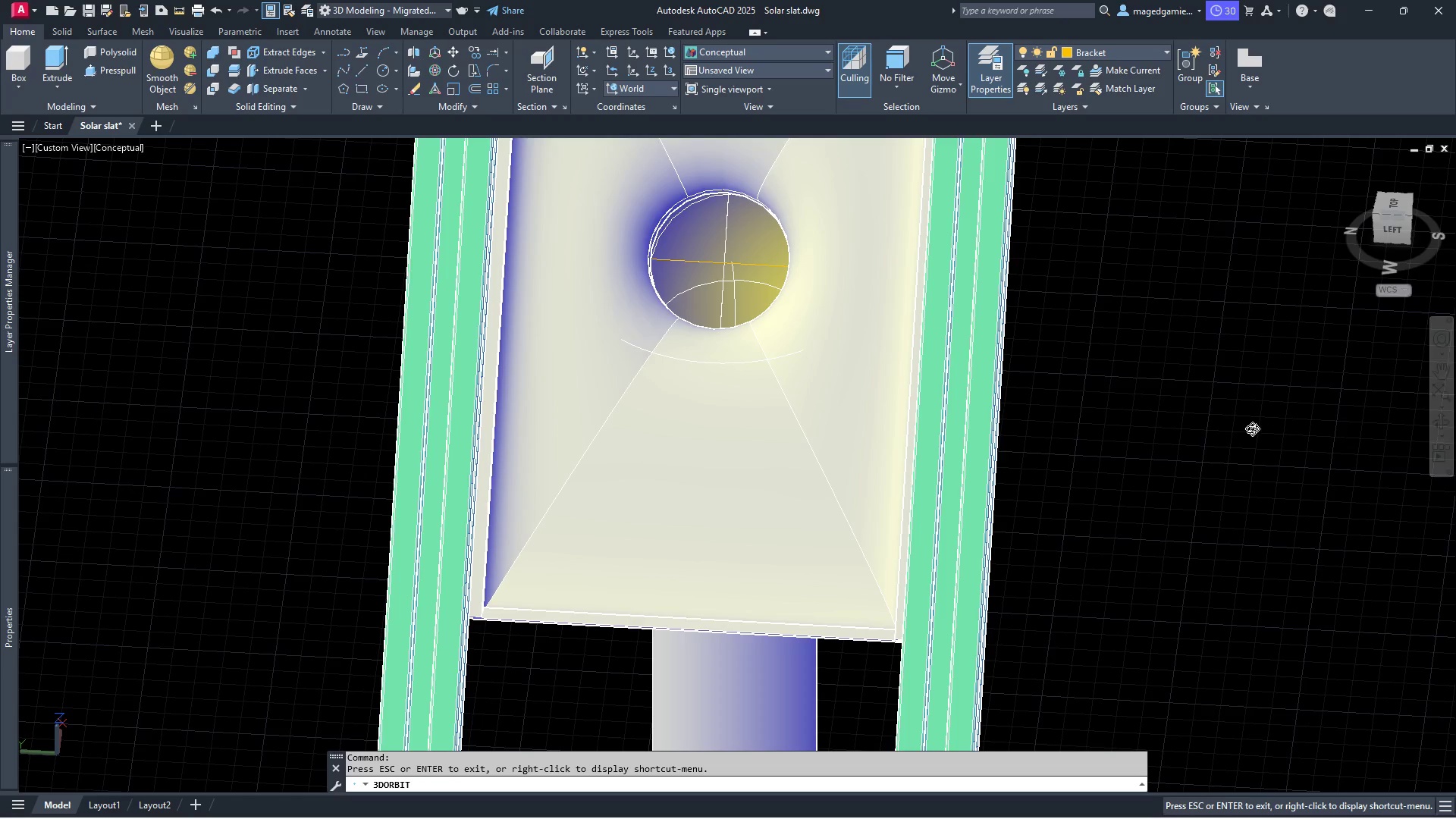 
left_click_drag(start_coordinate=[1249, 428], to_coordinate=[1099, 370])
 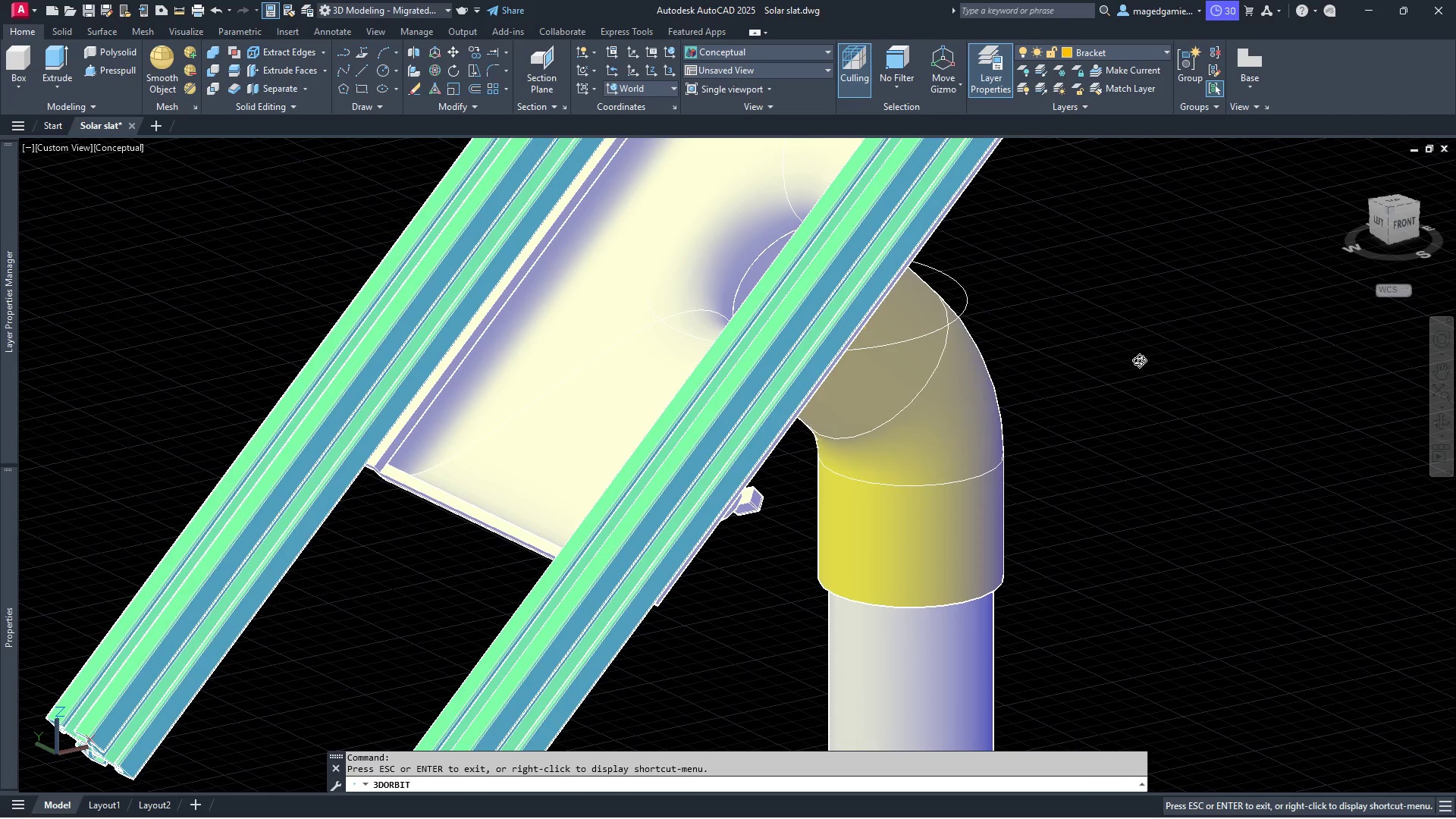 
left_click_drag(start_coordinate=[1141, 359], to_coordinate=[1227, 377])
 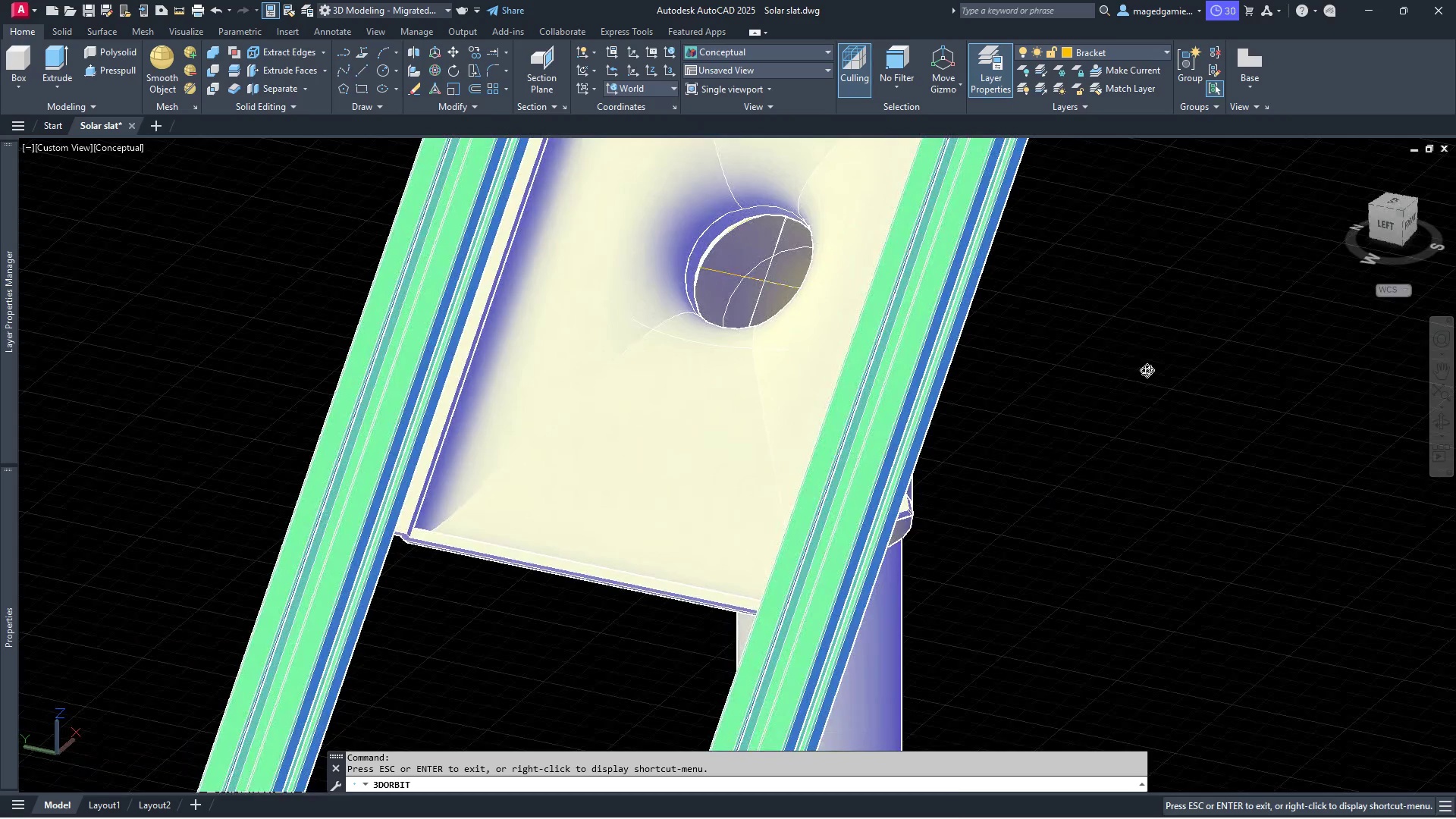 
key(Escape)
 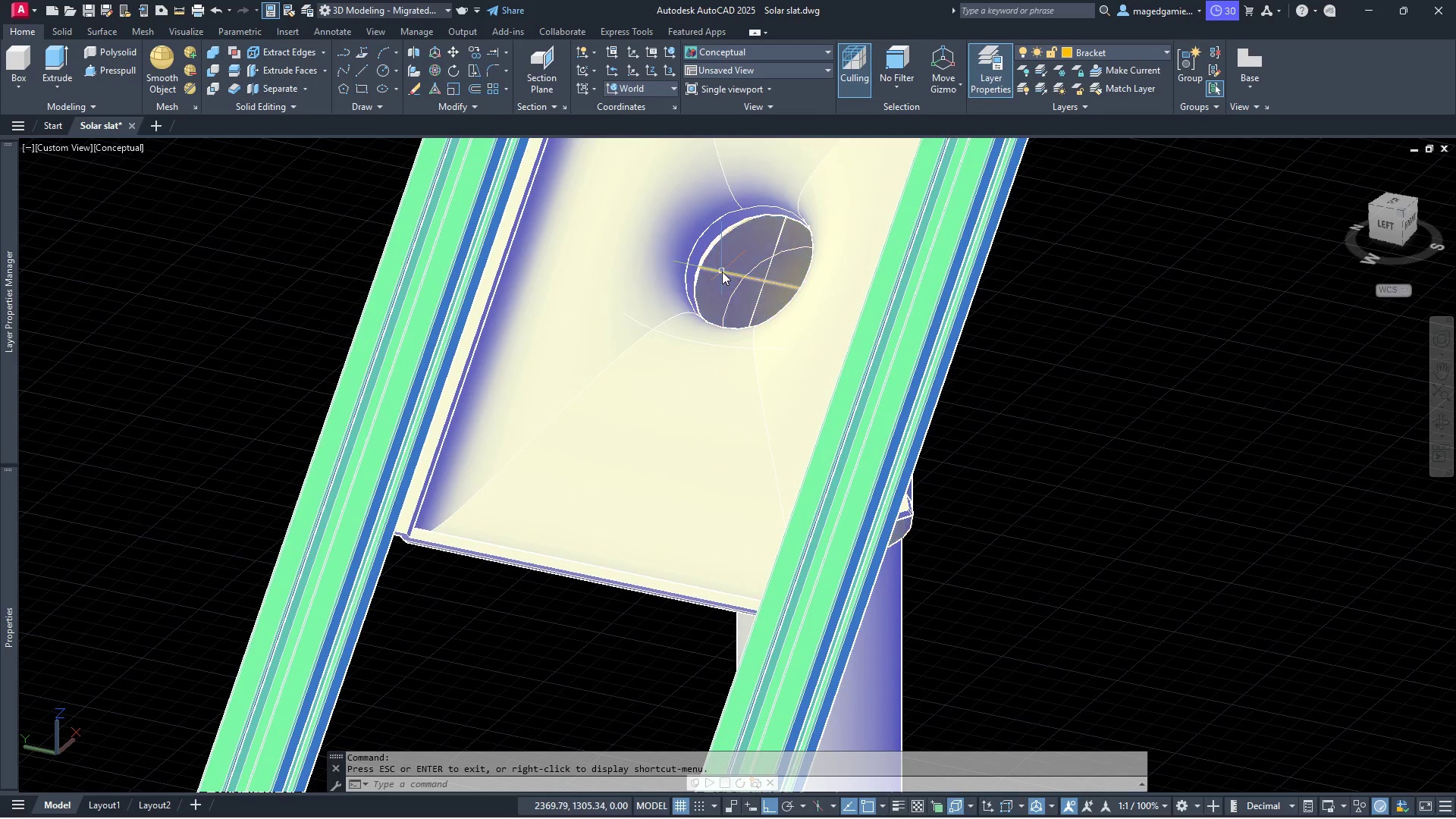 
left_click([722, 271])
 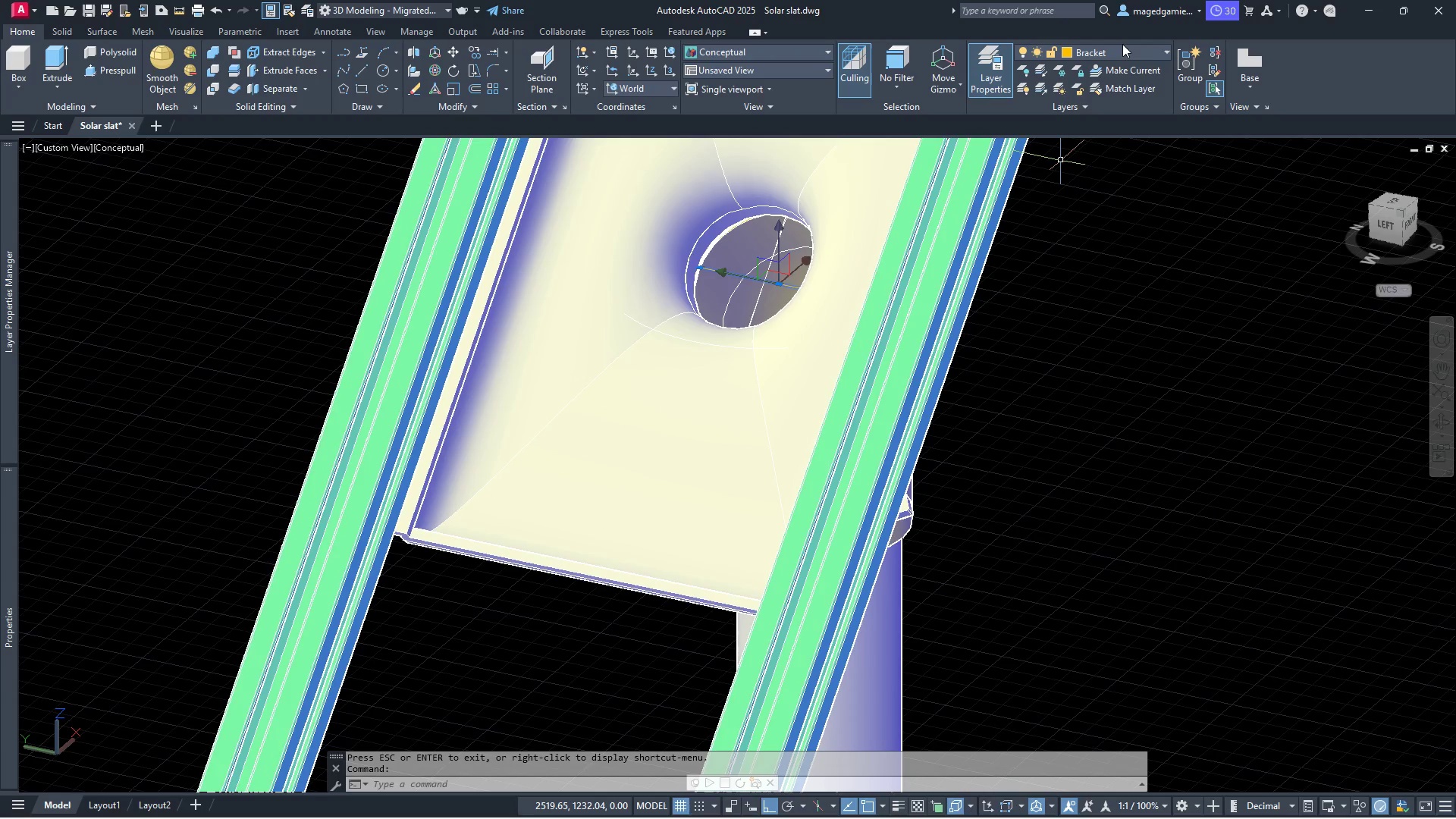 
left_click([1122, 47])
 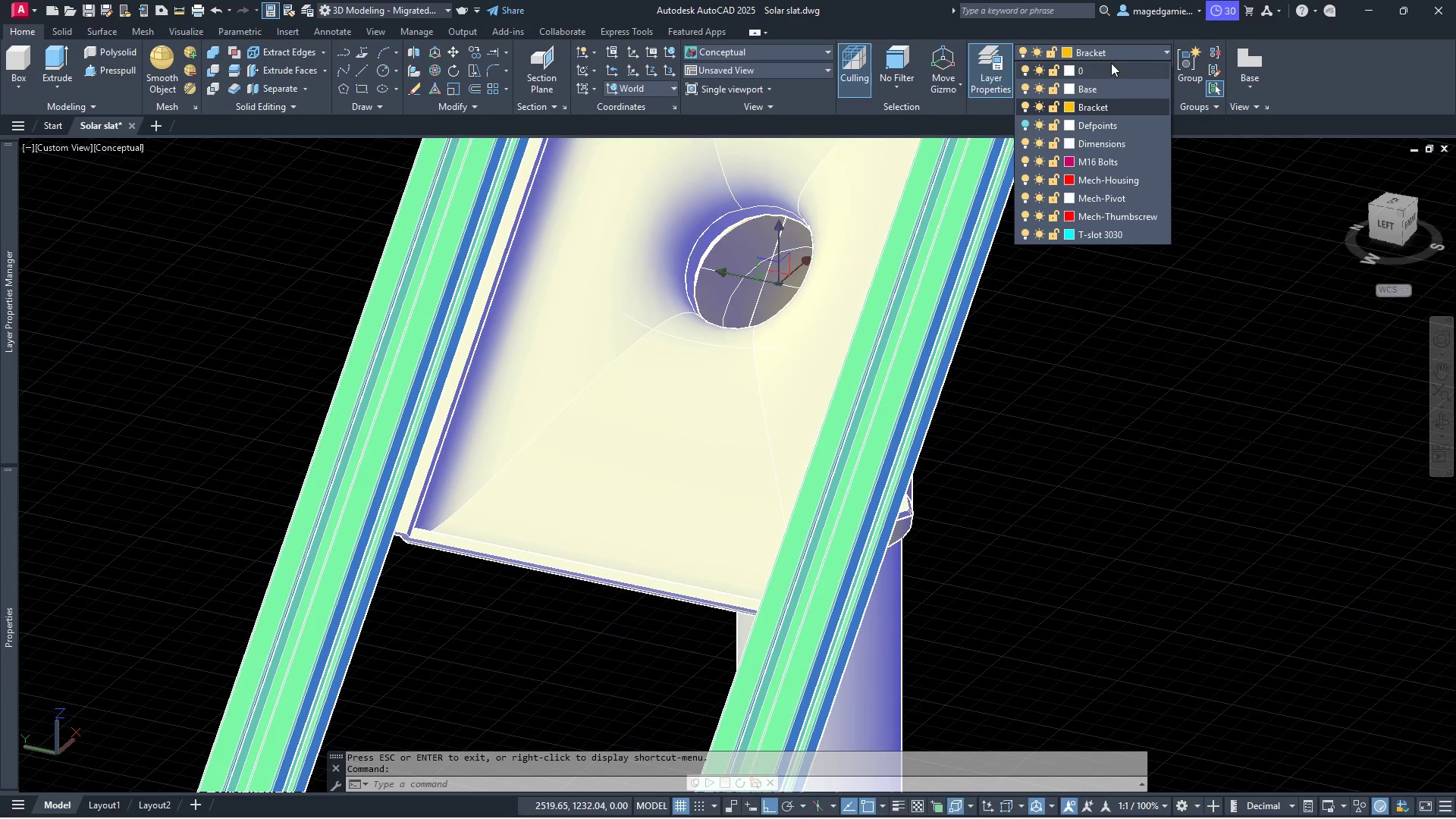 
left_click([1109, 64])
 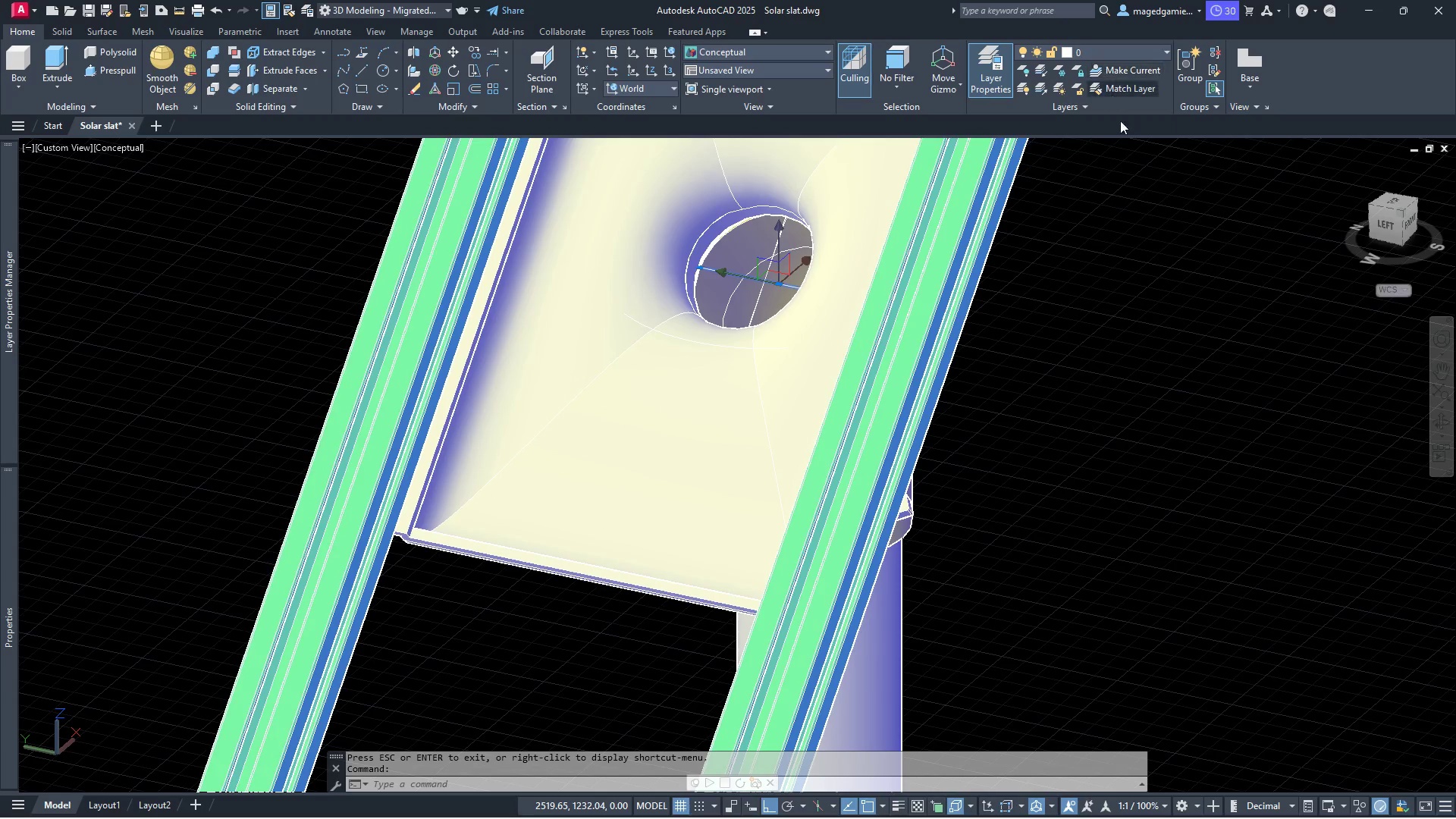 
key(Escape)
 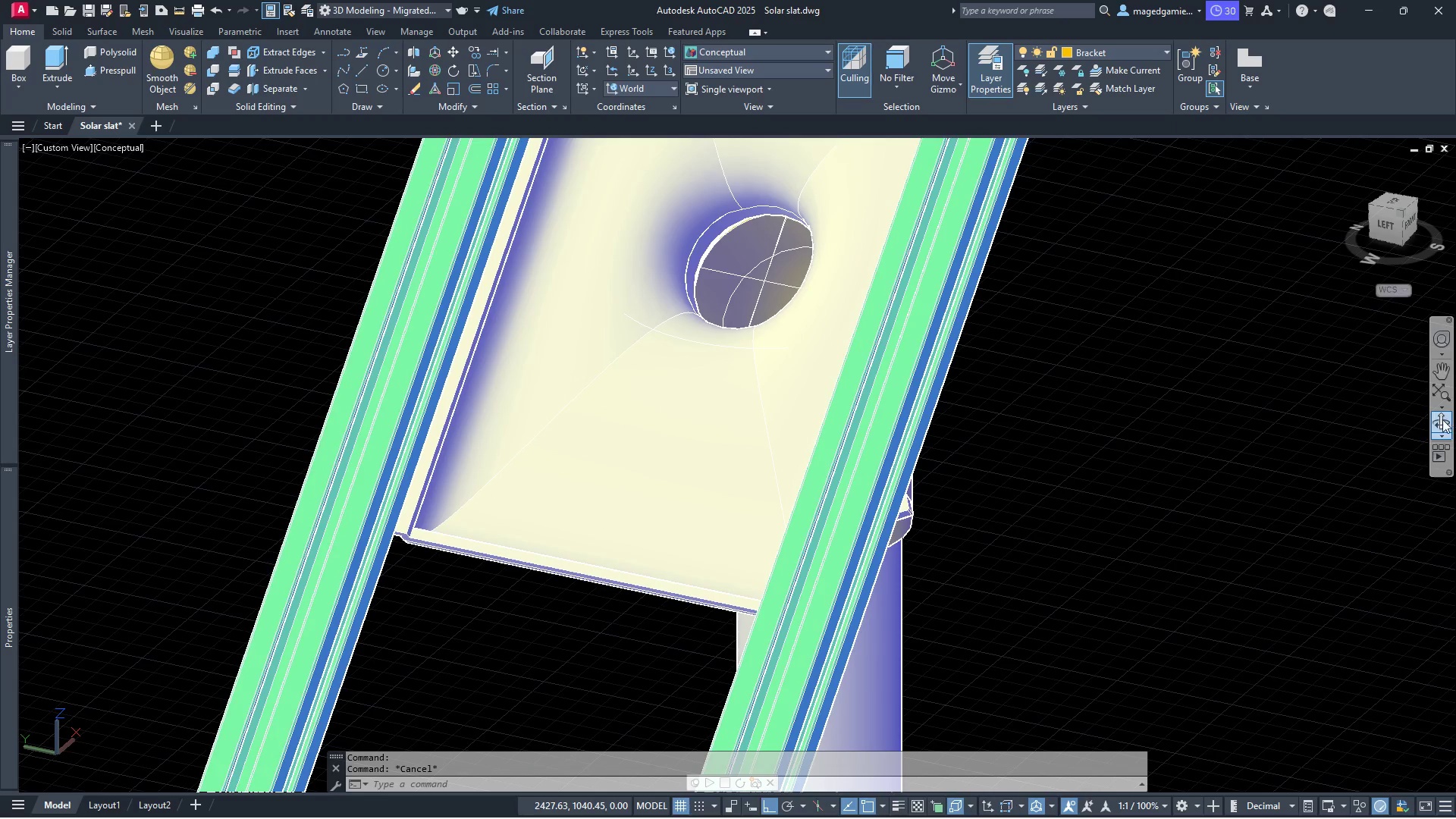 
left_click([1437, 425])
 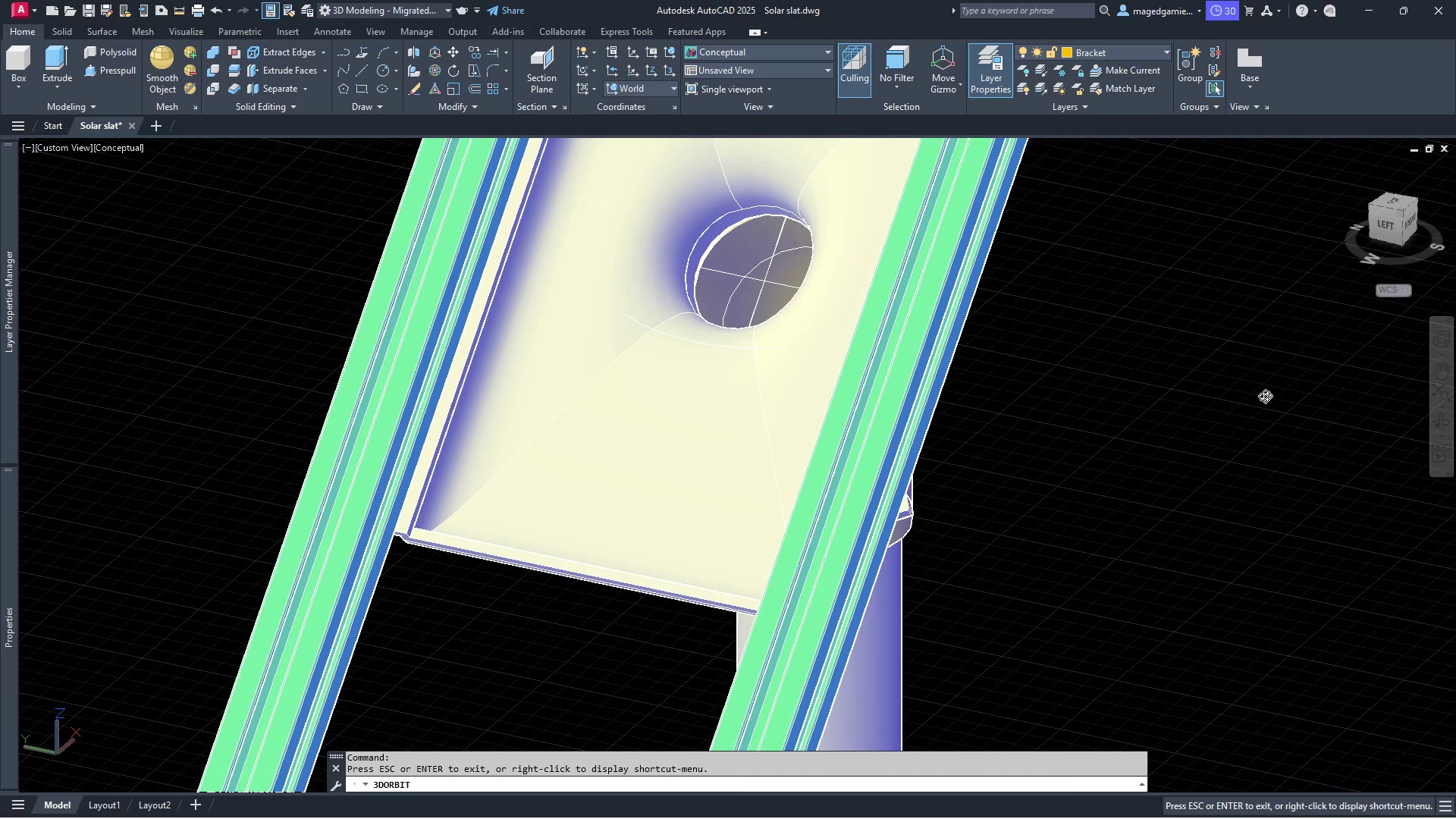 
left_click_drag(start_coordinate=[1261, 396], to_coordinate=[1200, 394])
 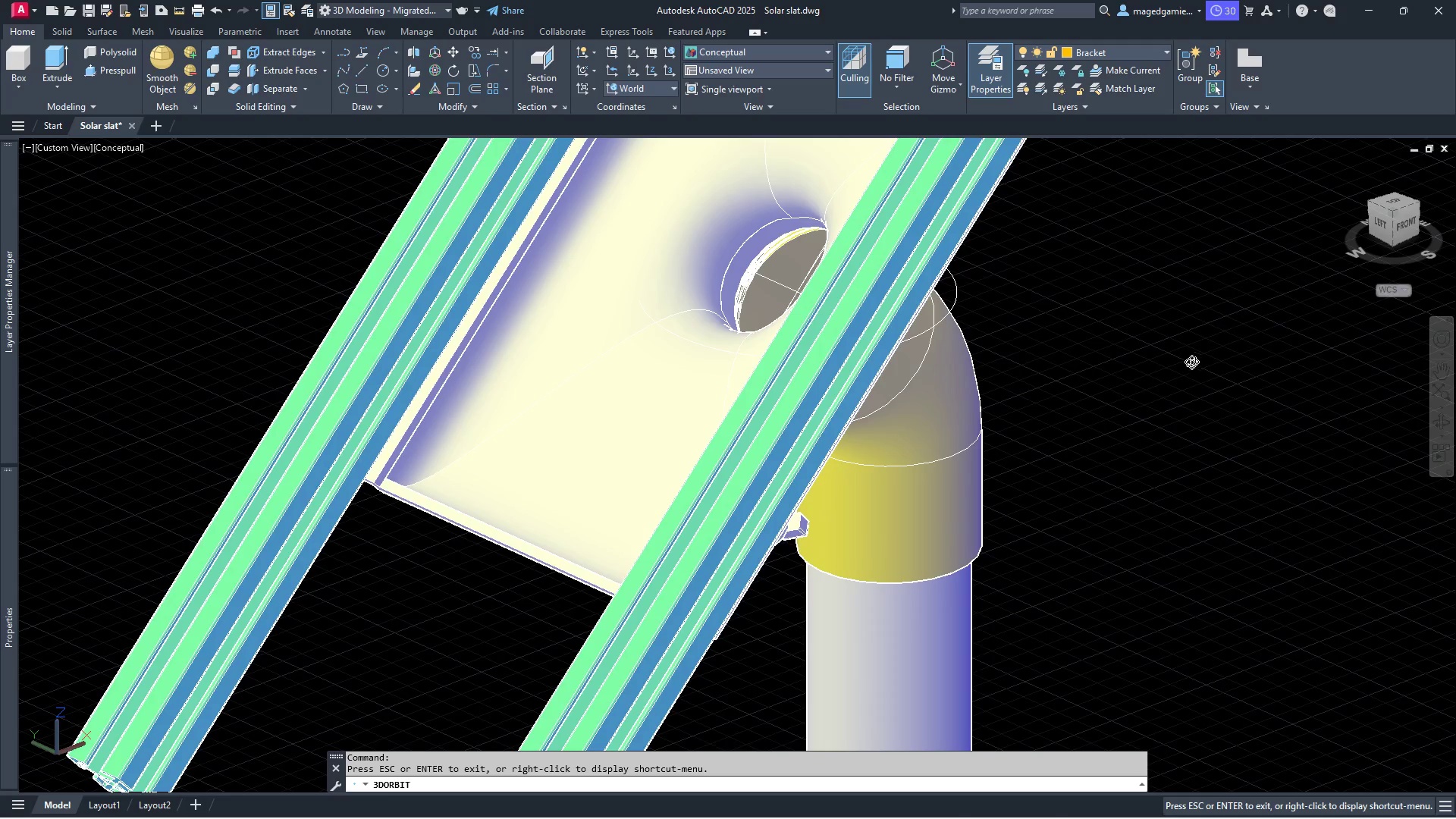 
key(Escape)
 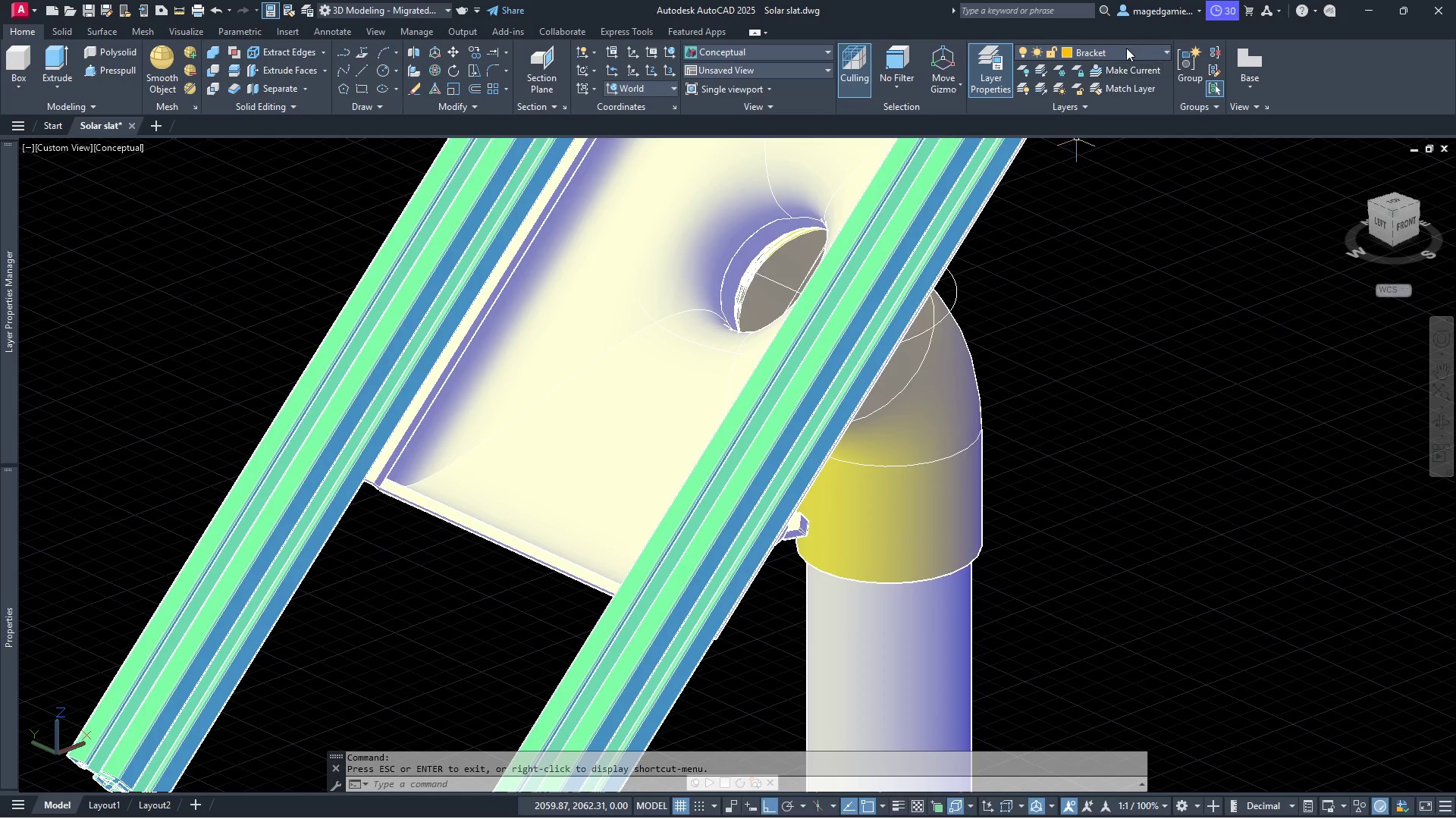 
left_click([1126, 48])
 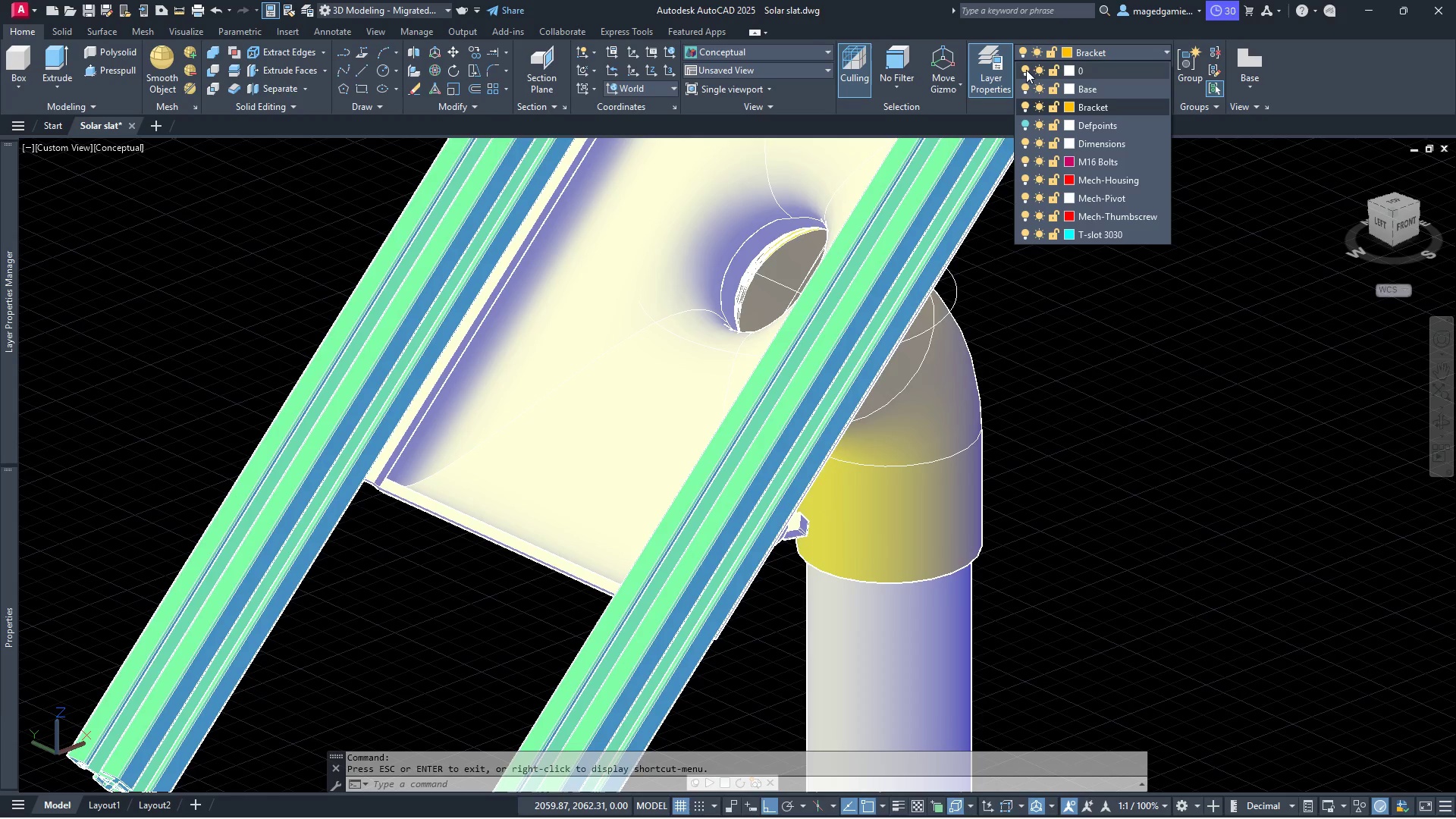 
left_click([1026, 70])
 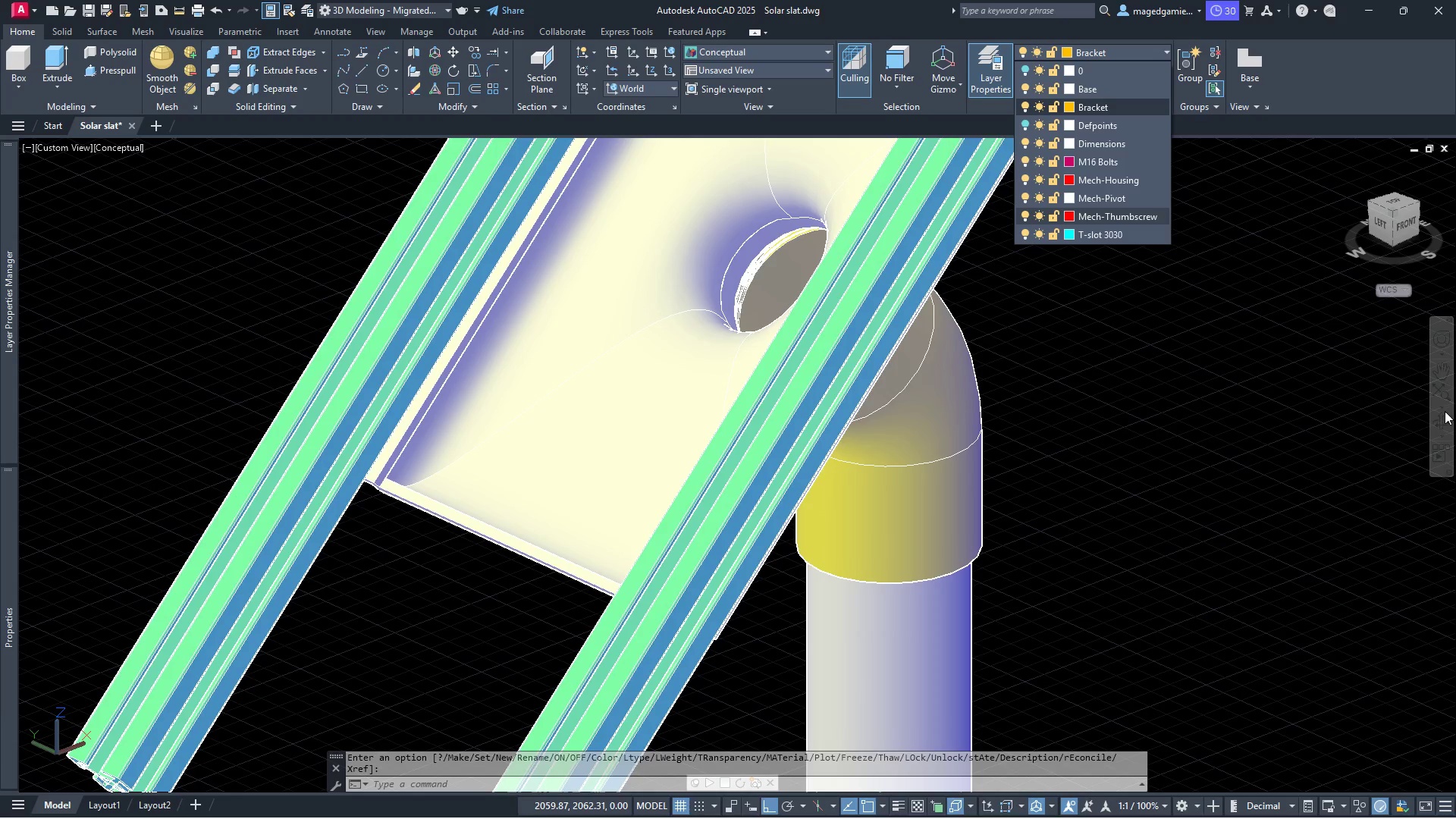 
key(Escape)
 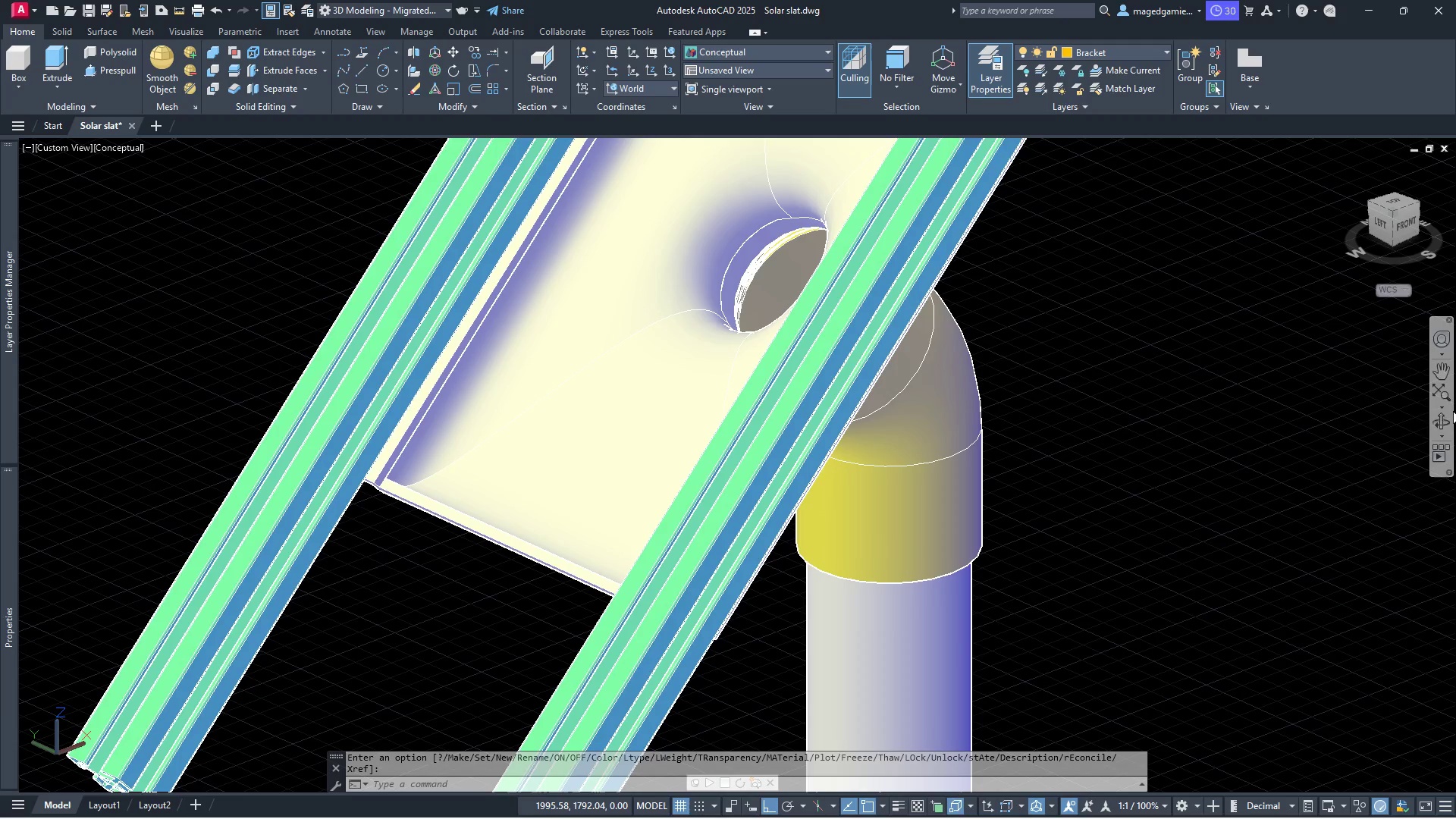 
left_click([1449, 422])
 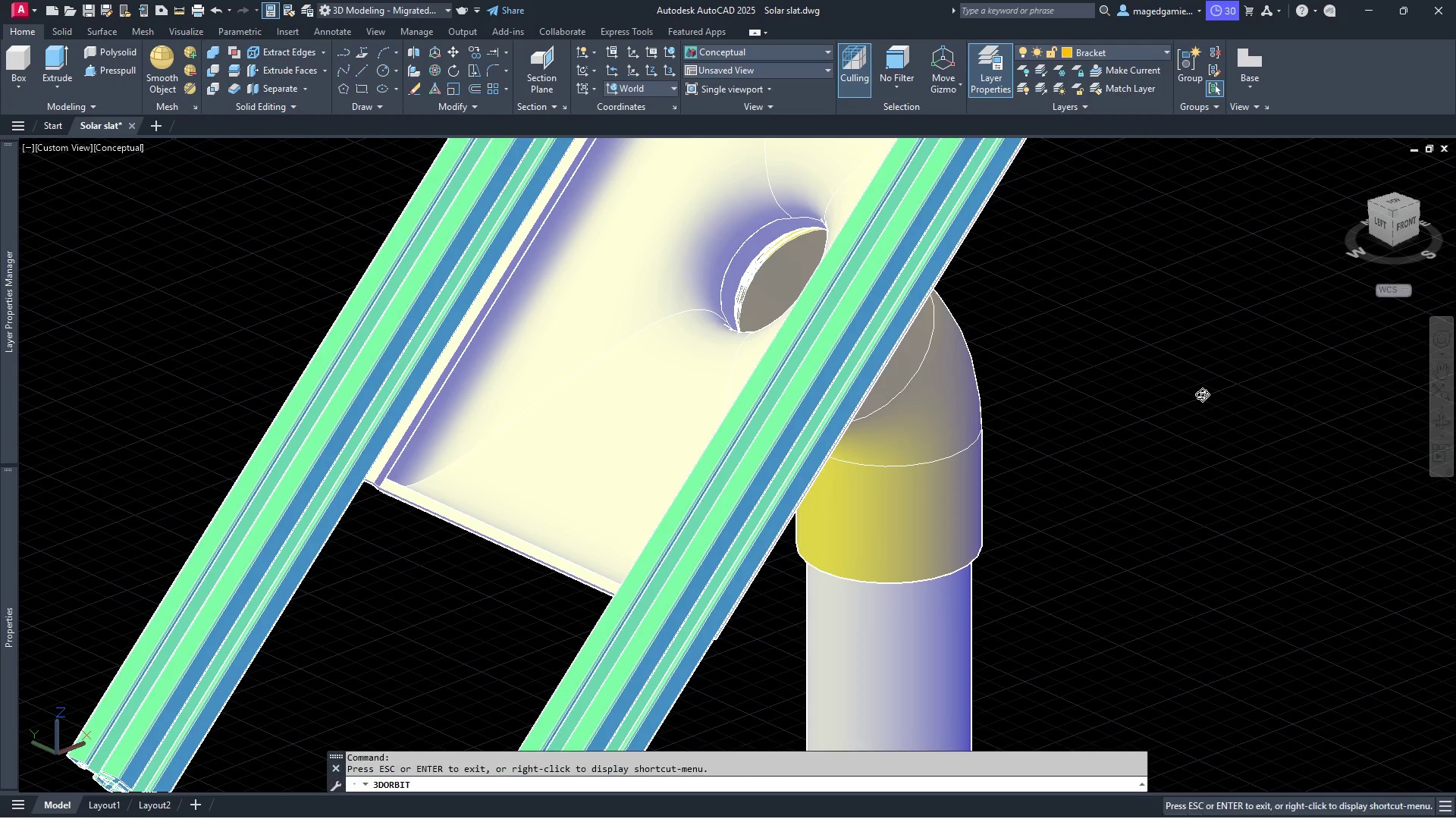 
left_click_drag(start_coordinate=[1194, 393], to_coordinate=[1077, 346])
 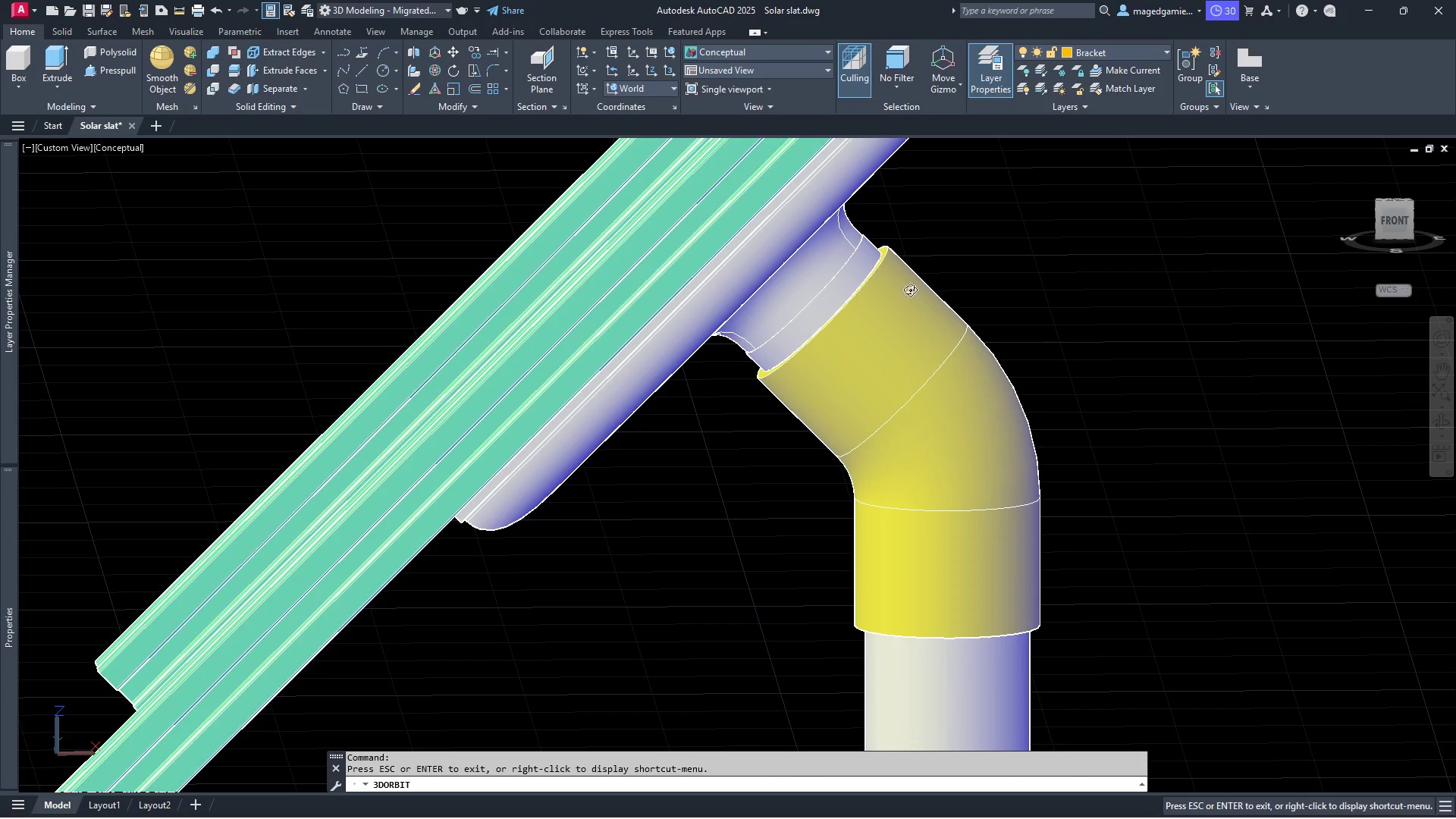 
left_click_drag(start_coordinate=[1082, 251], to_coordinate=[1120, 259])
 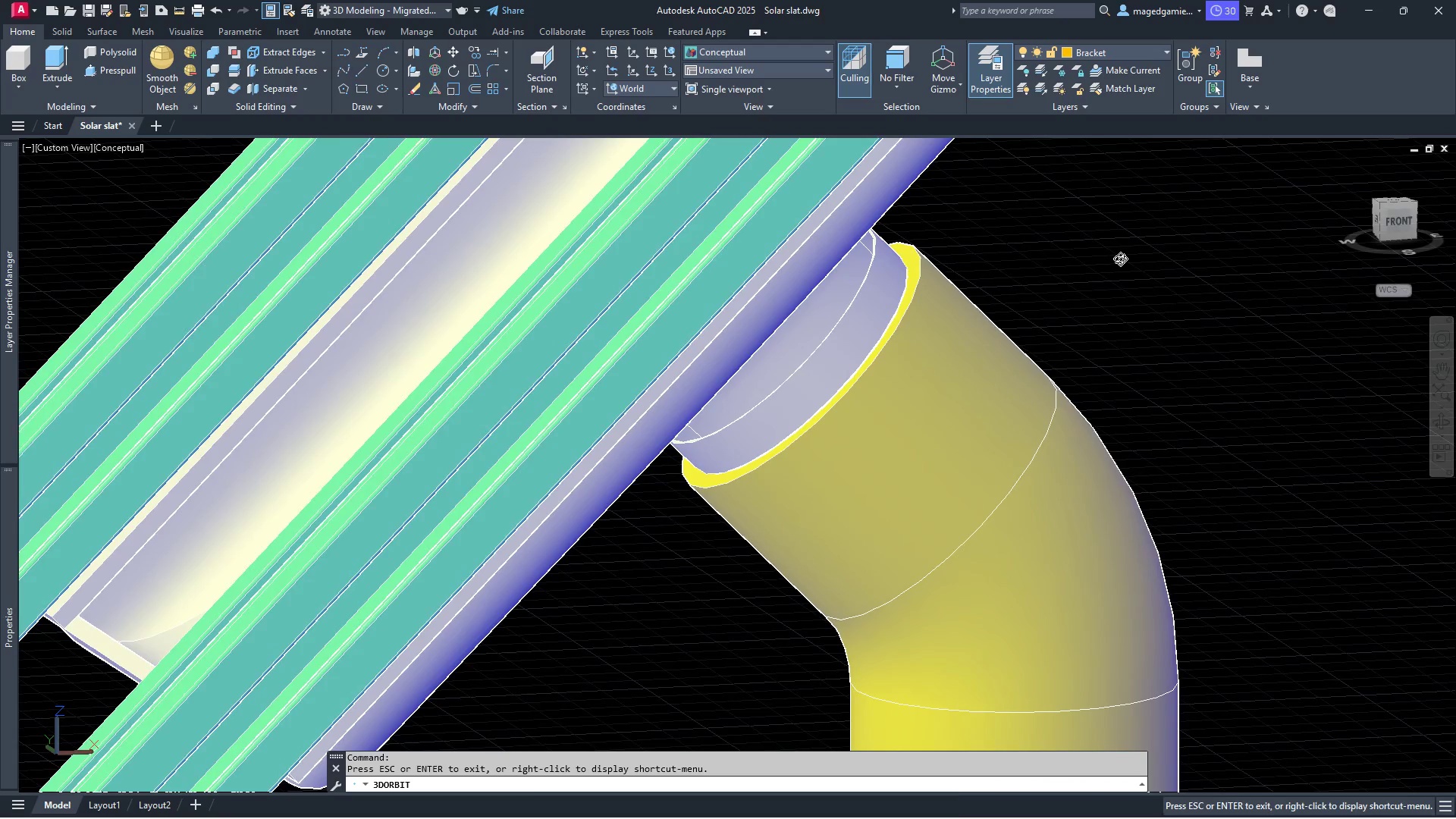 
scroll: coordinate [842, 236], scroll_direction: up, amount: 6.0
 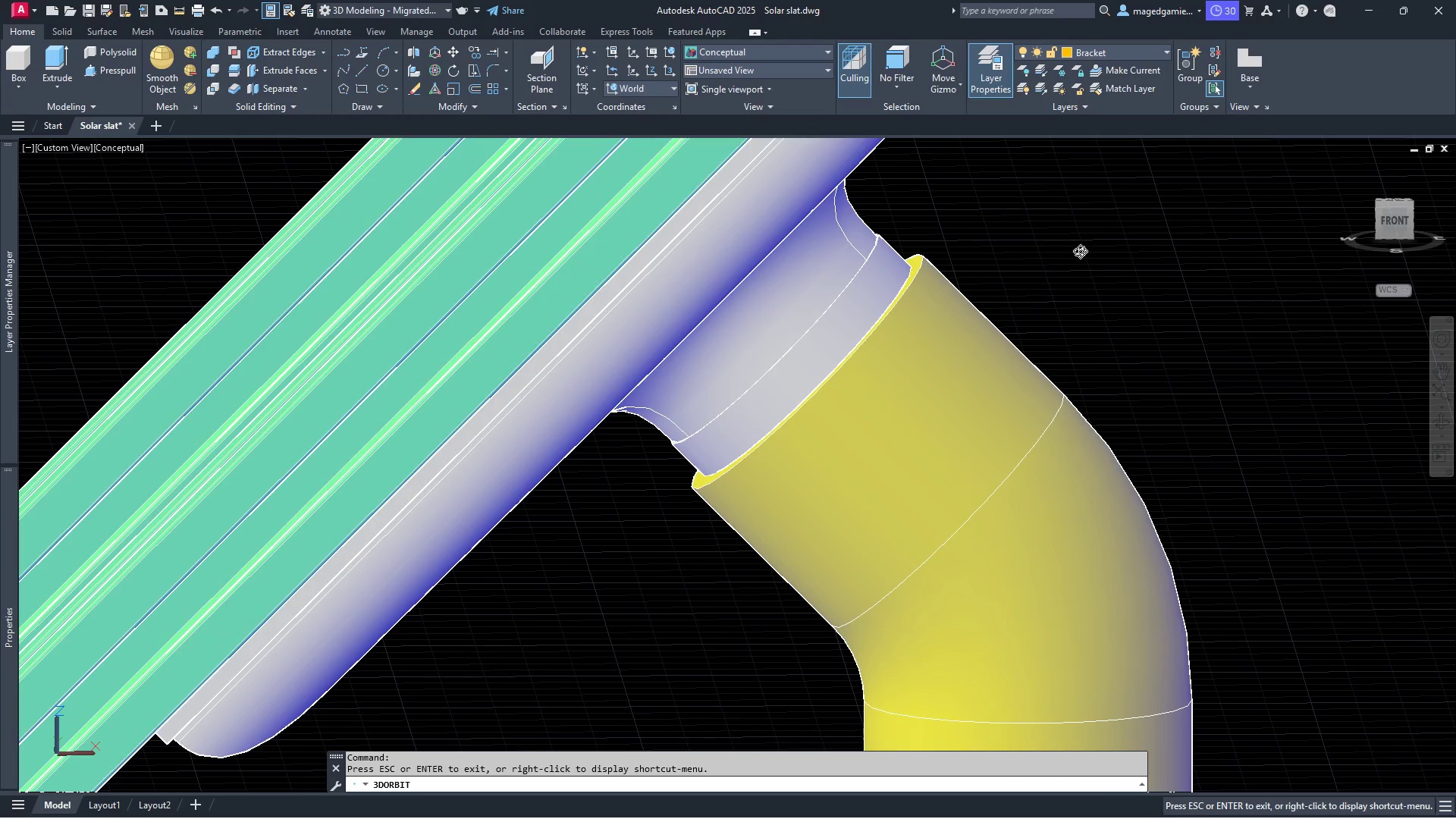 
key(Escape)
 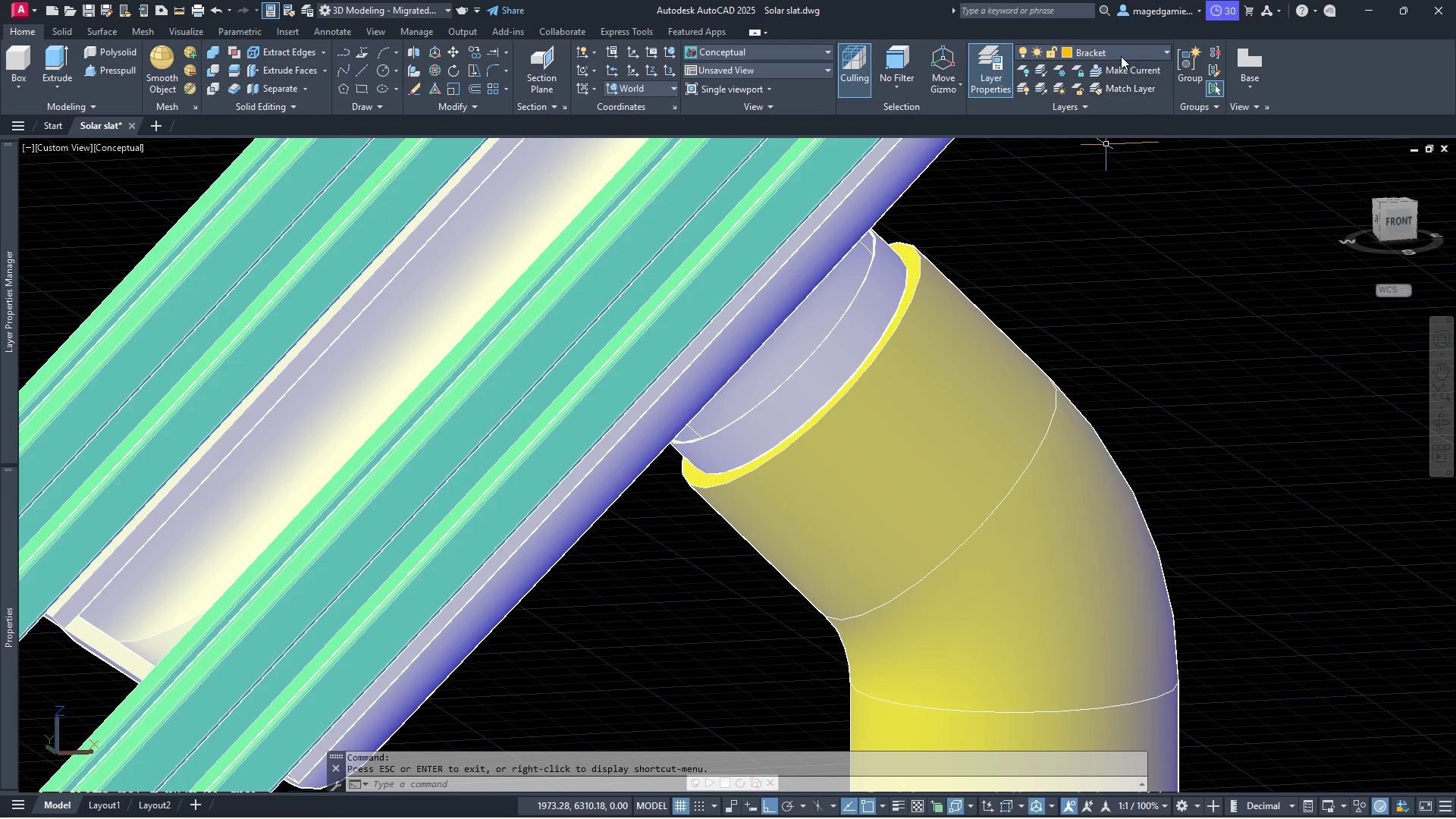 
left_click([1130, 48])
 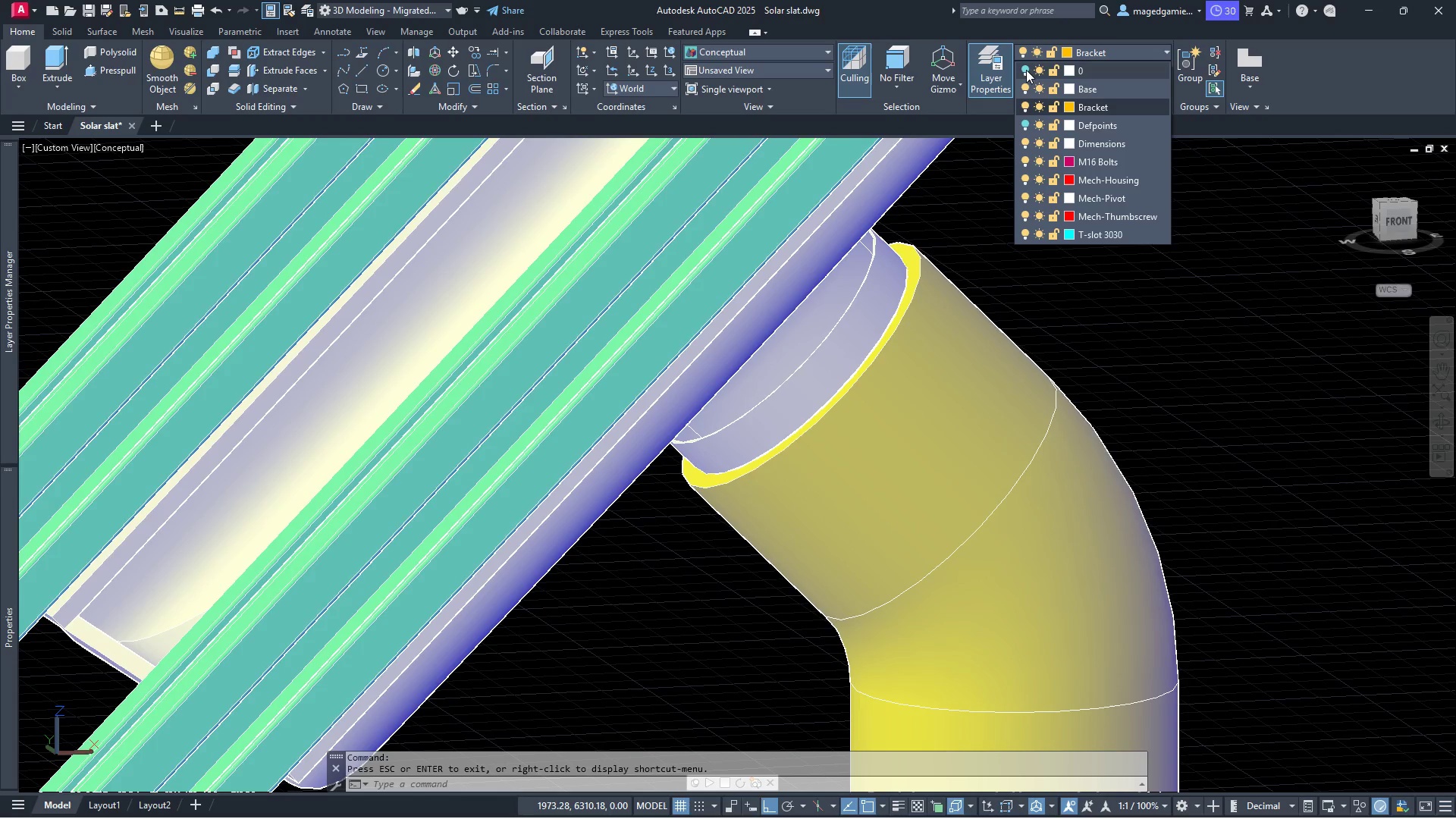 
left_click([1025, 70])
 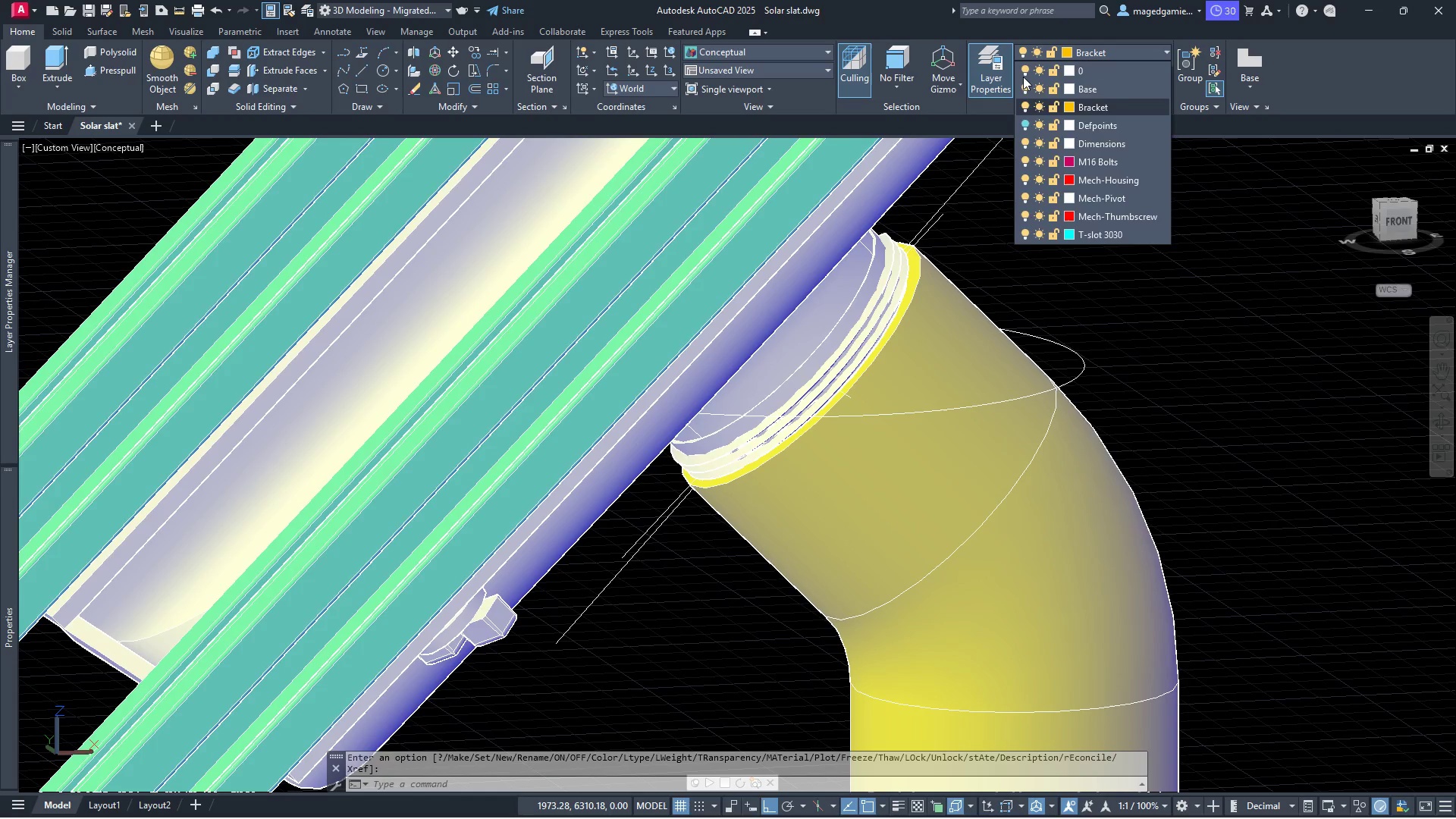 
key(Escape)
 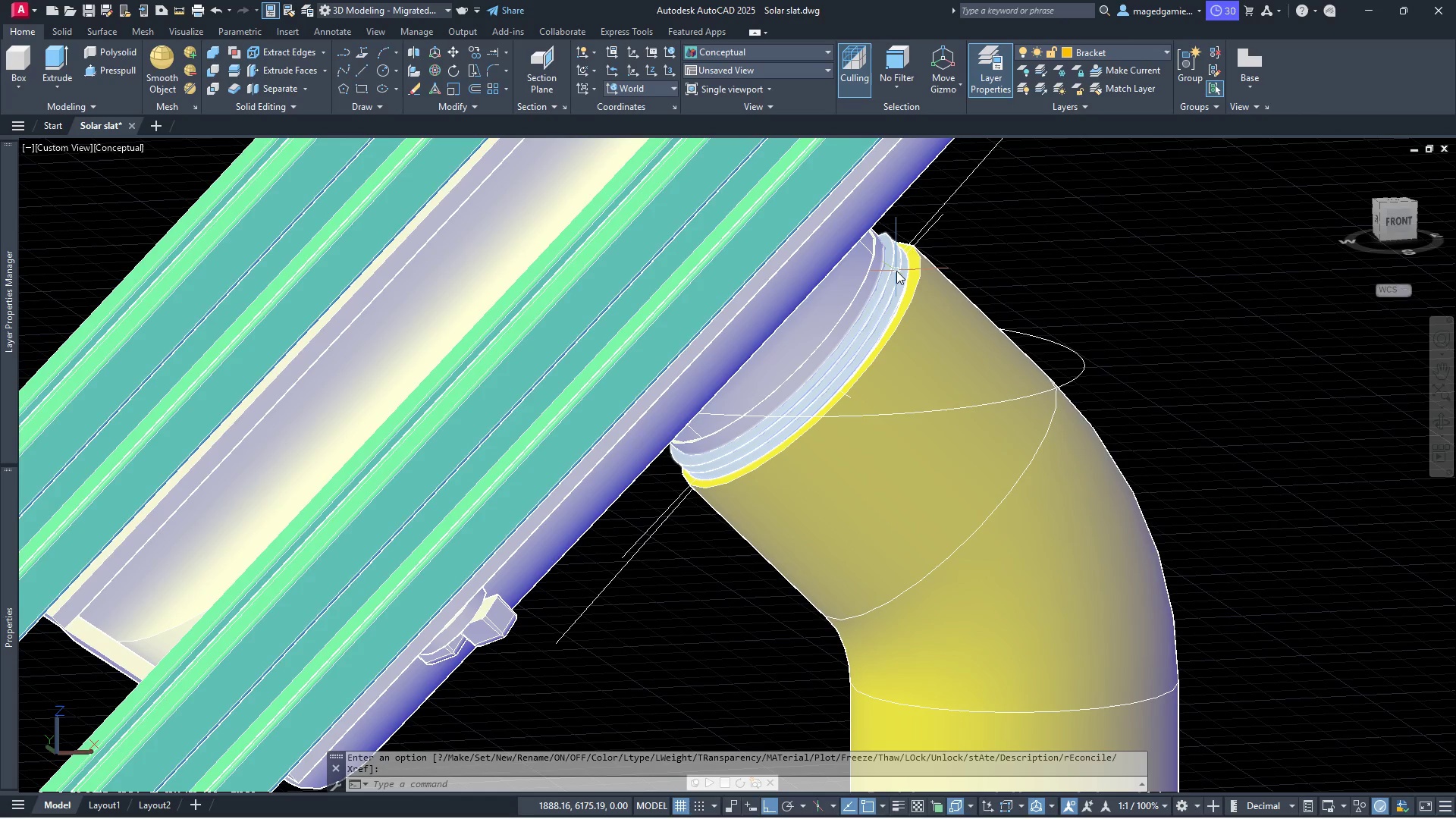 
left_click([896, 271])
 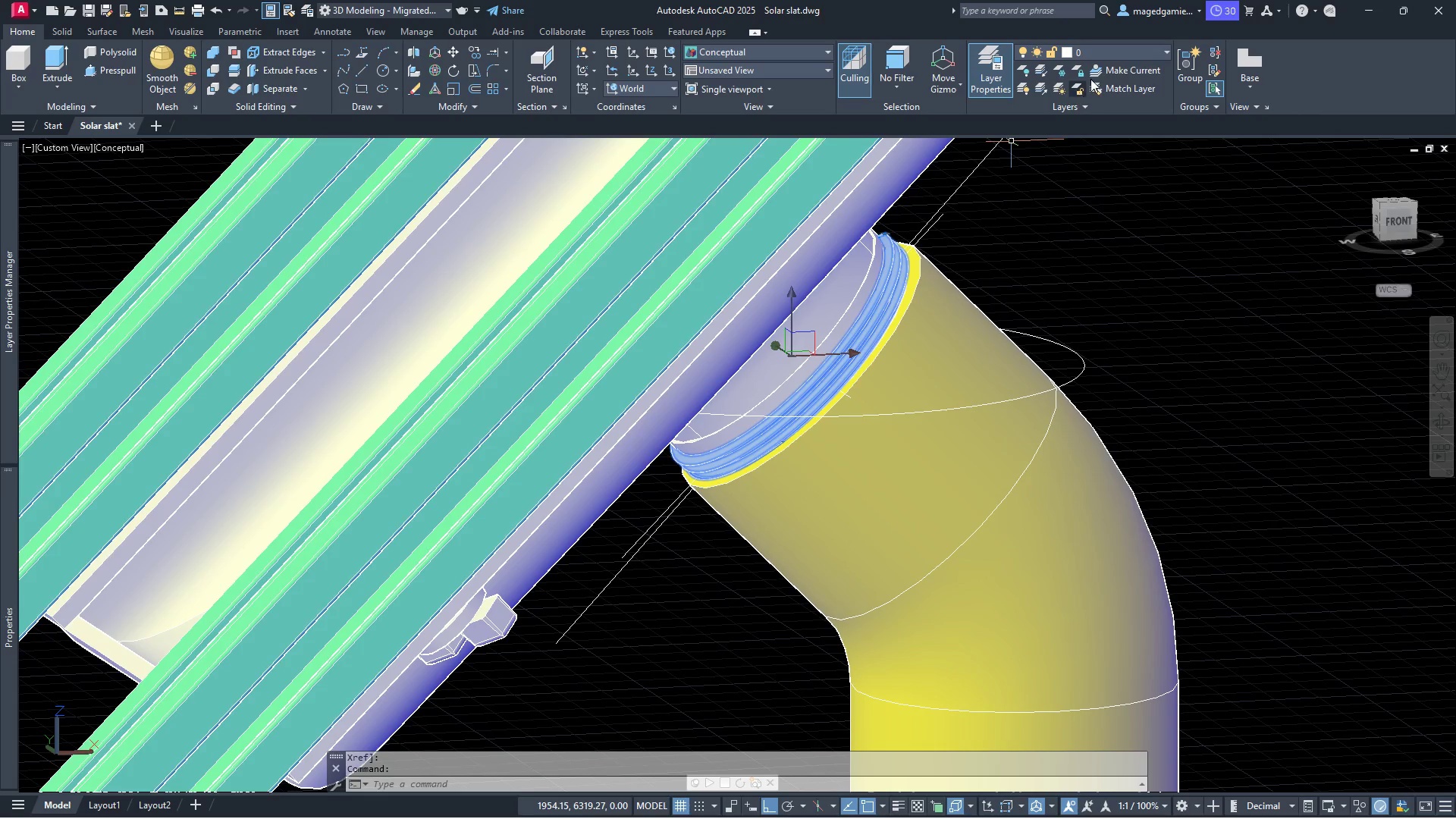 
left_click([1130, 49])
 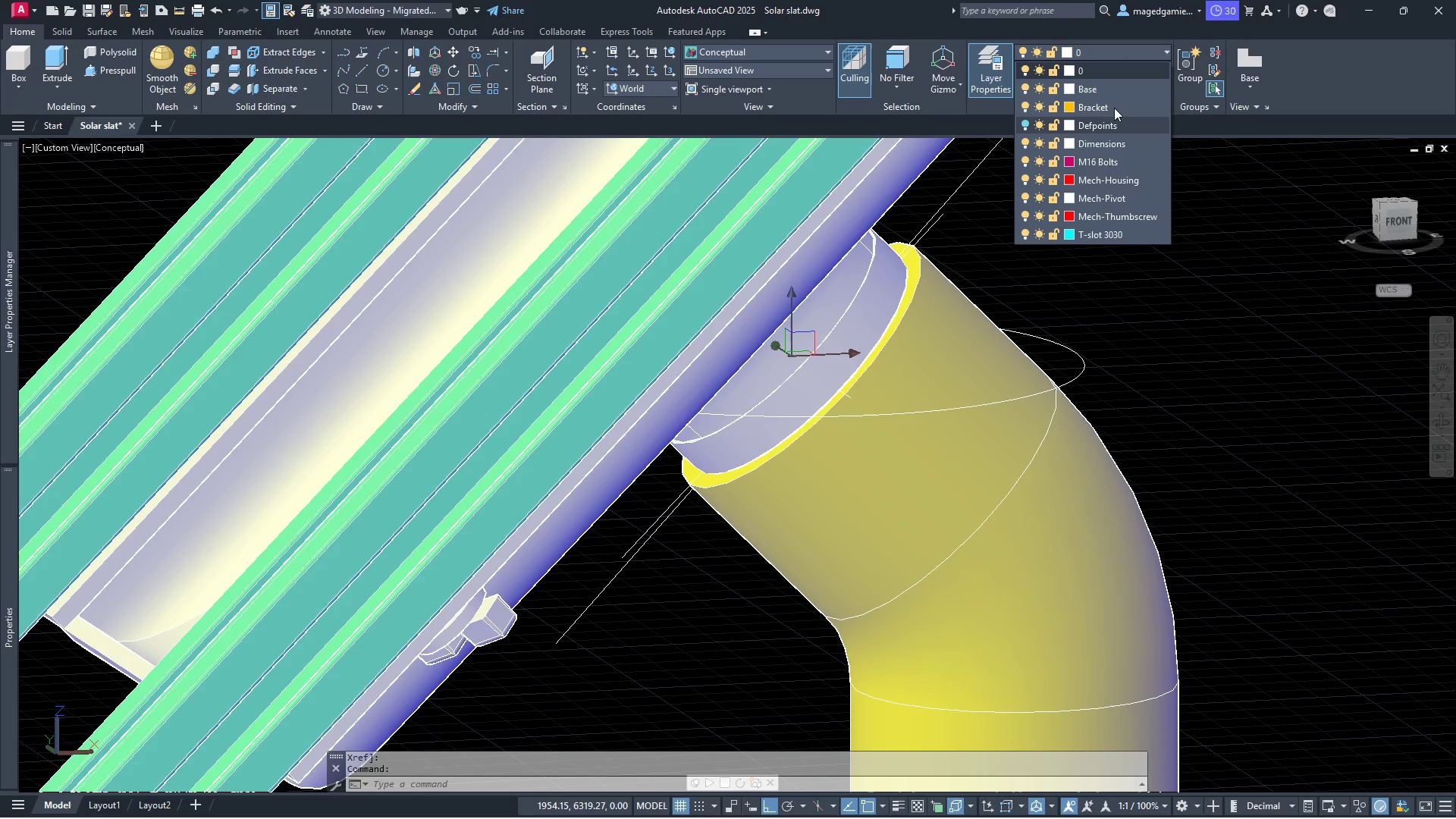 
left_click([1114, 108])
 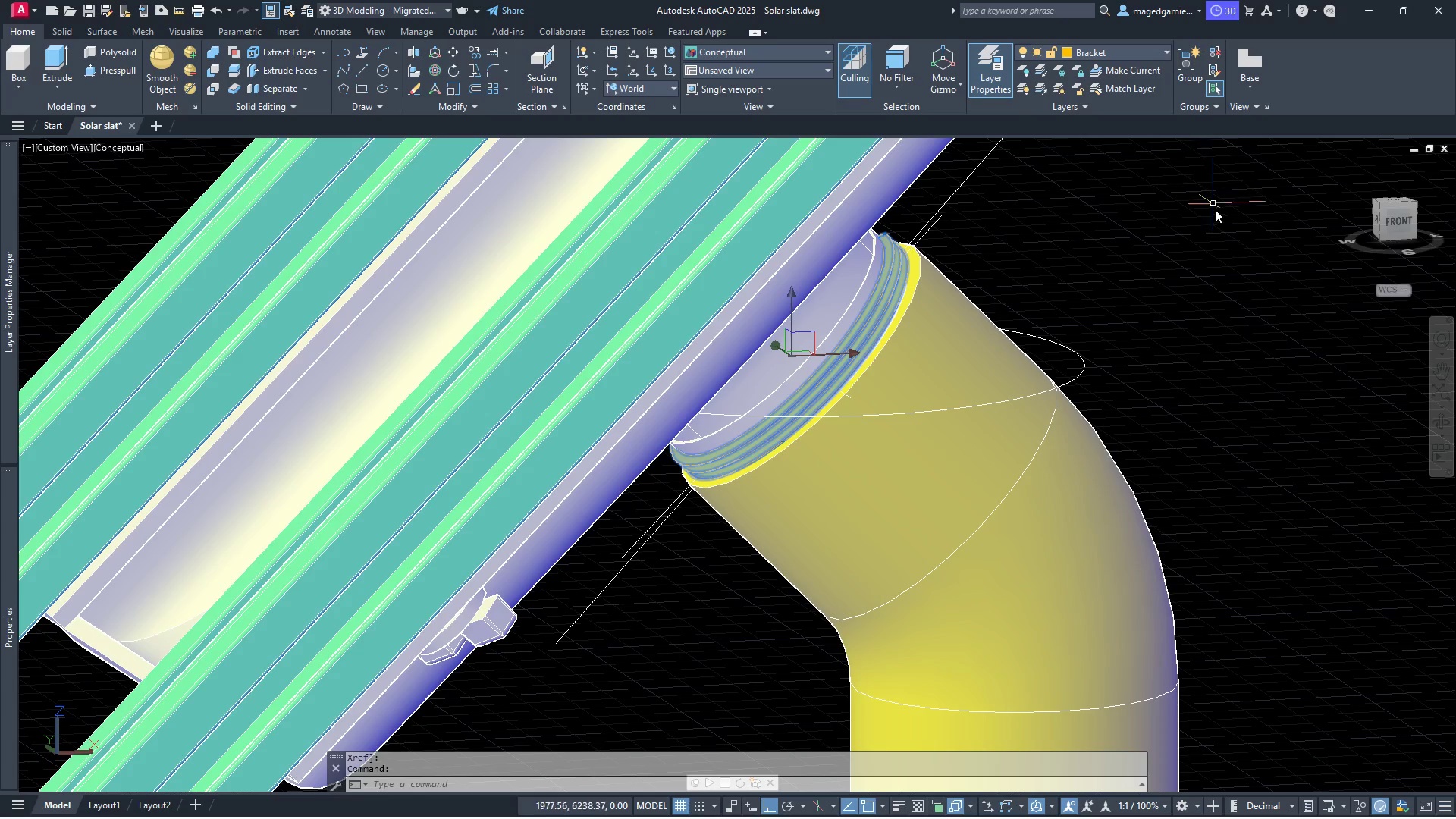 
key(Escape)
 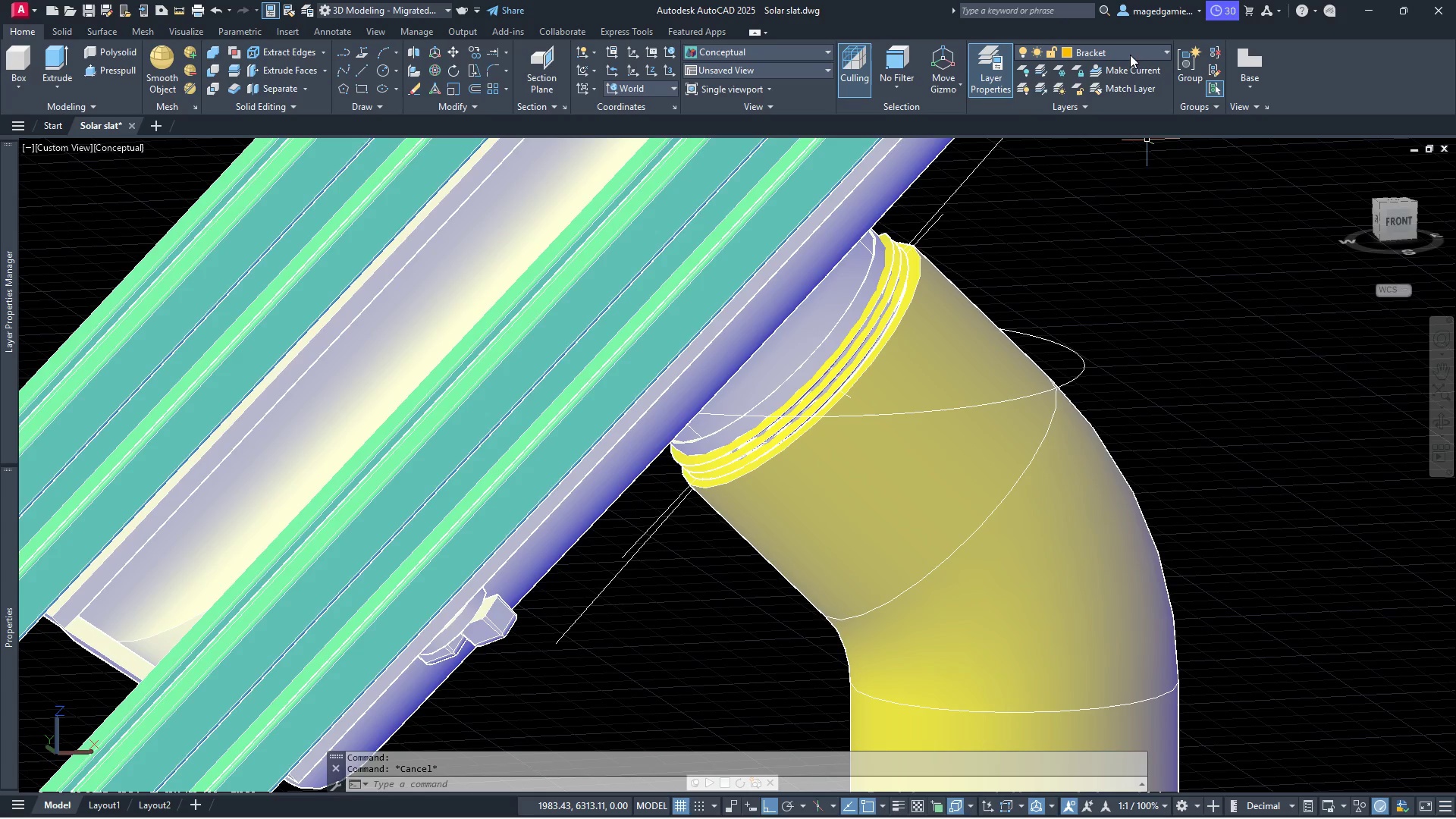 
left_click([1130, 55])
 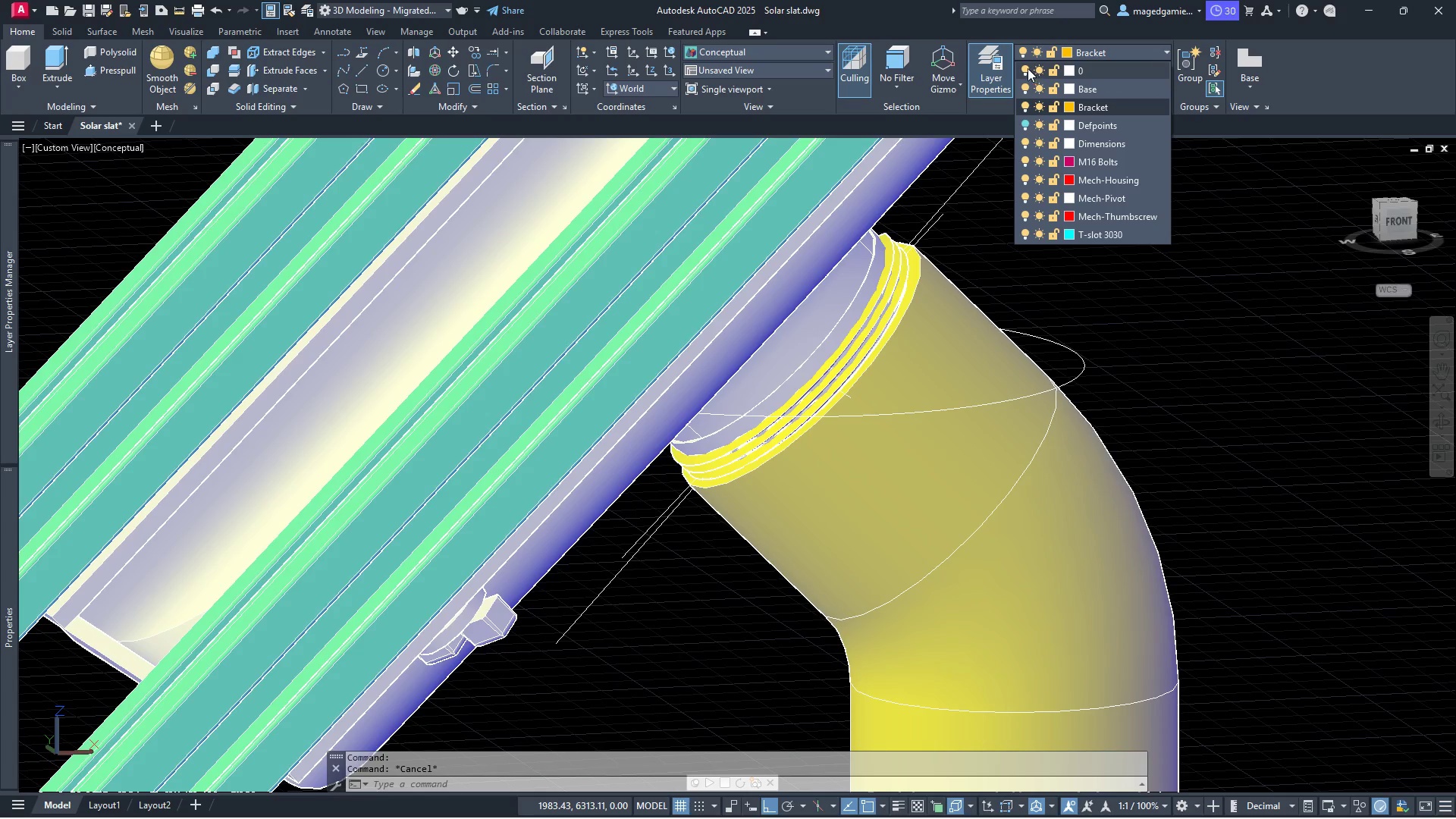 
left_click([1026, 68])
 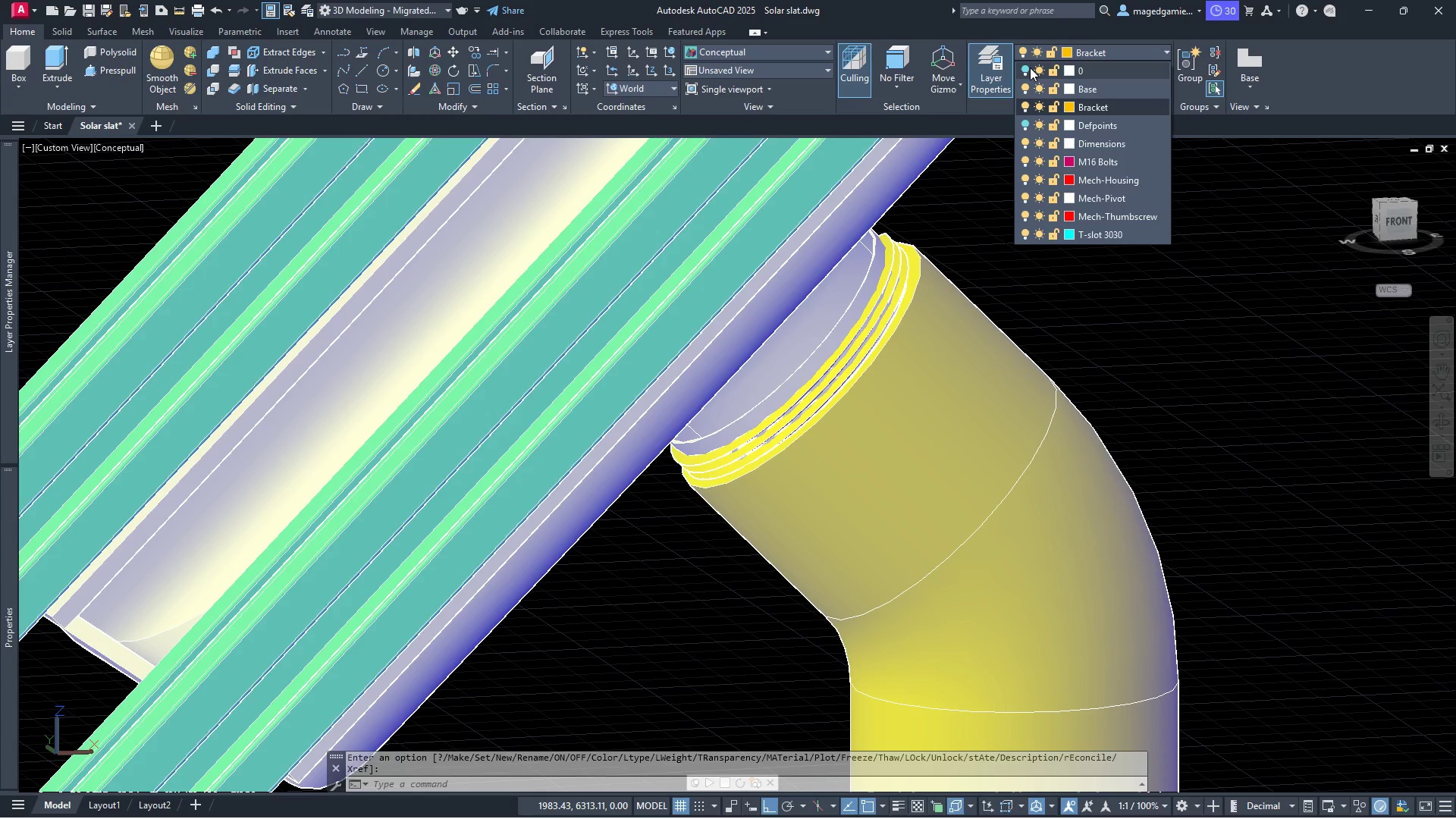 
left_click([1025, 67])
 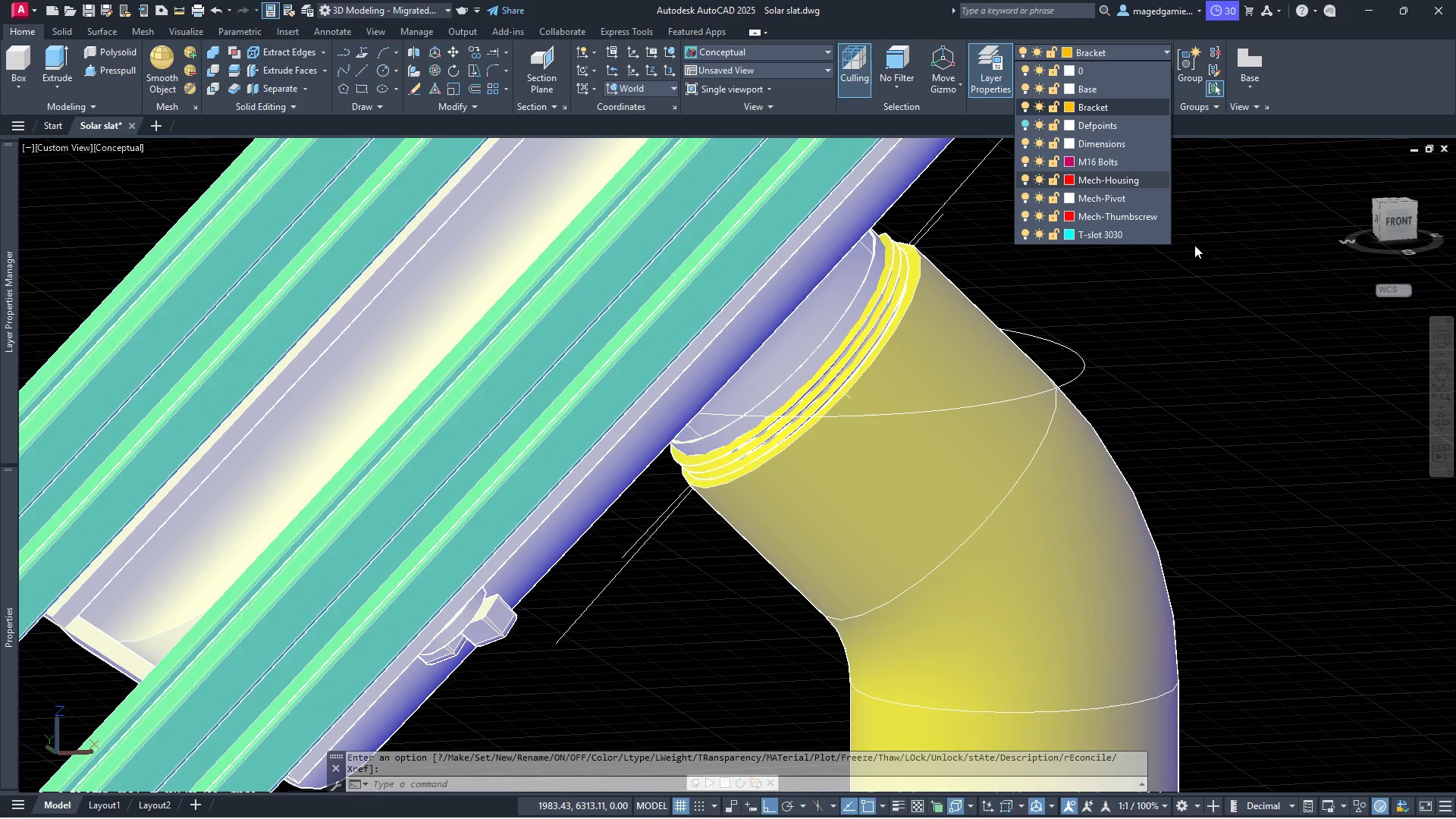 
scroll: coordinate [1181, 288], scroll_direction: down, amount: 2.0
 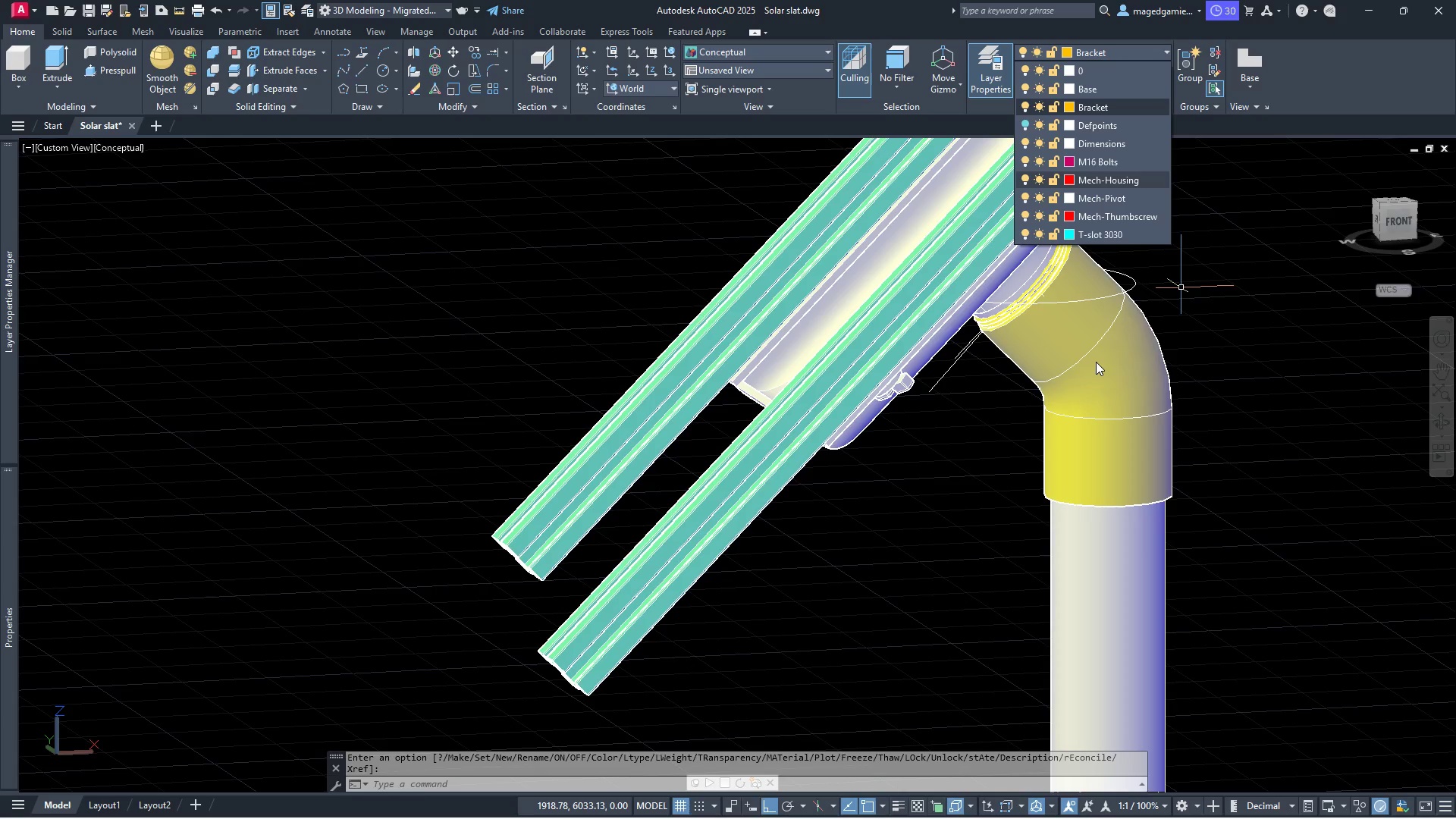 
key(Escape)
 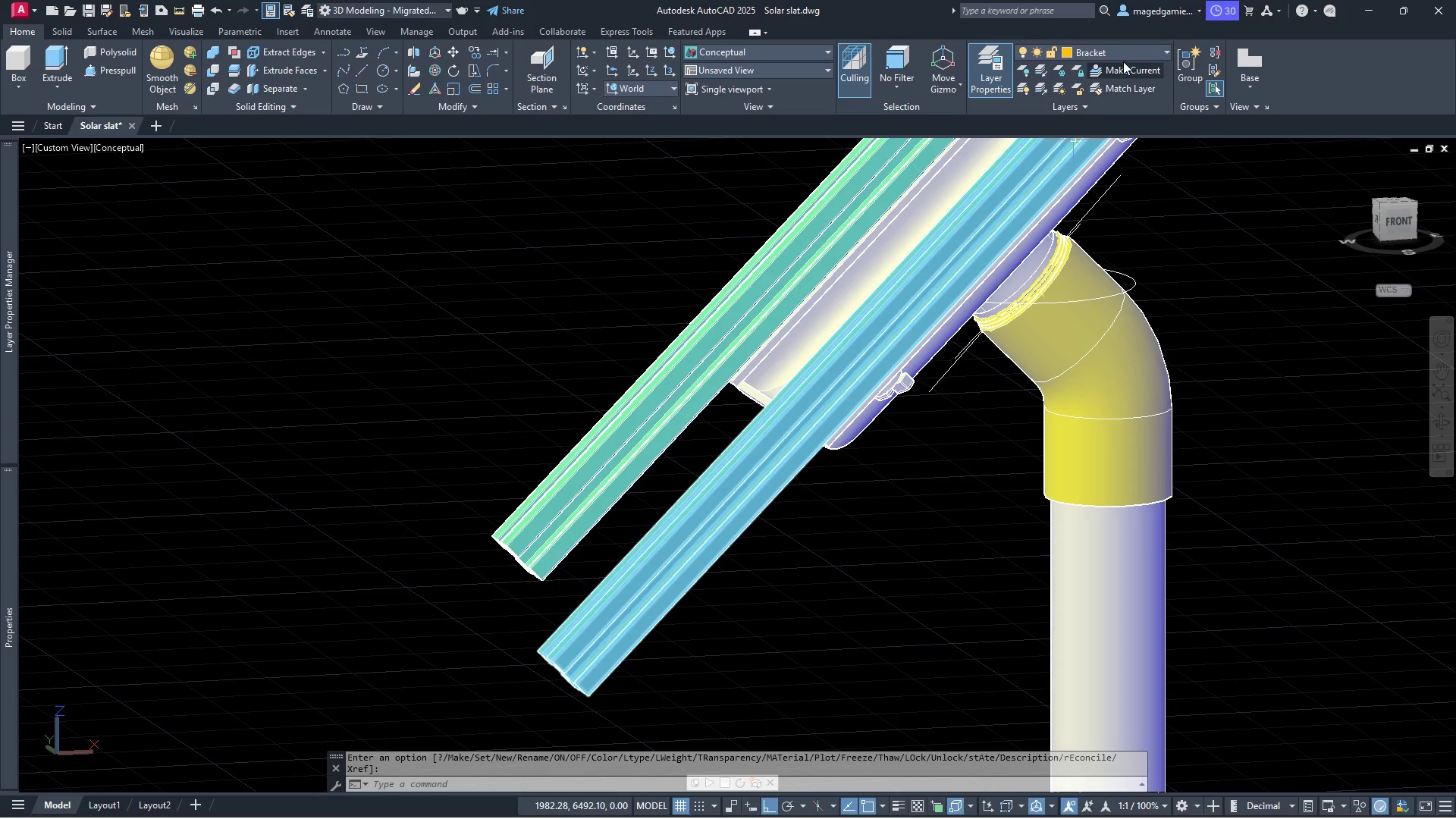 
left_click([1137, 55])
 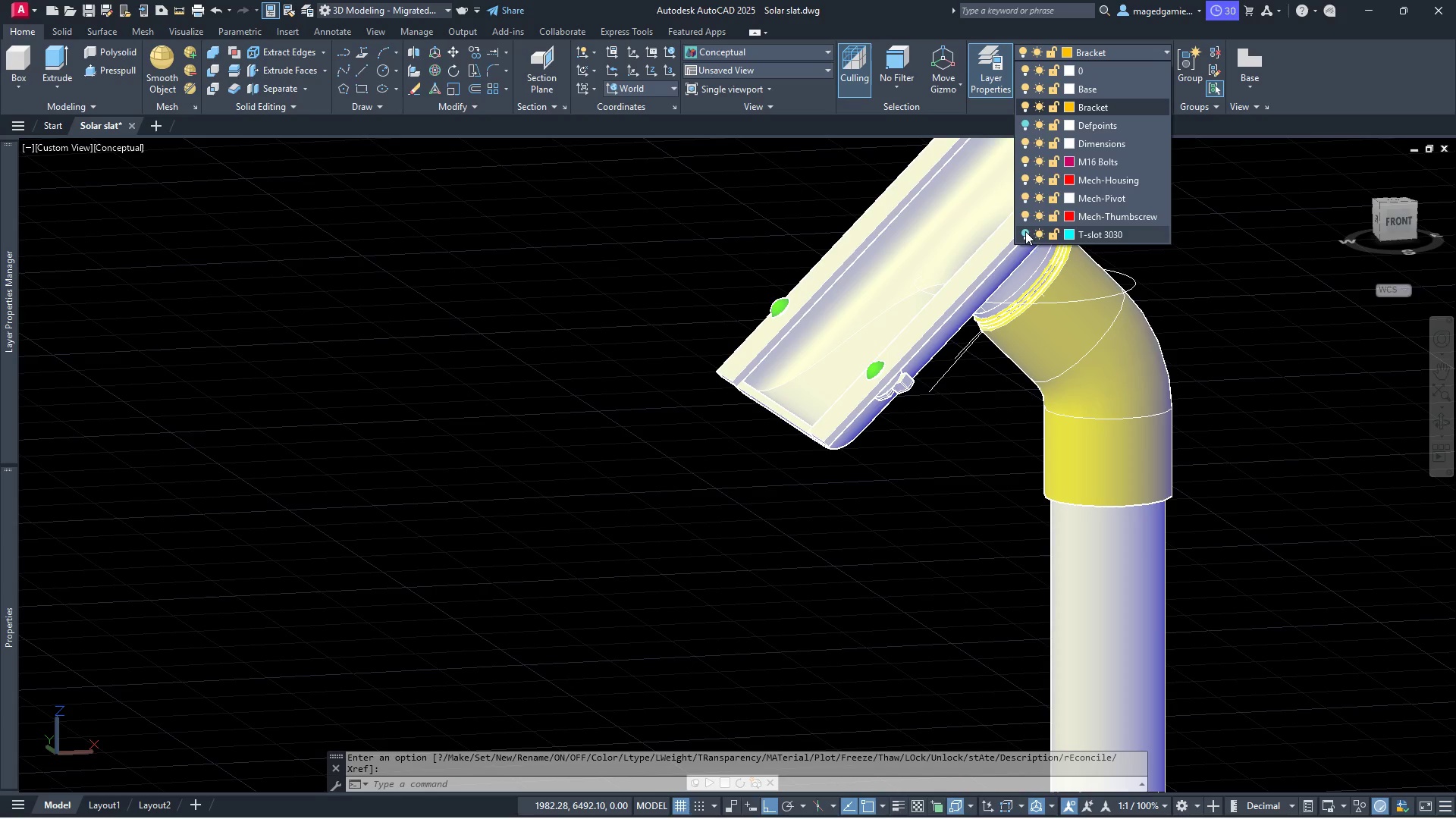 
scroll: coordinate [1134, 411], scroll_direction: down, amount: 1.0
 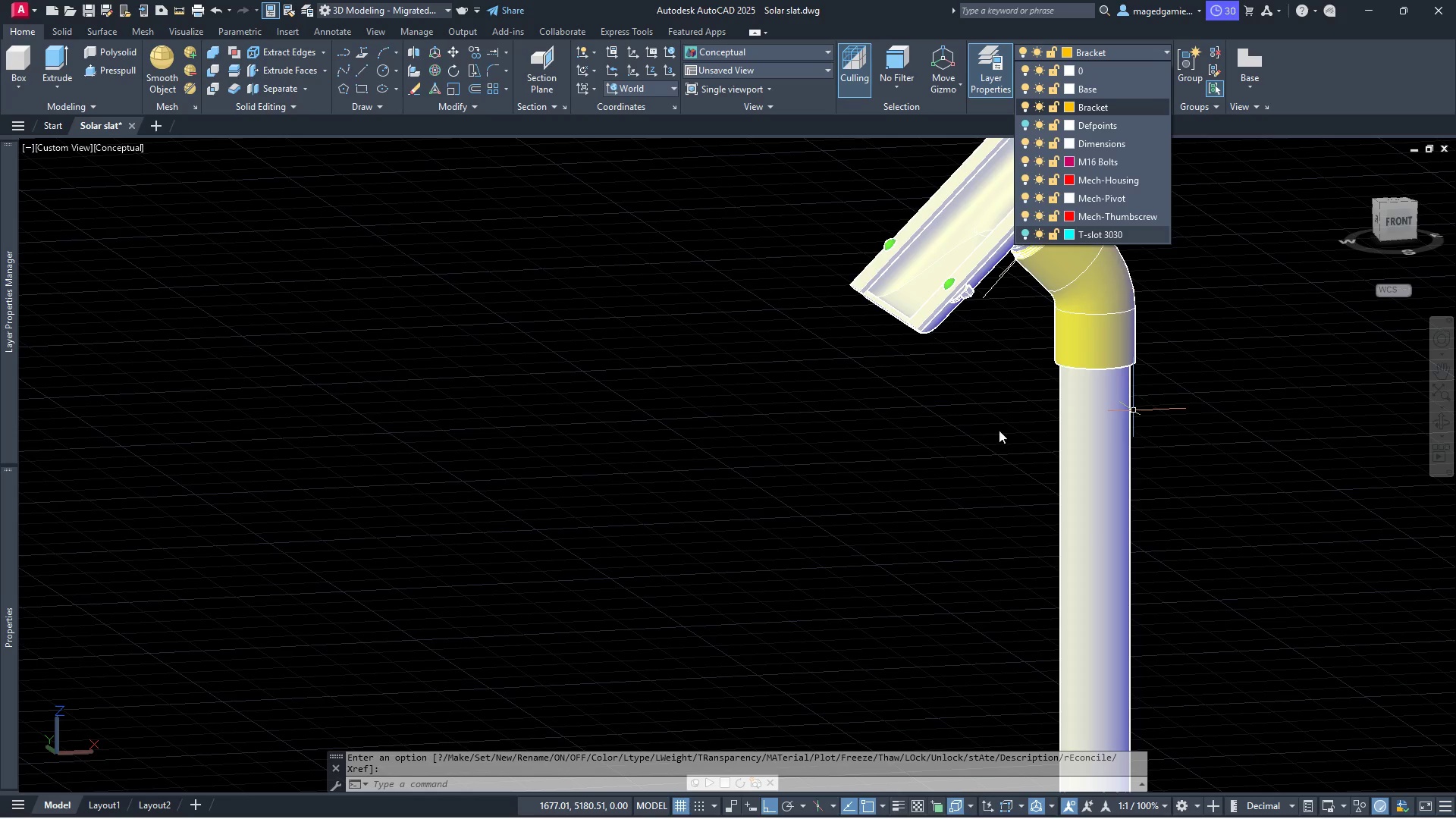 
scroll: coordinate [946, 362], scroll_direction: up, amount: 2.0
 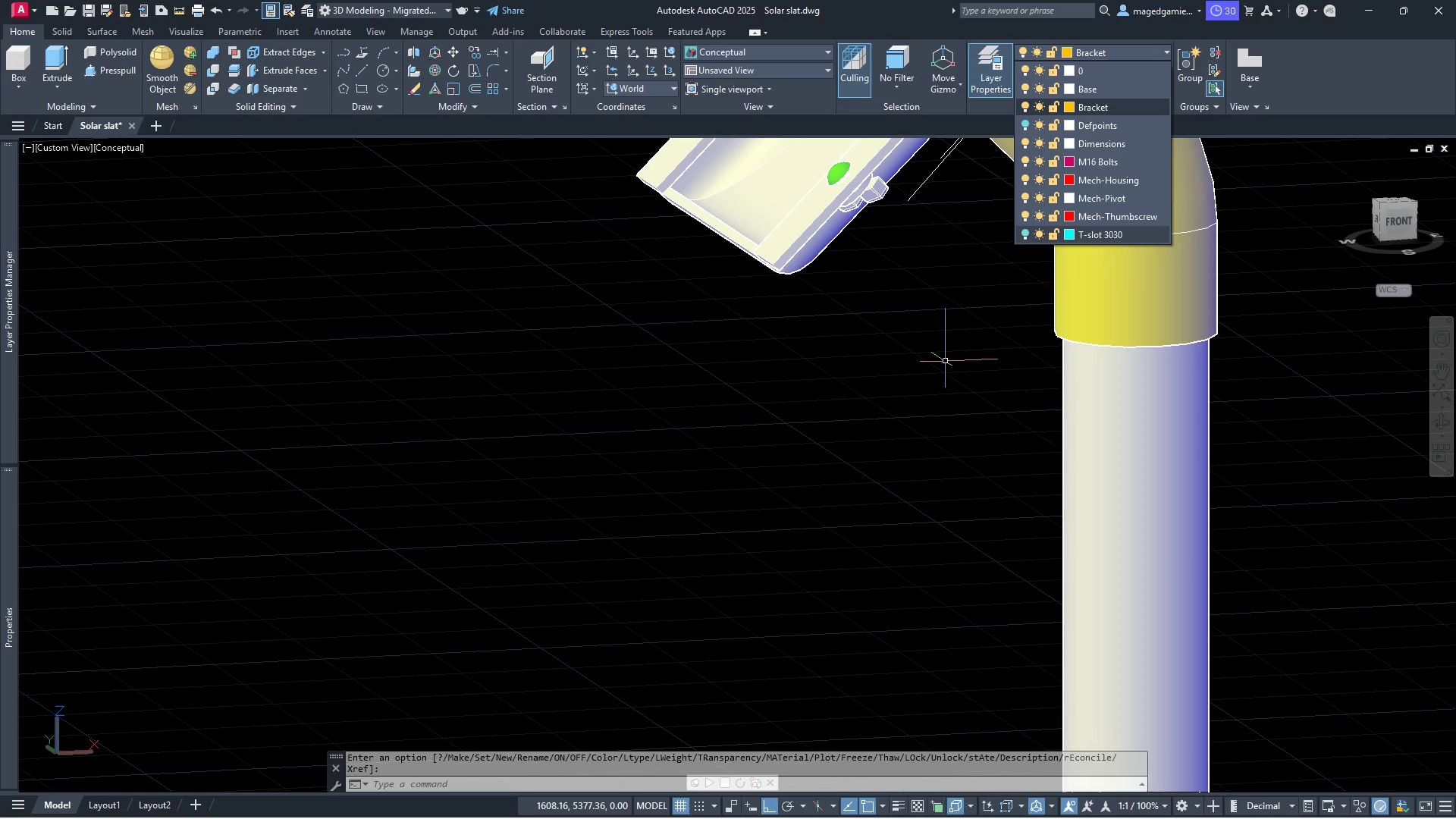 
left_click([1445, 416])
 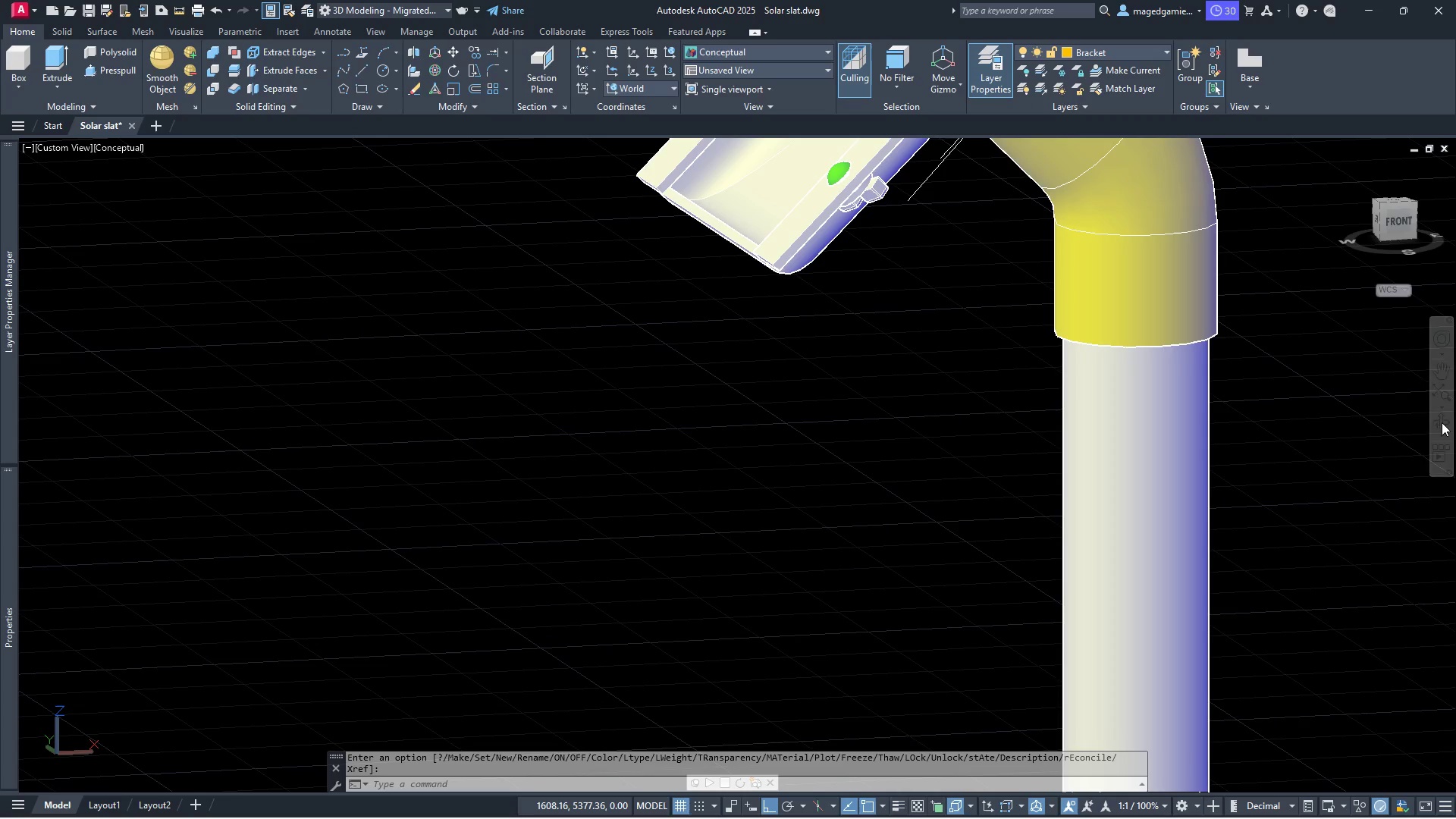 
left_click([1442, 422])
 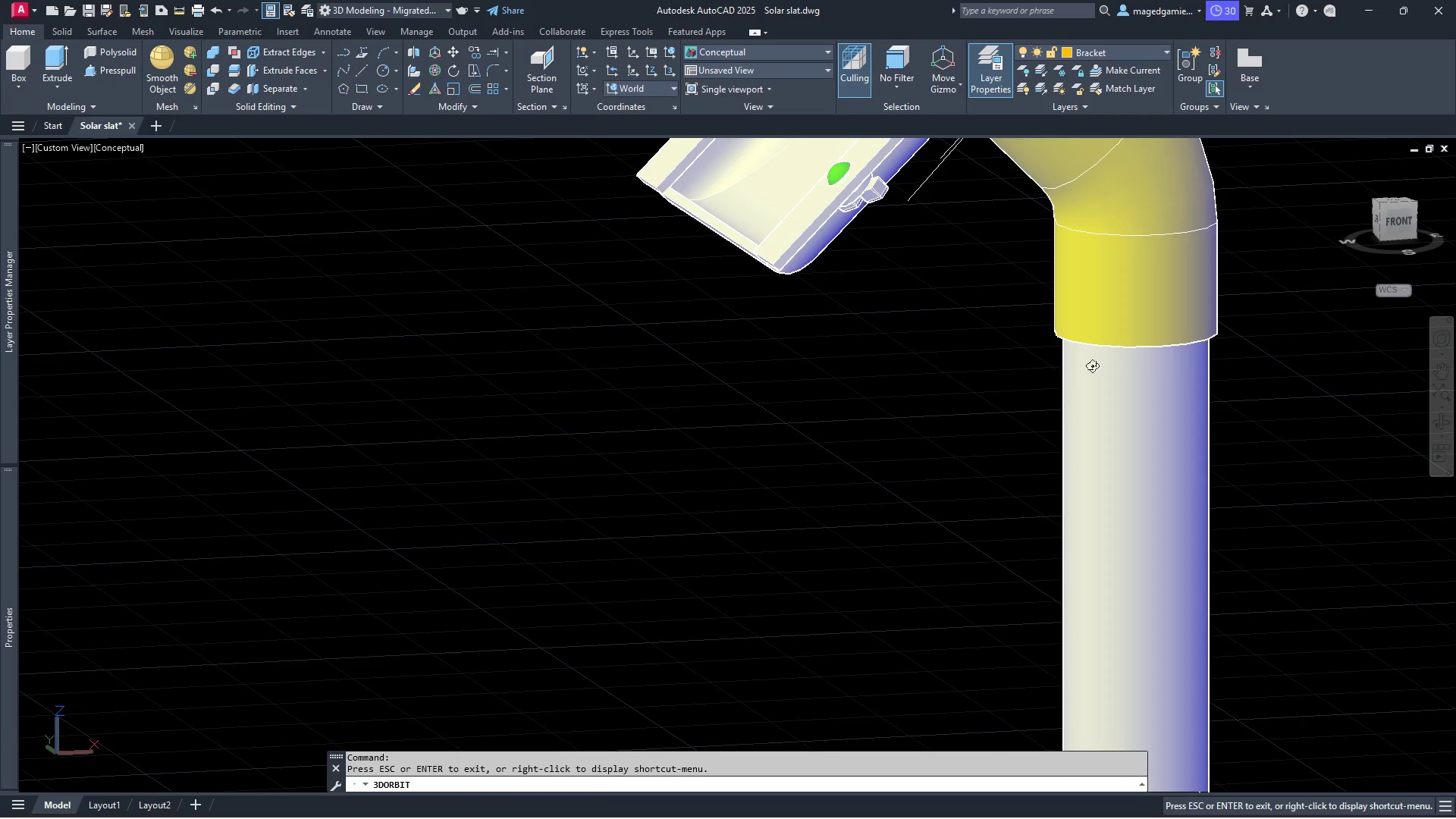 
left_click_drag(start_coordinate=[1014, 372], to_coordinate=[957, 347])
 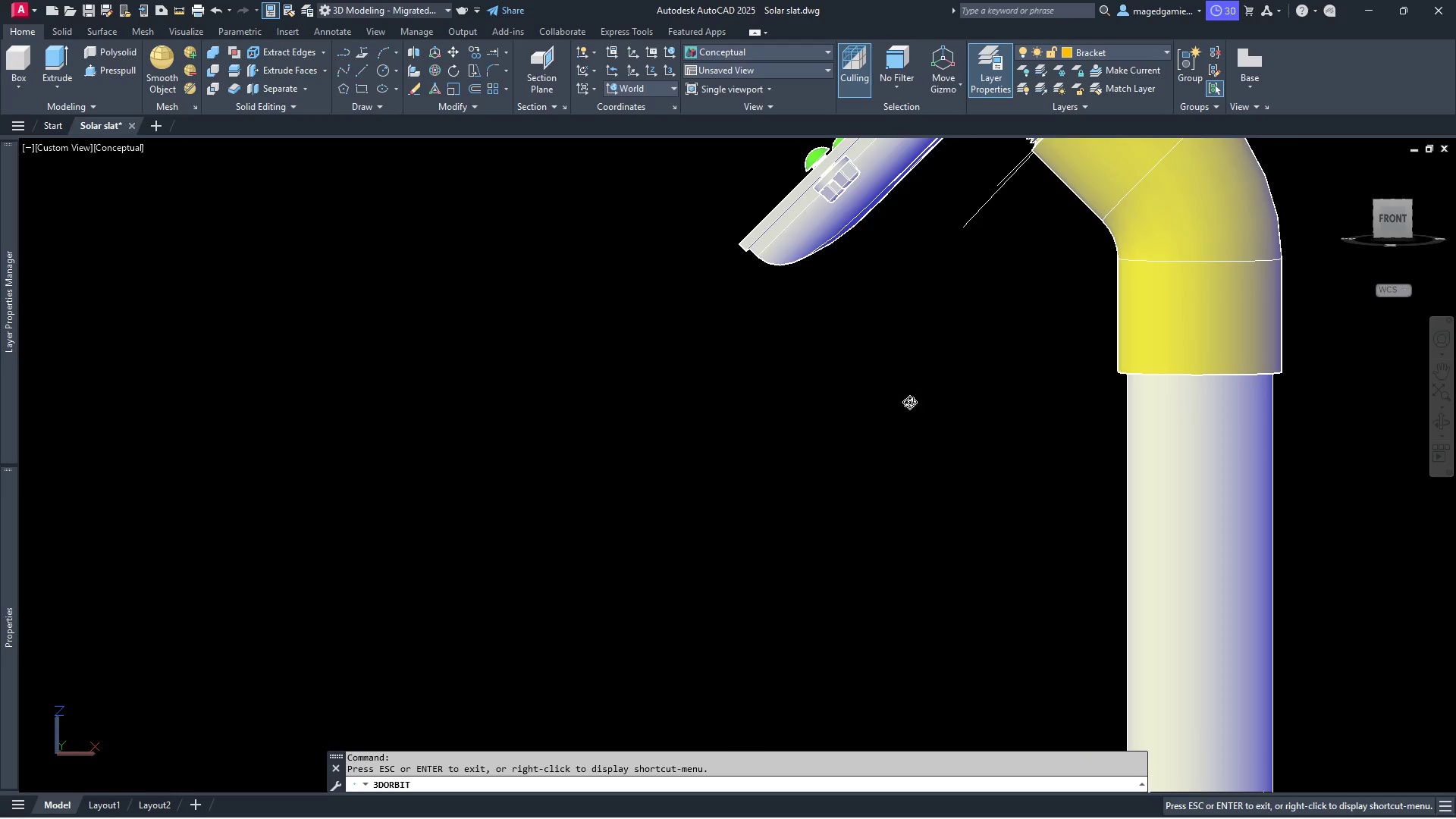 
scroll: coordinate [800, 496], scroll_direction: down, amount: 8.0
 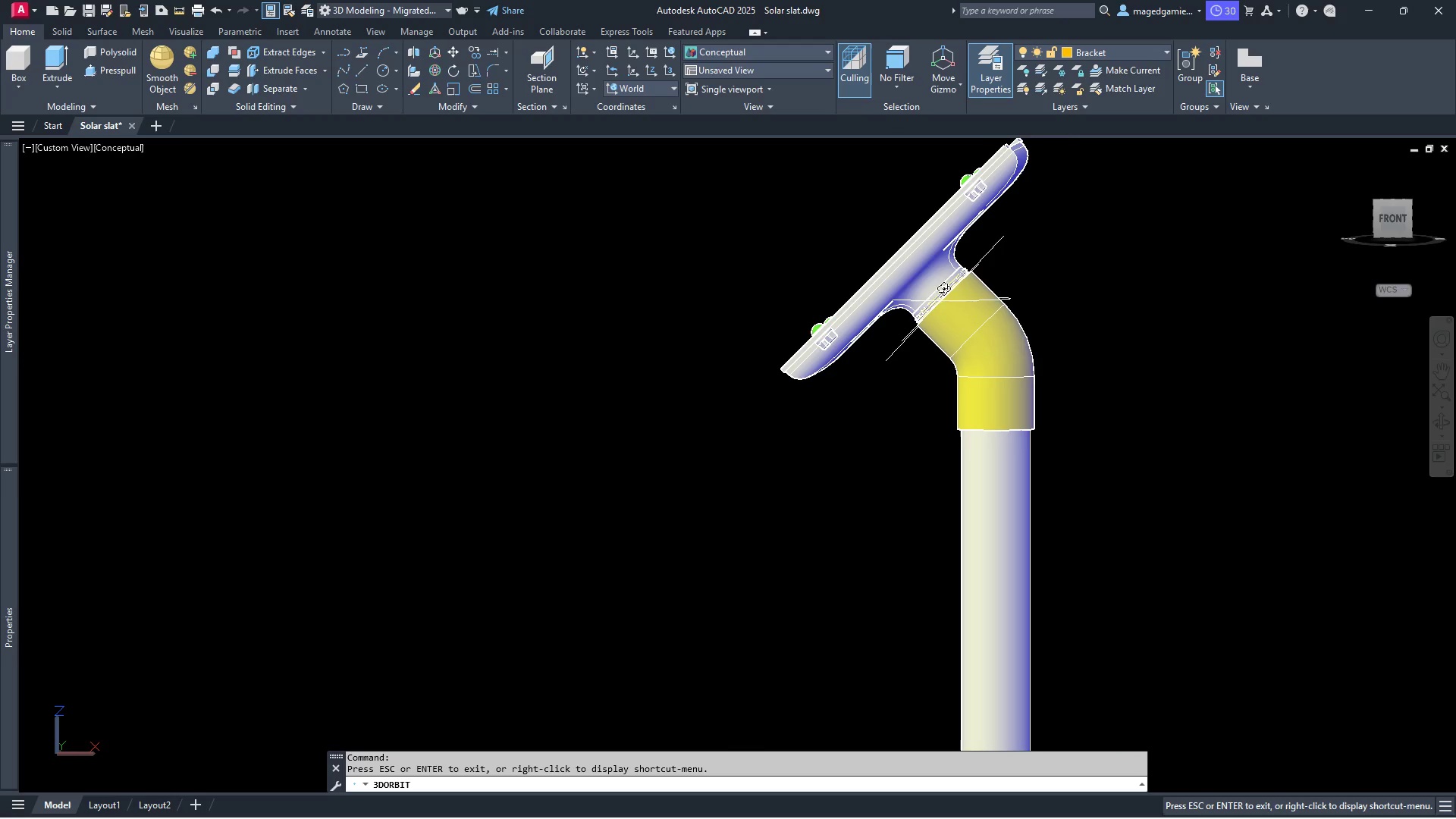 
left_click_drag(start_coordinate=[972, 249], to_coordinate=[981, 242])
 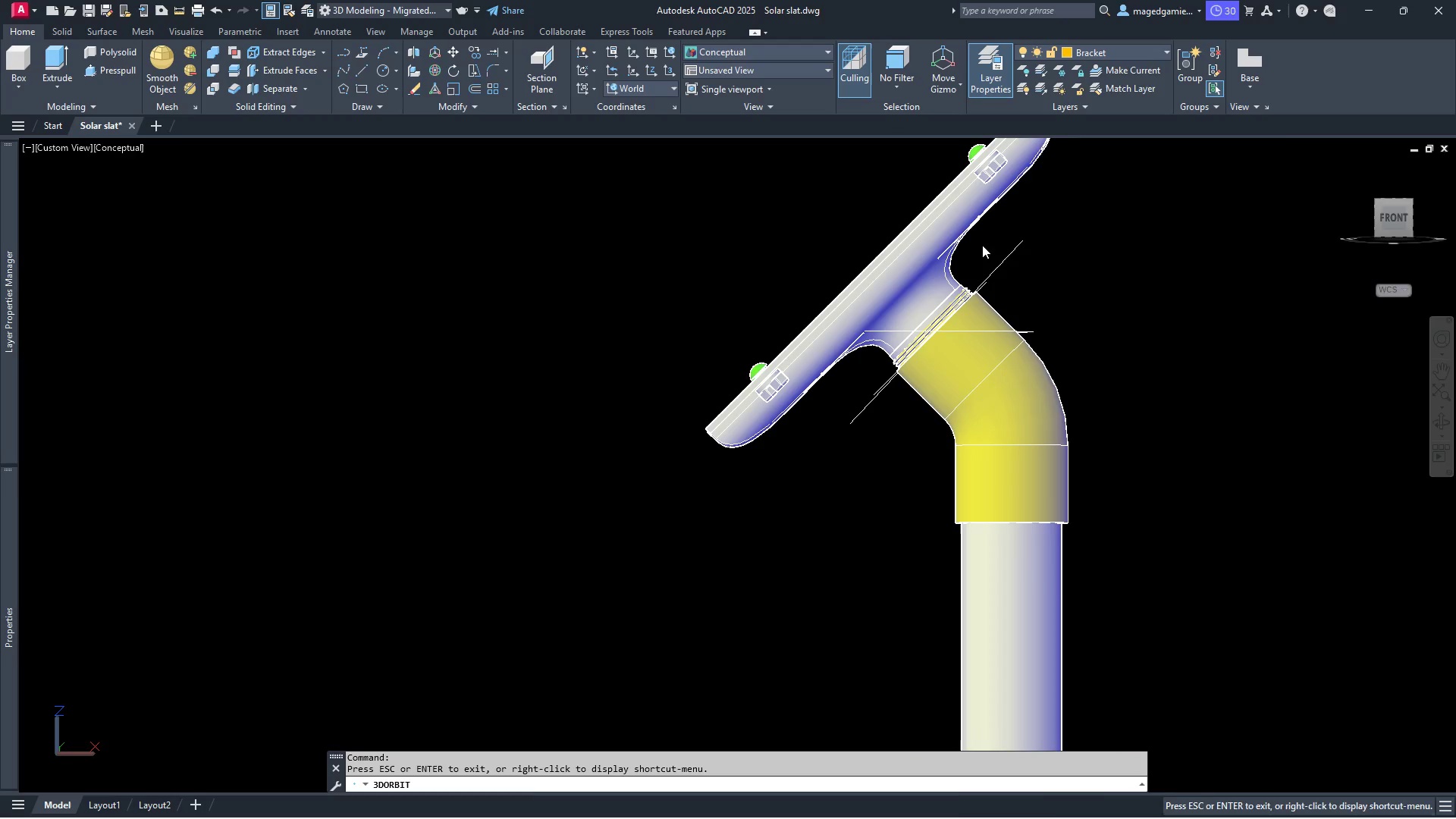 
scroll: coordinate [949, 236], scroll_direction: up, amount: 4.0
 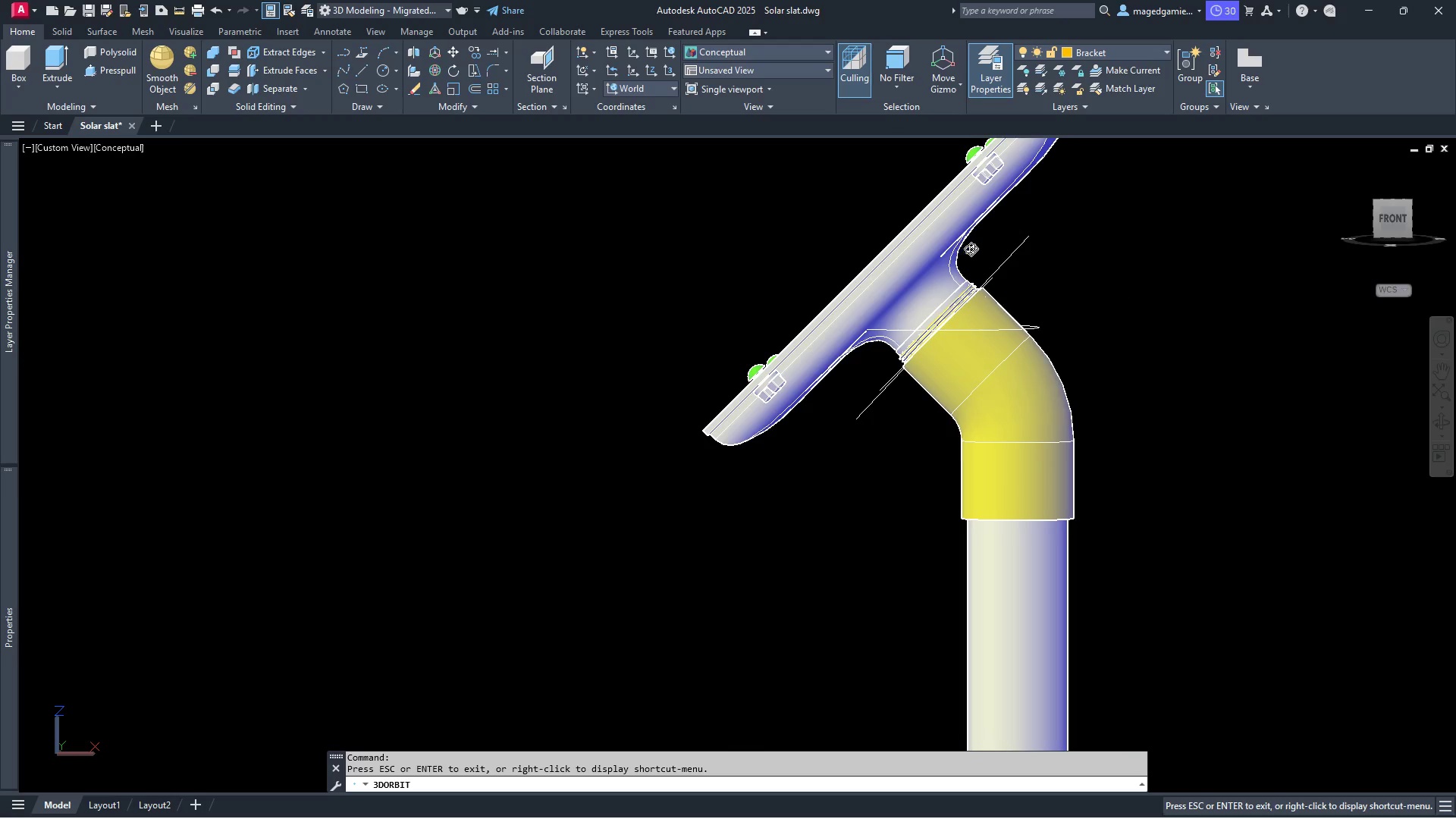 
key(Escape)
 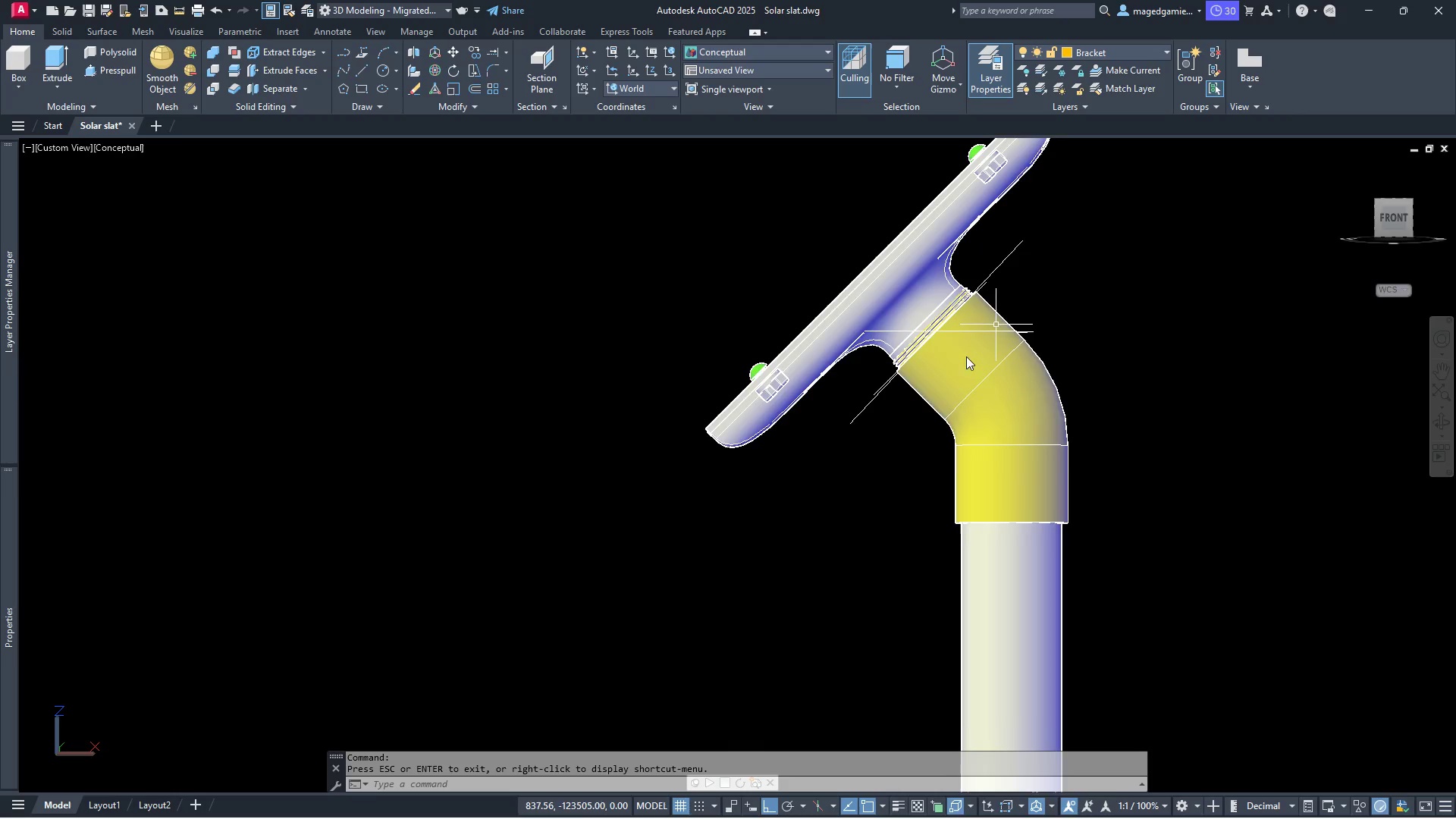 
scroll: coordinate [1001, 595], scroll_direction: up, amount: 7.0
 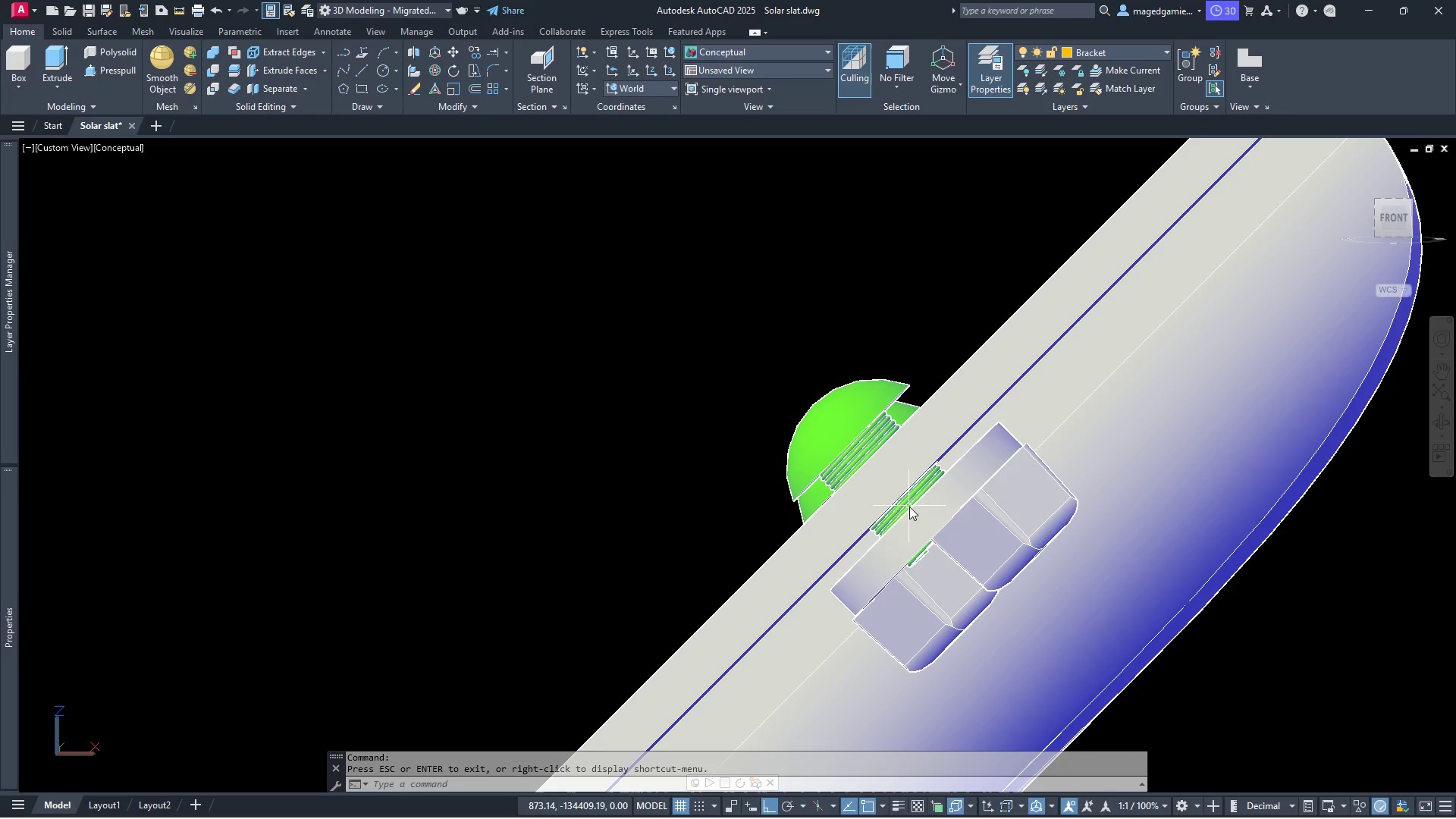 
scroll: coordinate [912, 410], scroll_direction: down, amount: 1.0
 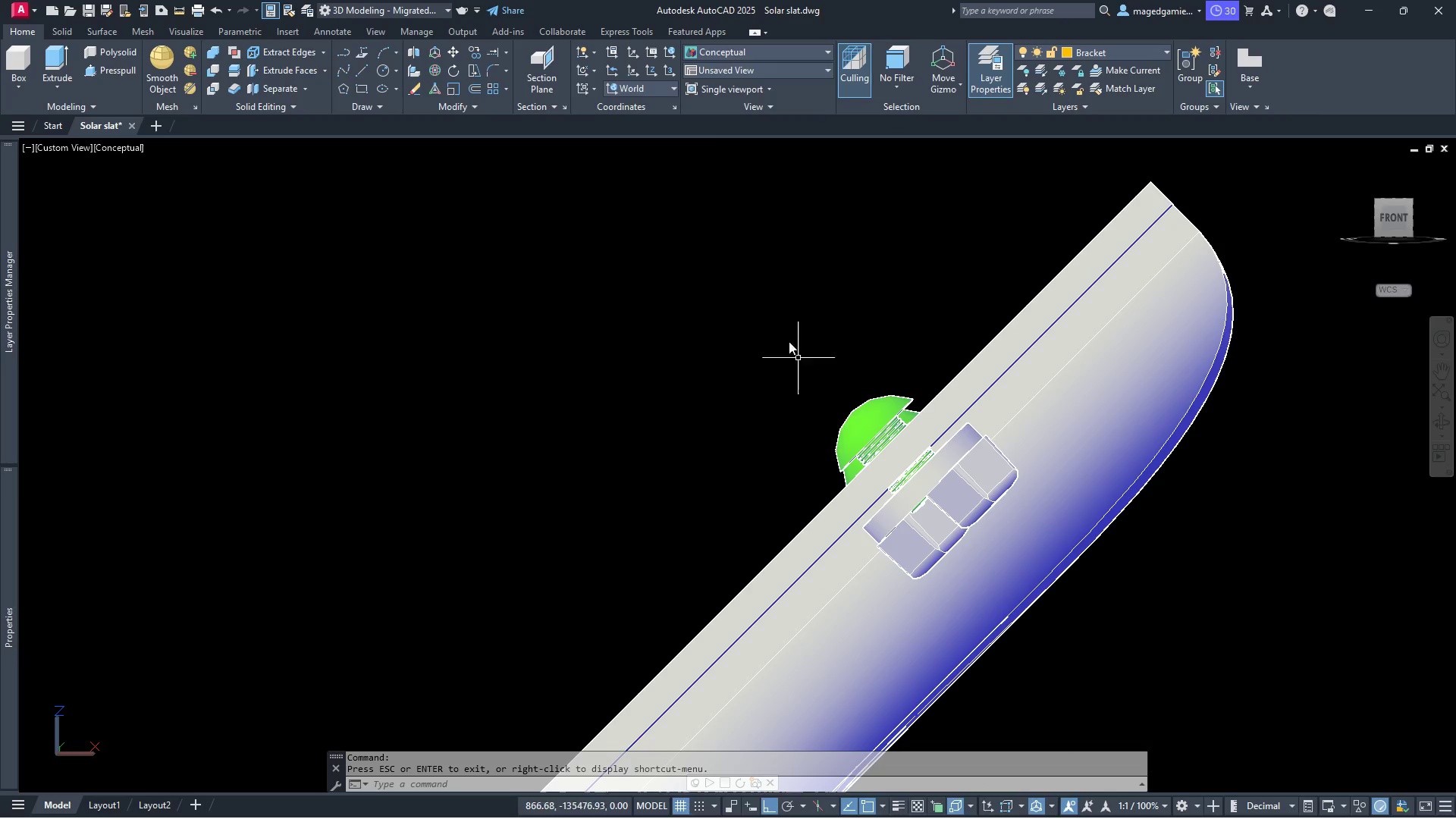 
left_click([759, 299])
 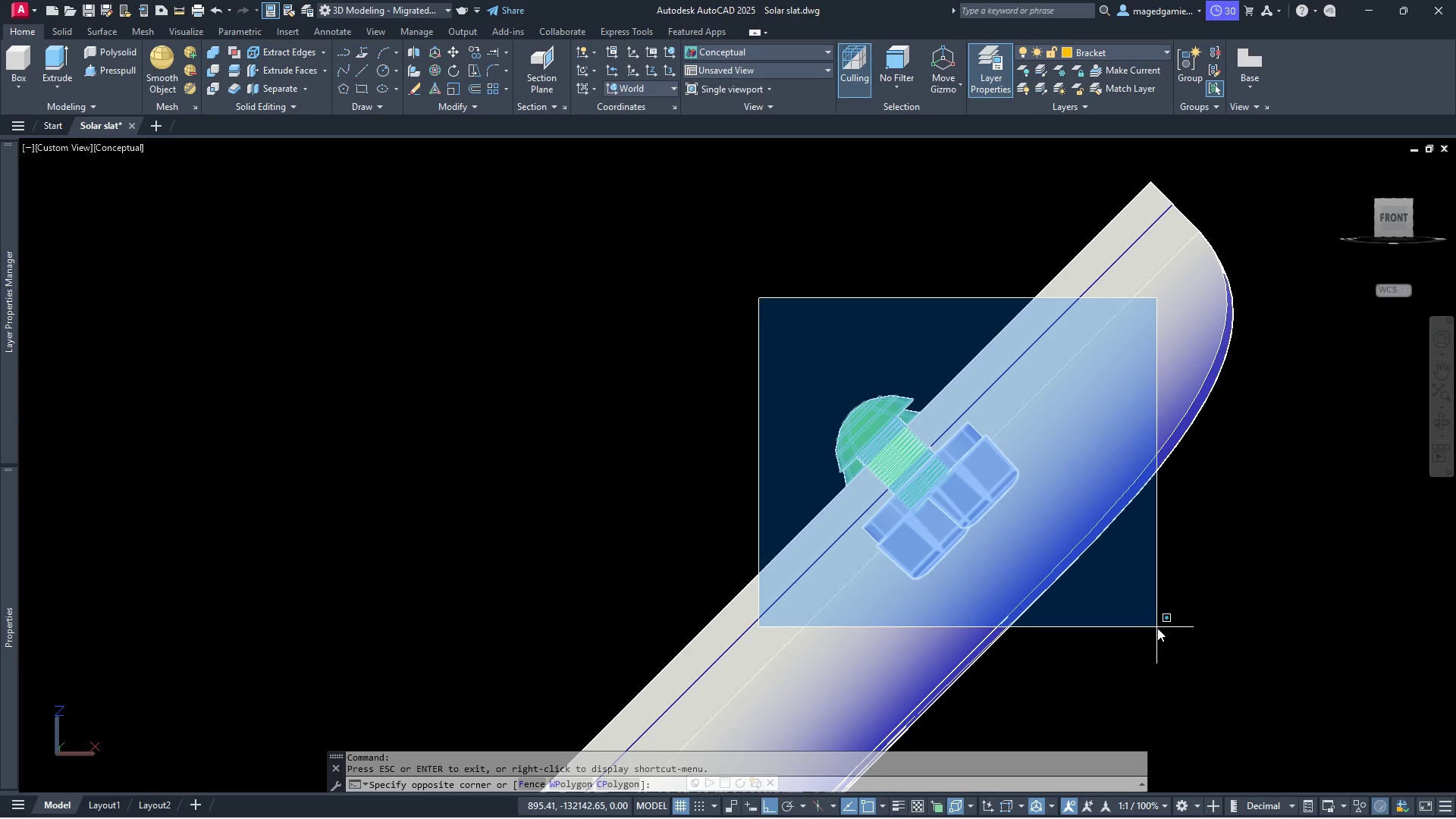 
left_click([1155, 628])
 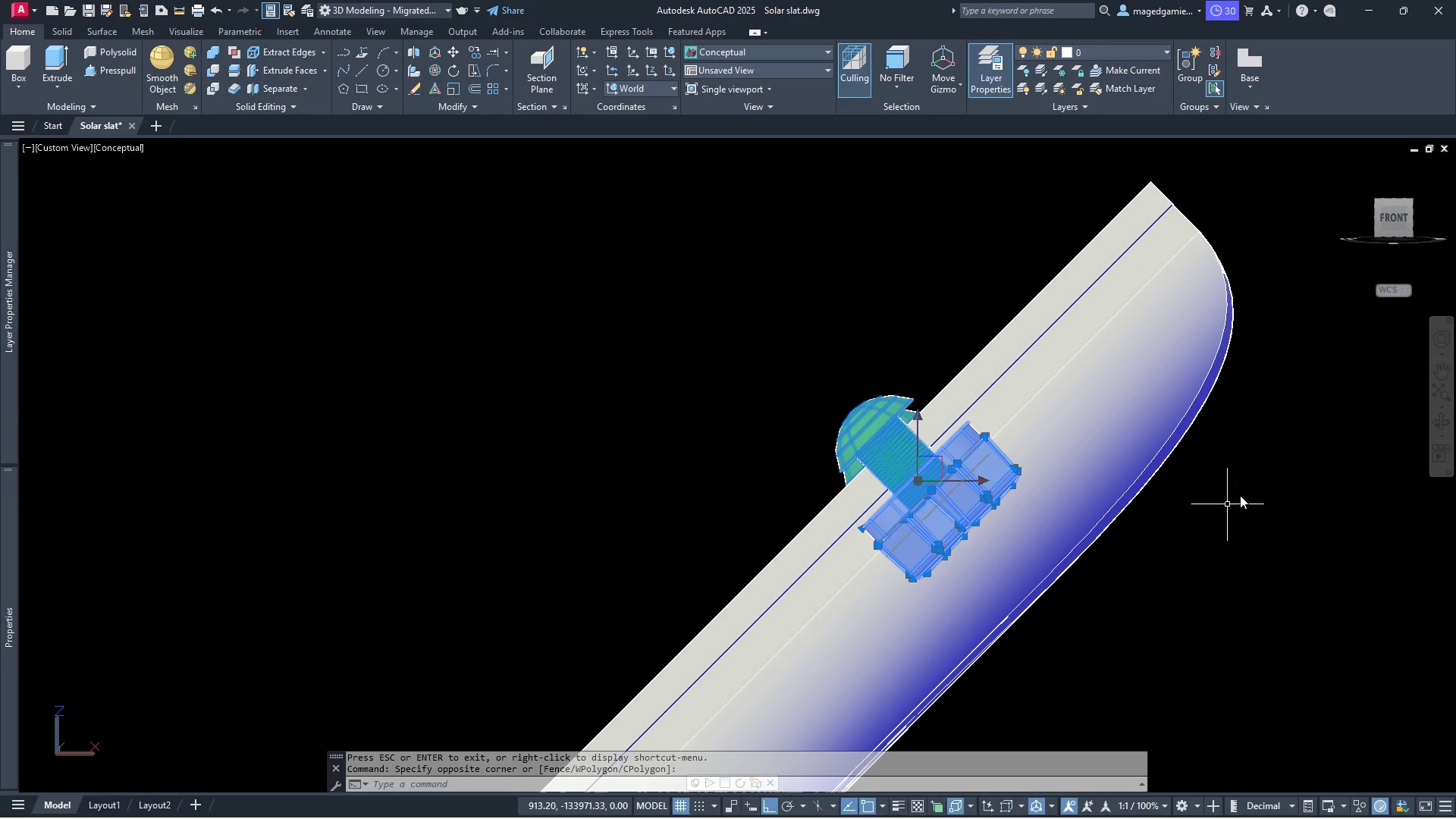 
scroll: coordinate [1289, 437], scroll_direction: down, amount: 4.0
 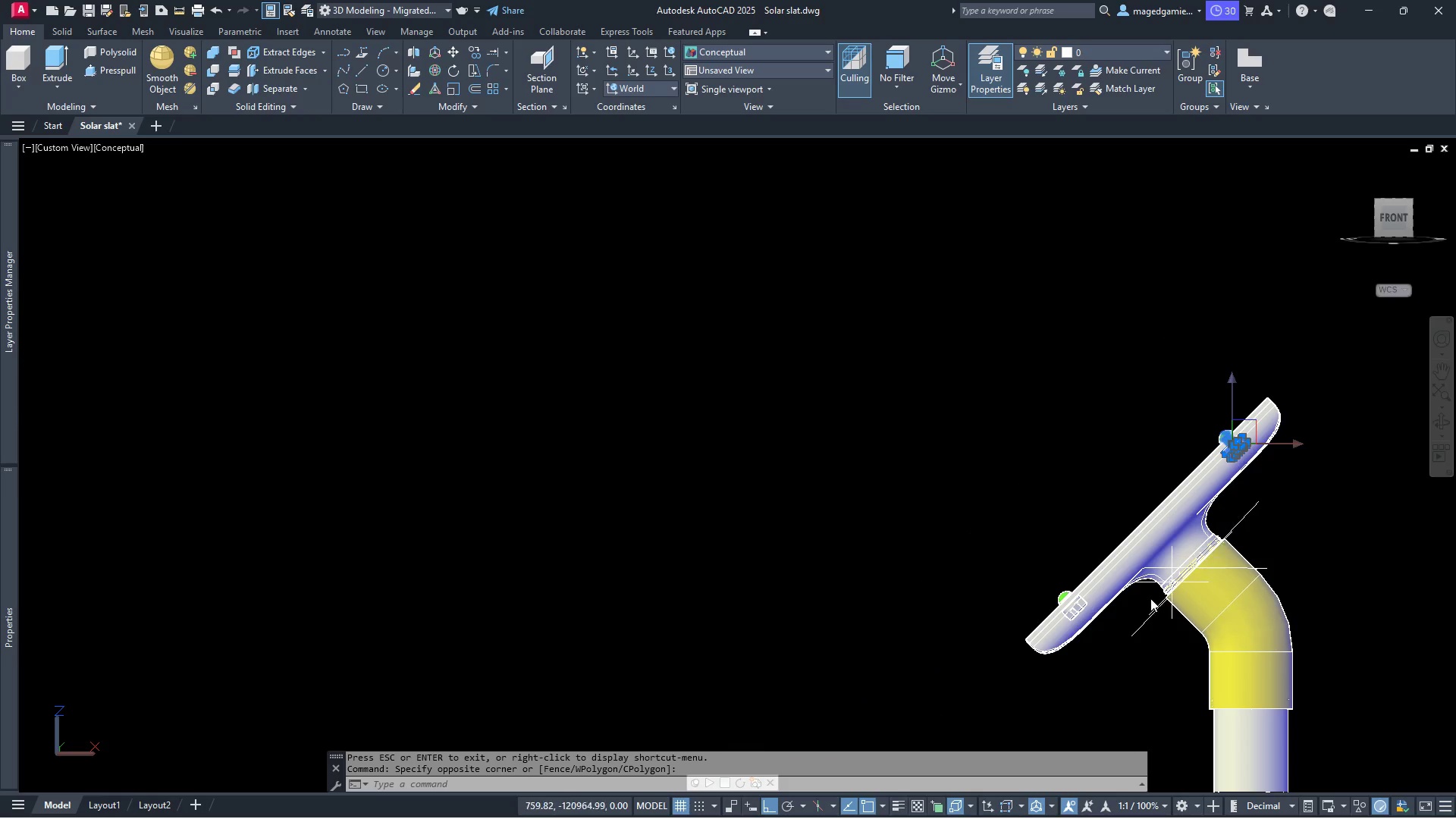 
scroll: coordinate [1121, 654], scroll_direction: up, amount: 4.0
 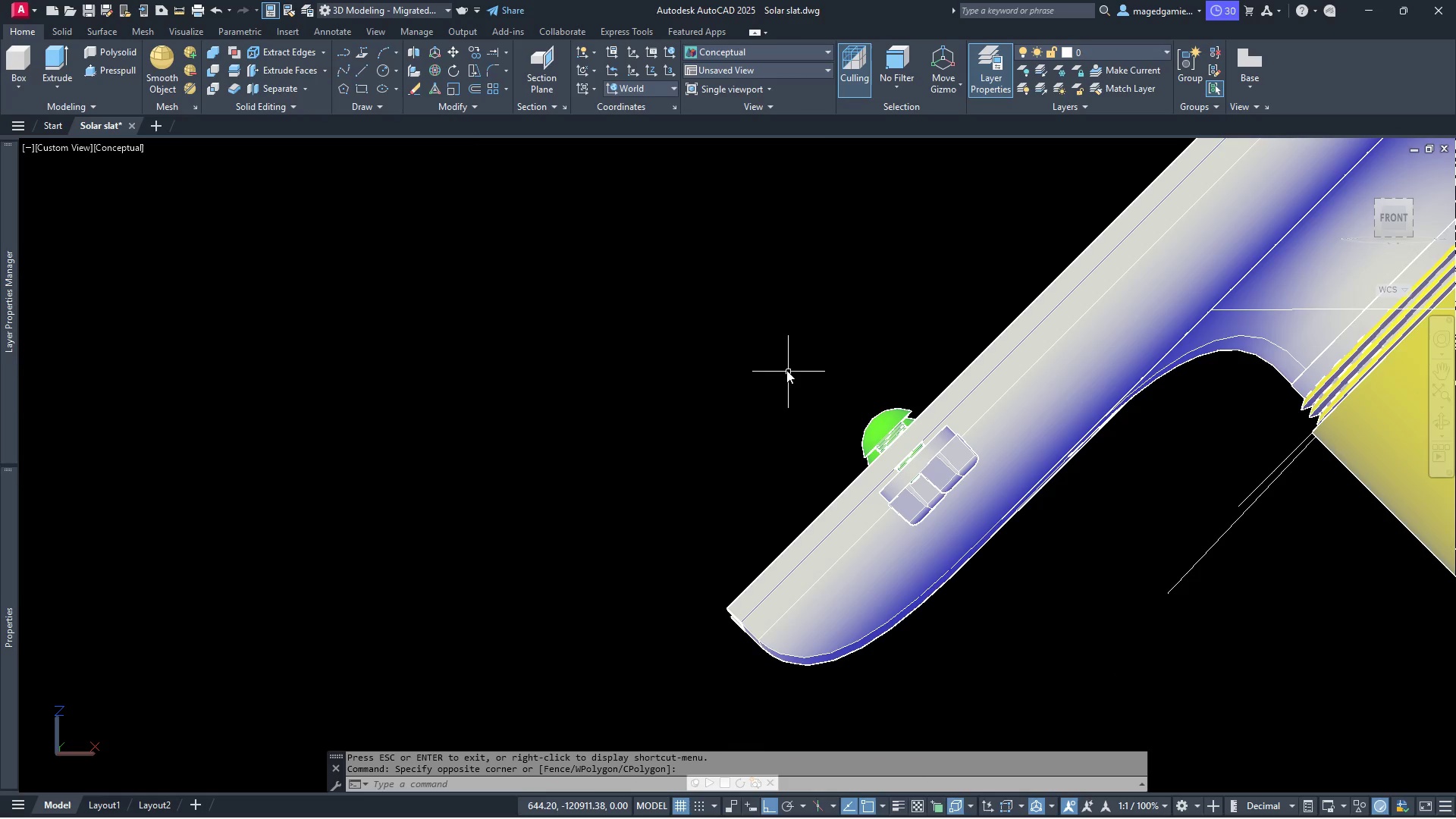 
left_click_drag(start_coordinate=[789, 360], to_coordinate=[815, 373])
 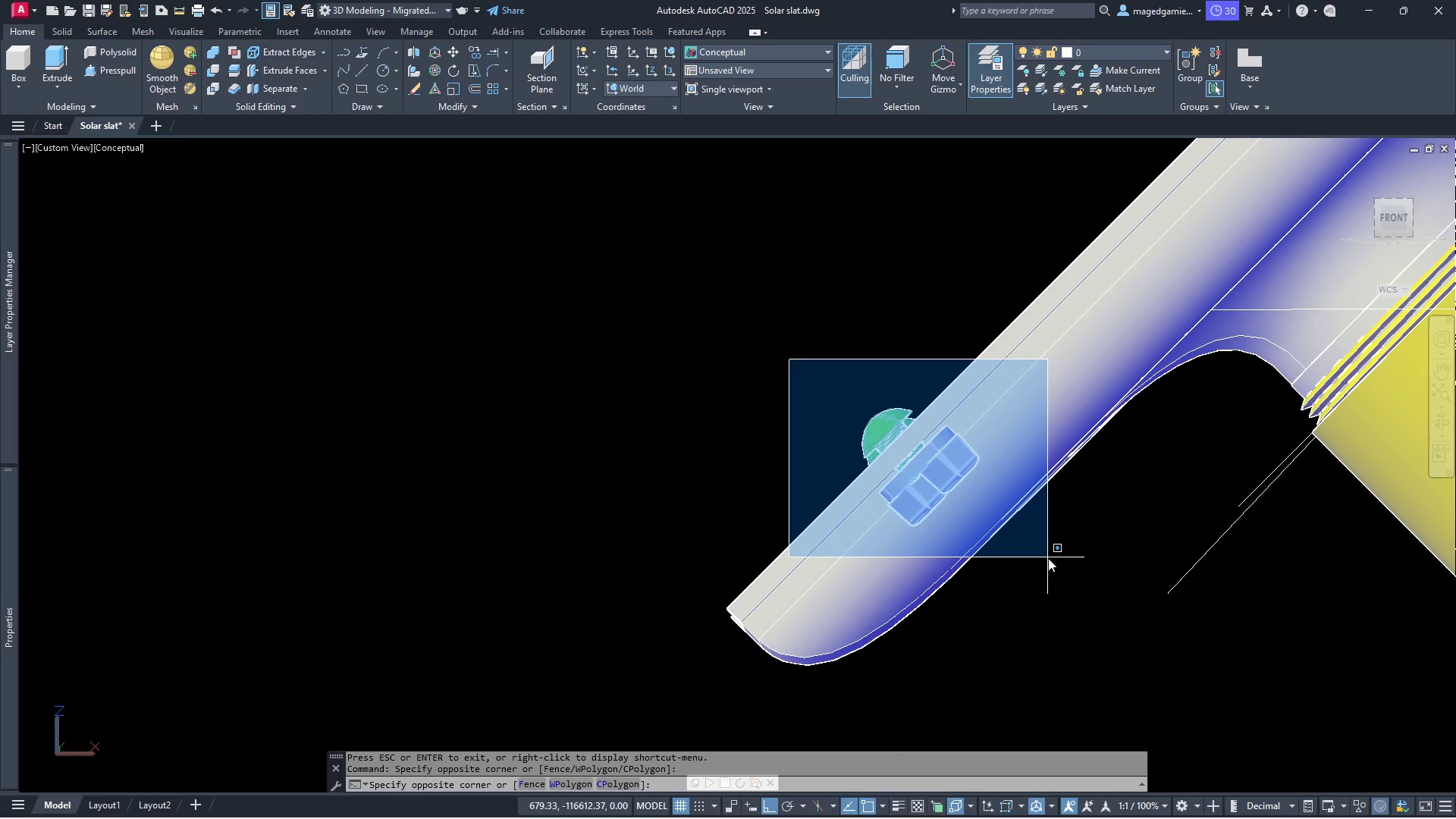 
left_click([1048, 558])
 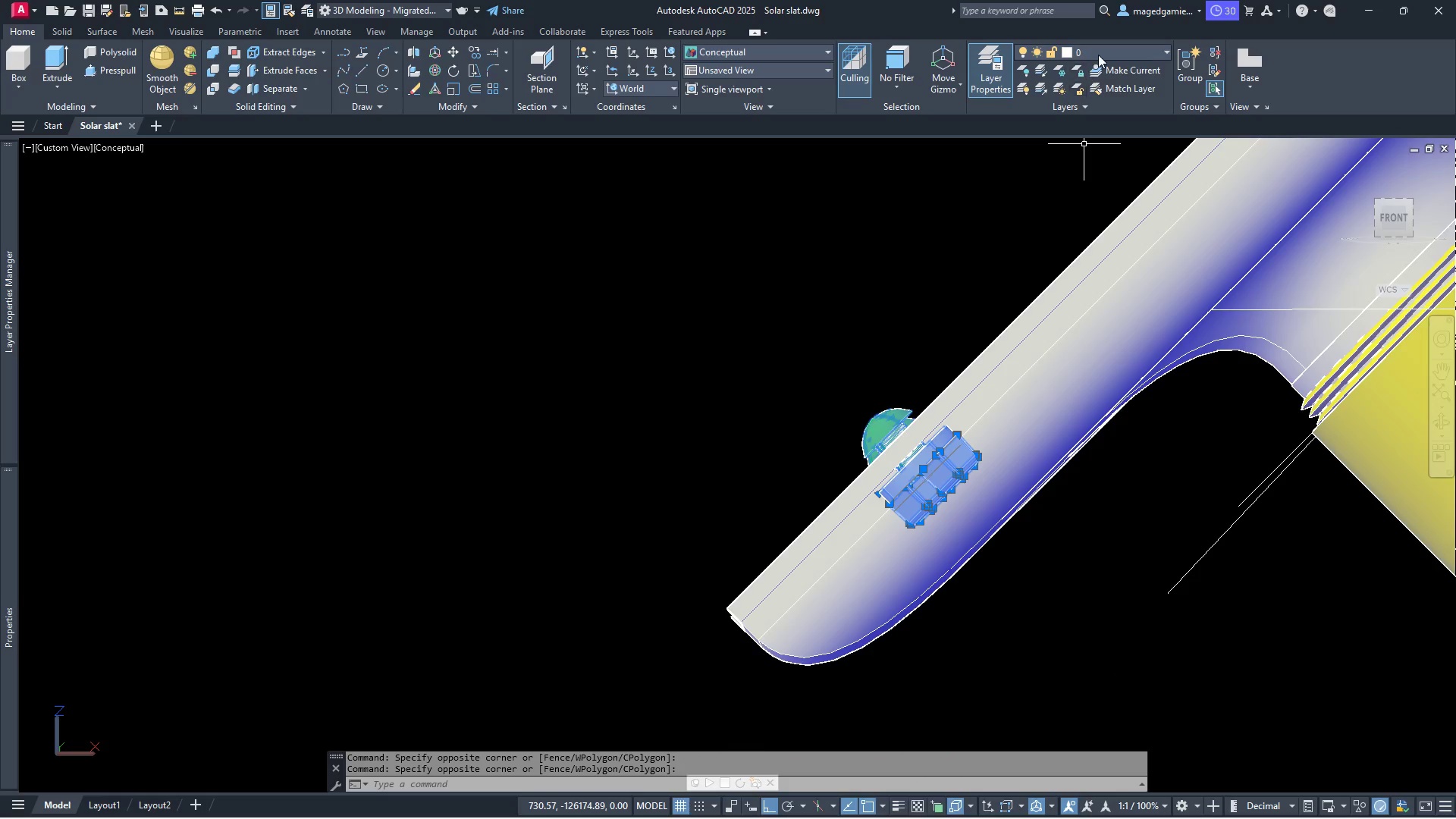 
left_click([1112, 53])
 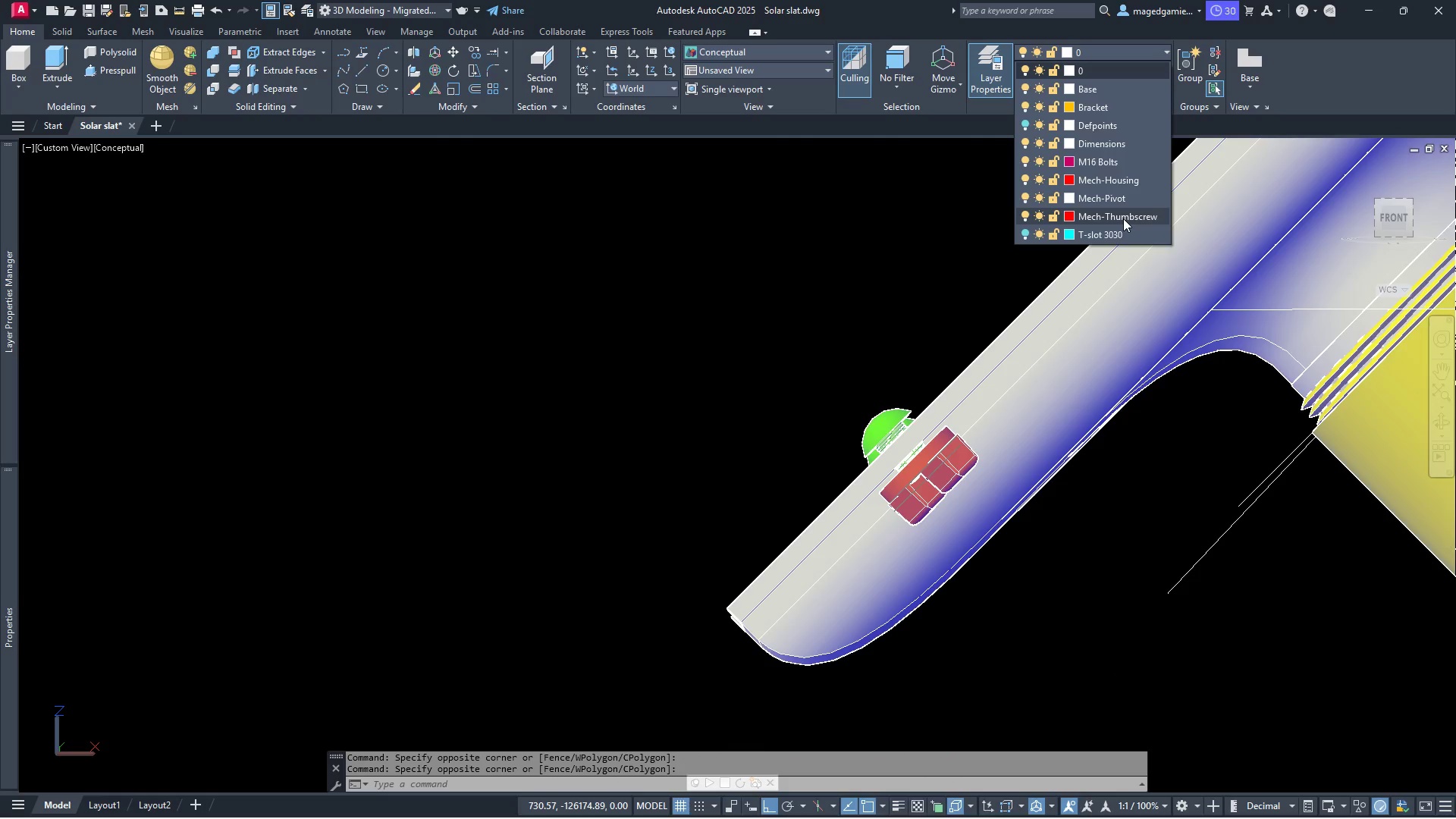 
left_click([1123, 215])
 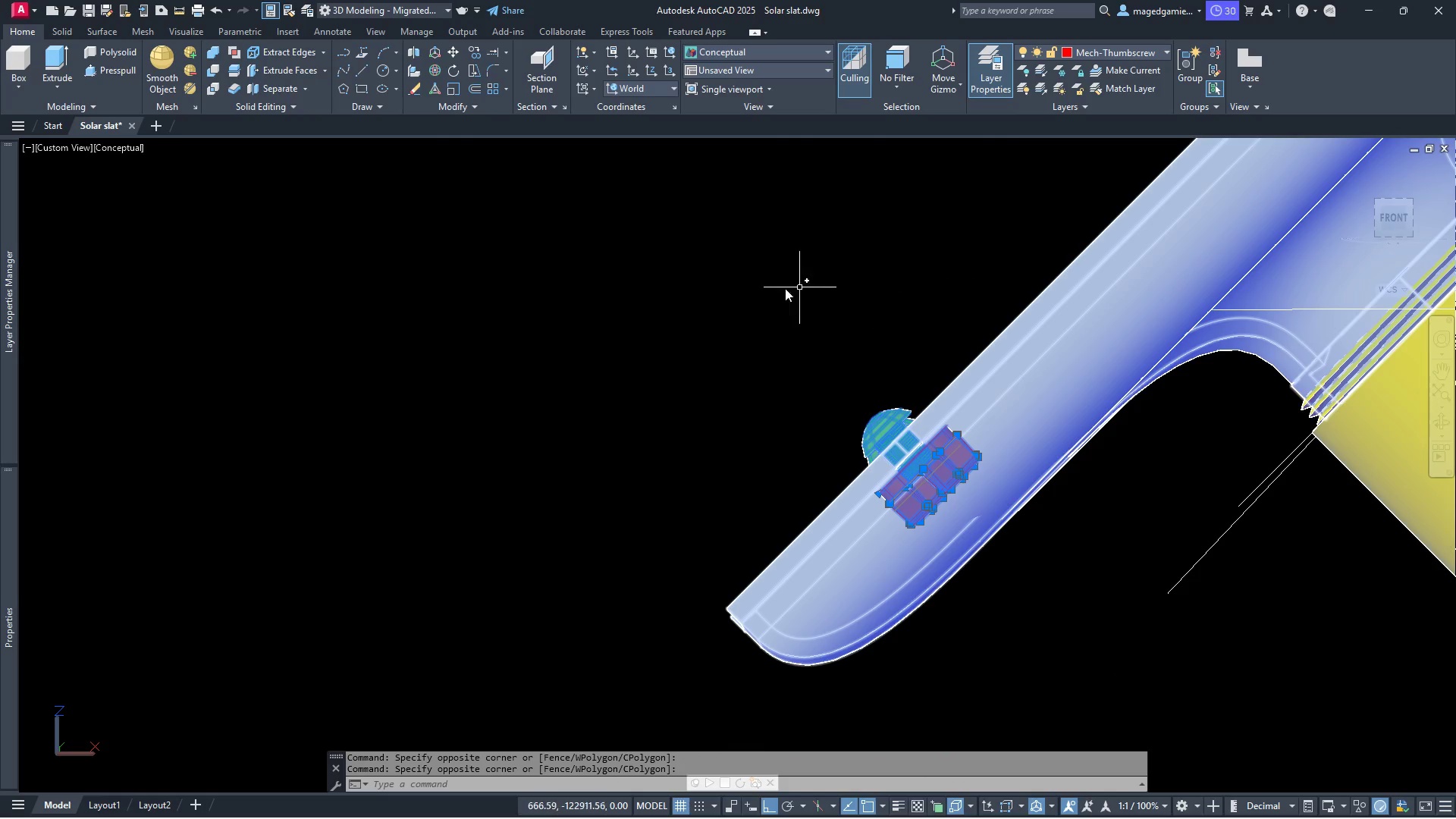 
key(Escape)
 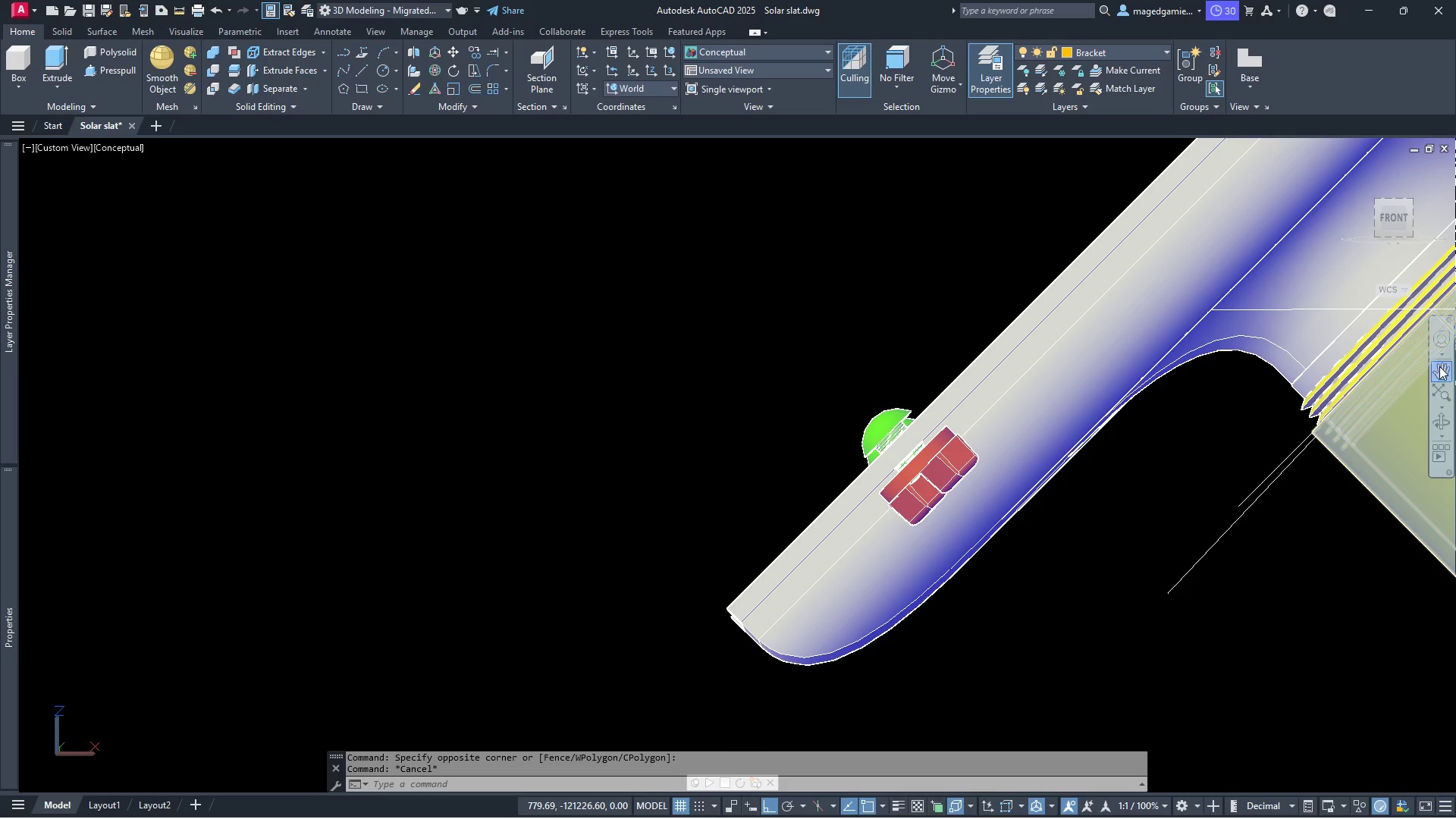 
left_click([1448, 425])
 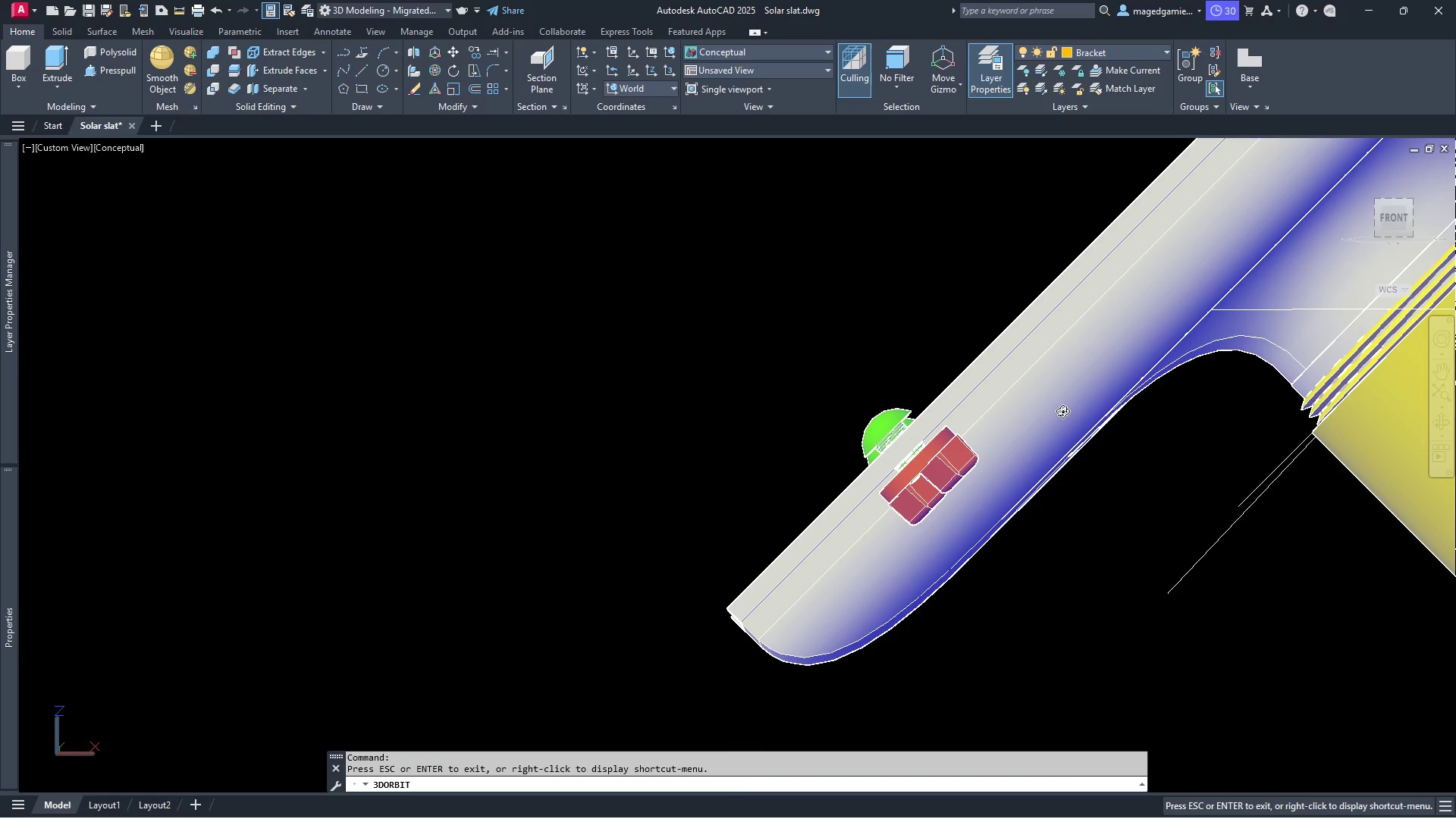 
left_click_drag(start_coordinate=[1084, 406], to_coordinate=[1158, 391])
 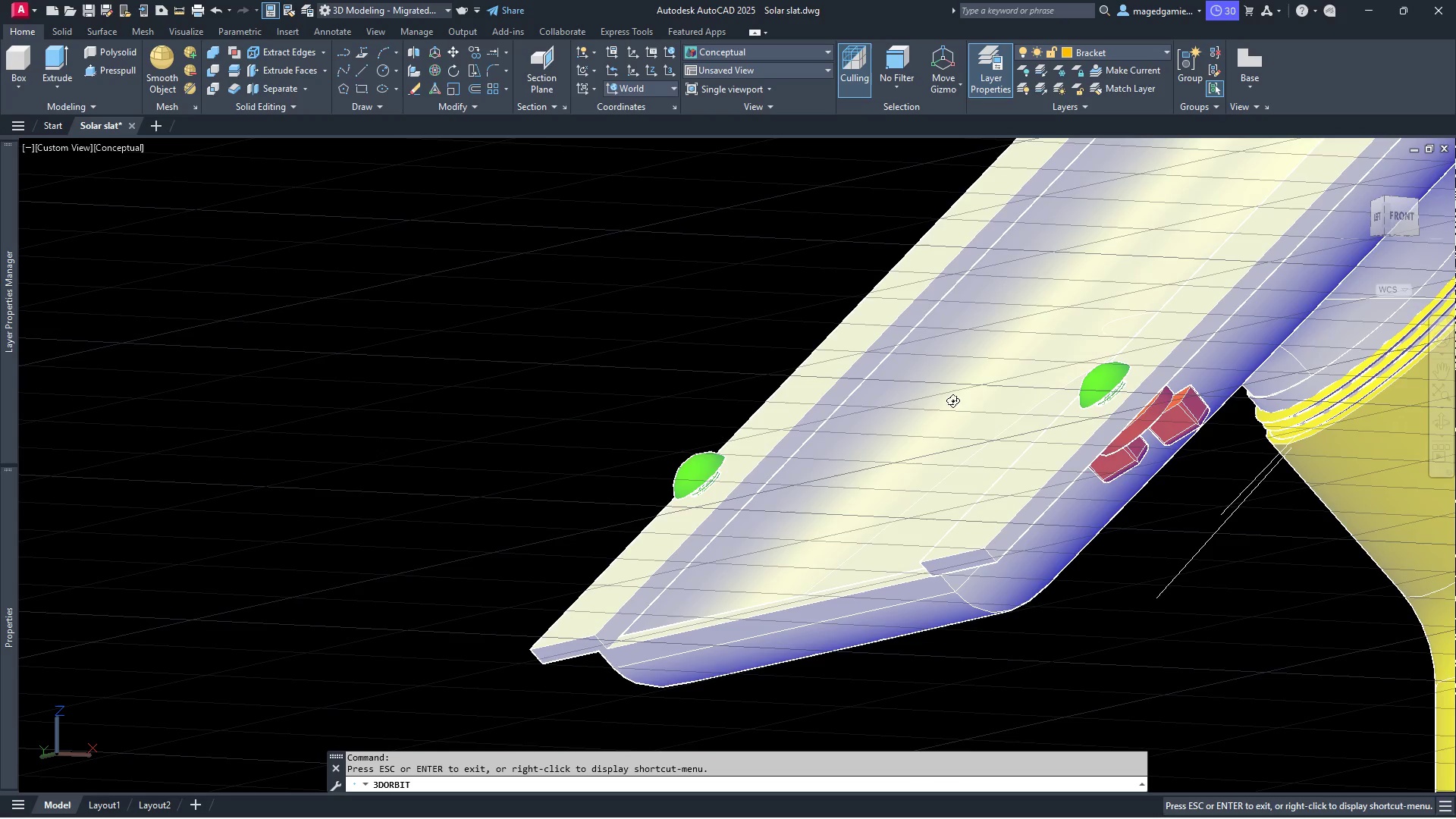 
left_click_drag(start_coordinate=[991, 400], to_coordinate=[1390, 380])
 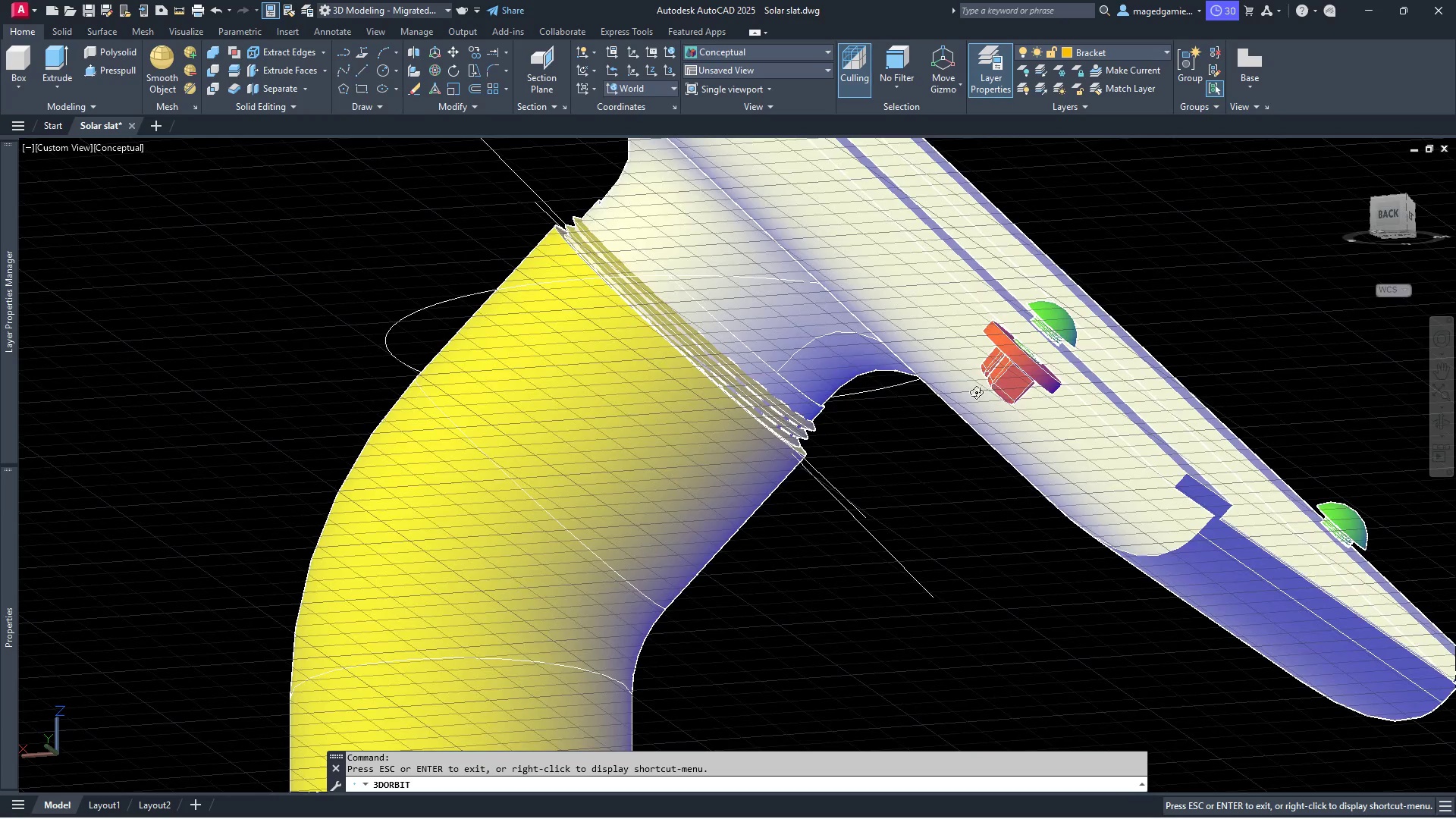 
left_click_drag(start_coordinate=[979, 406], to_coordinate=[1080, 475])
 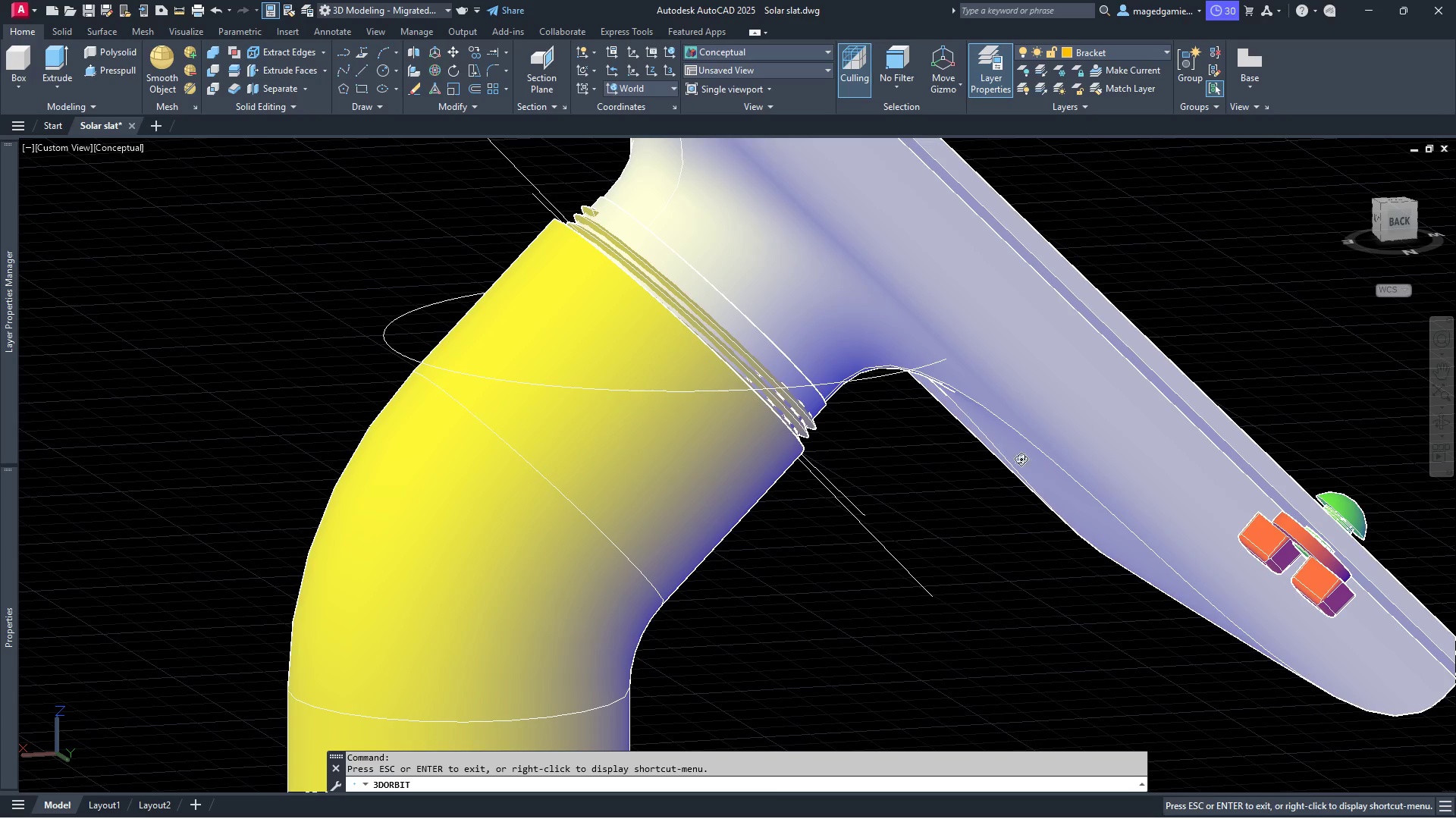 
key(Escape)
 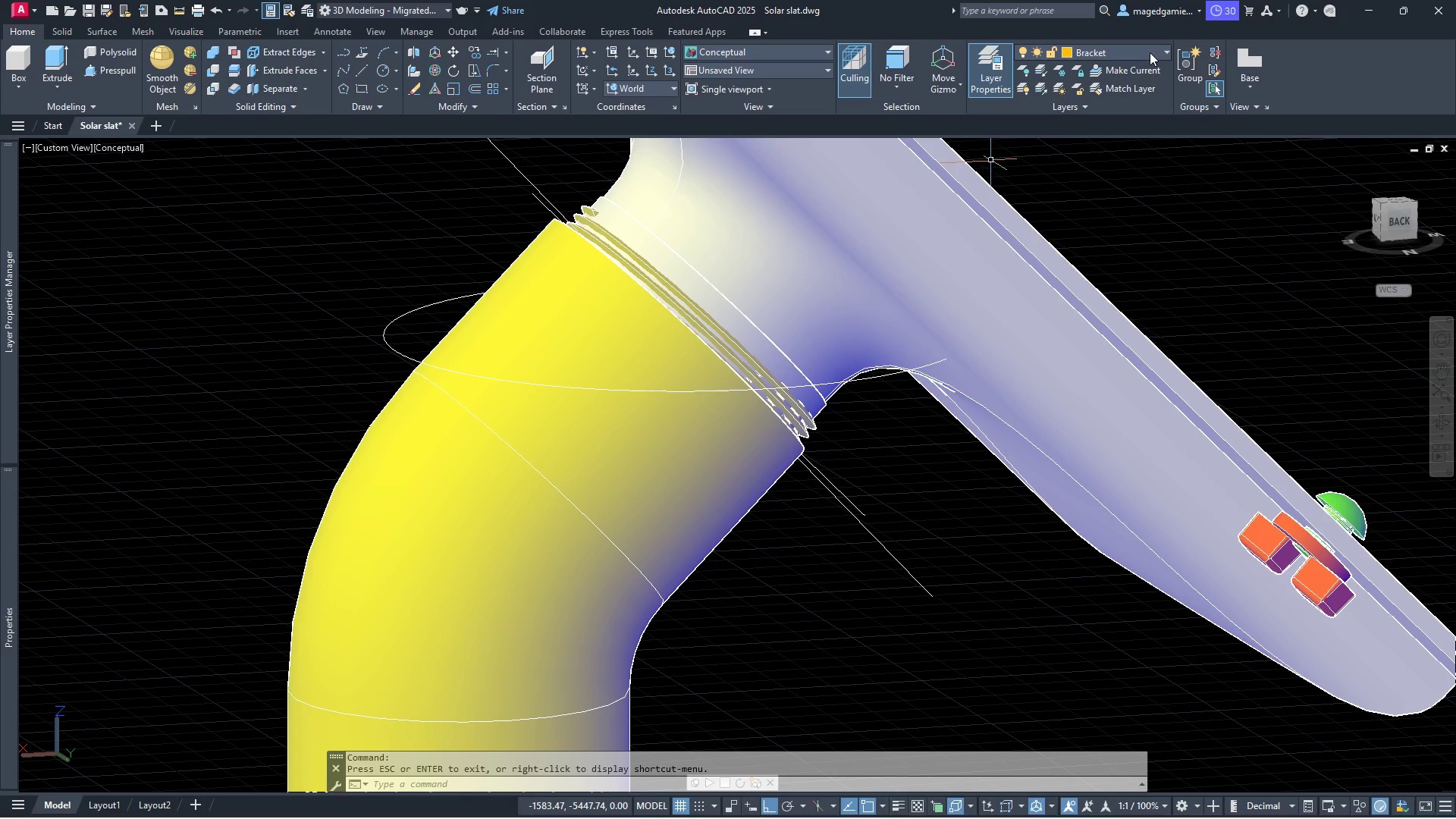 
left_click([1150, 52])
 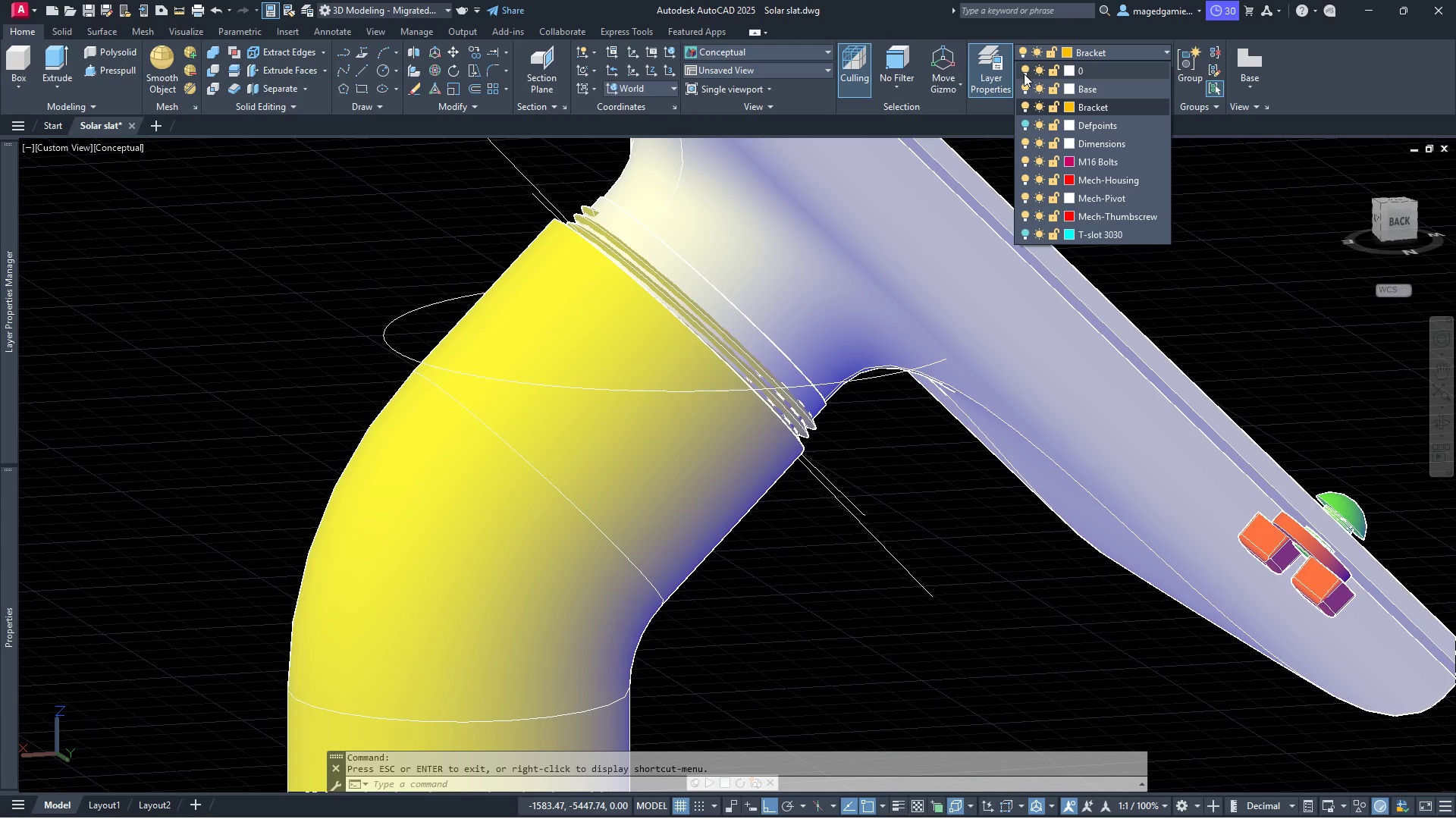 
left_click([1024, 68])
 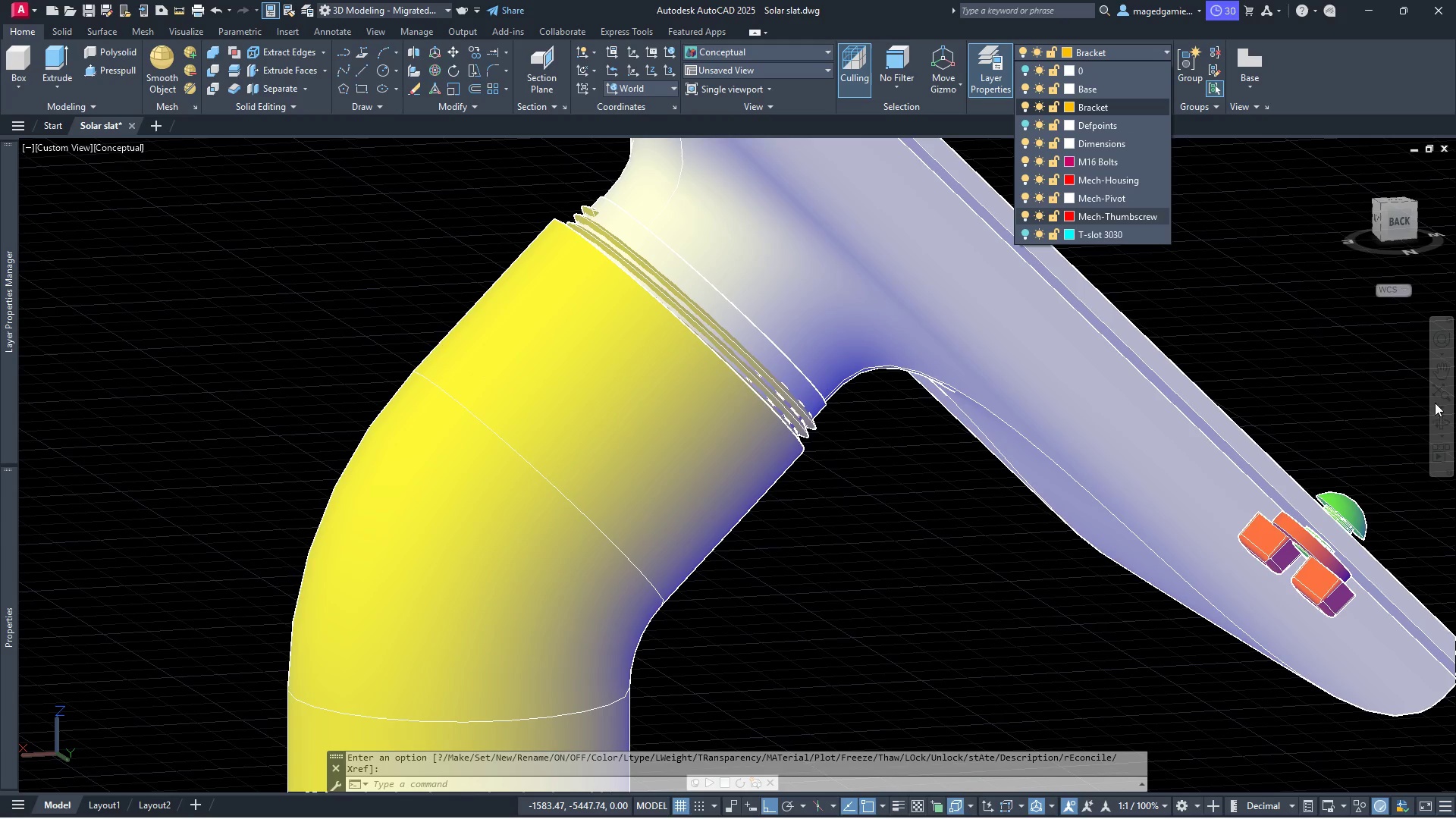 
left_click([1438, 391])
 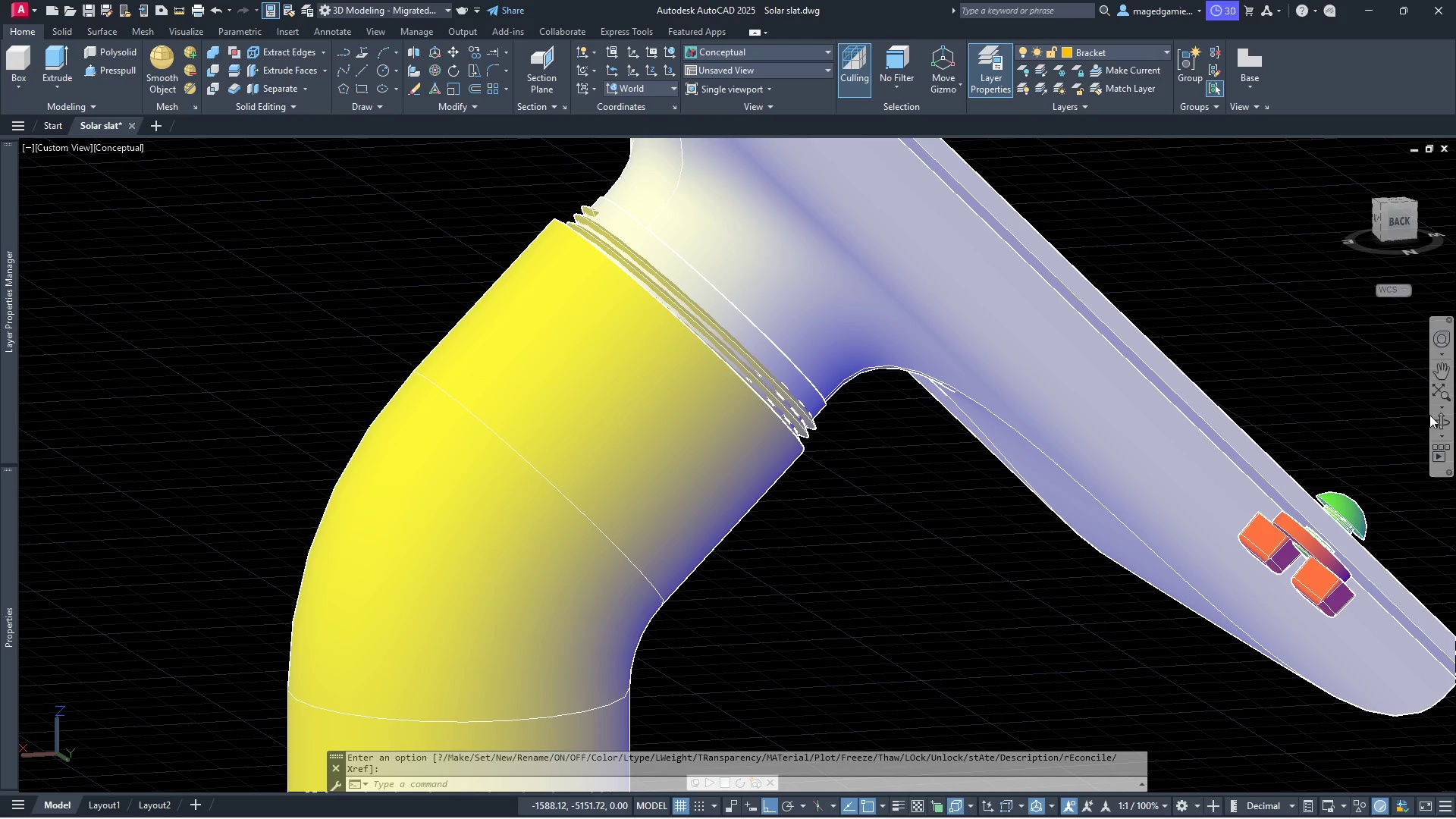 
left_click([1439, 421])
 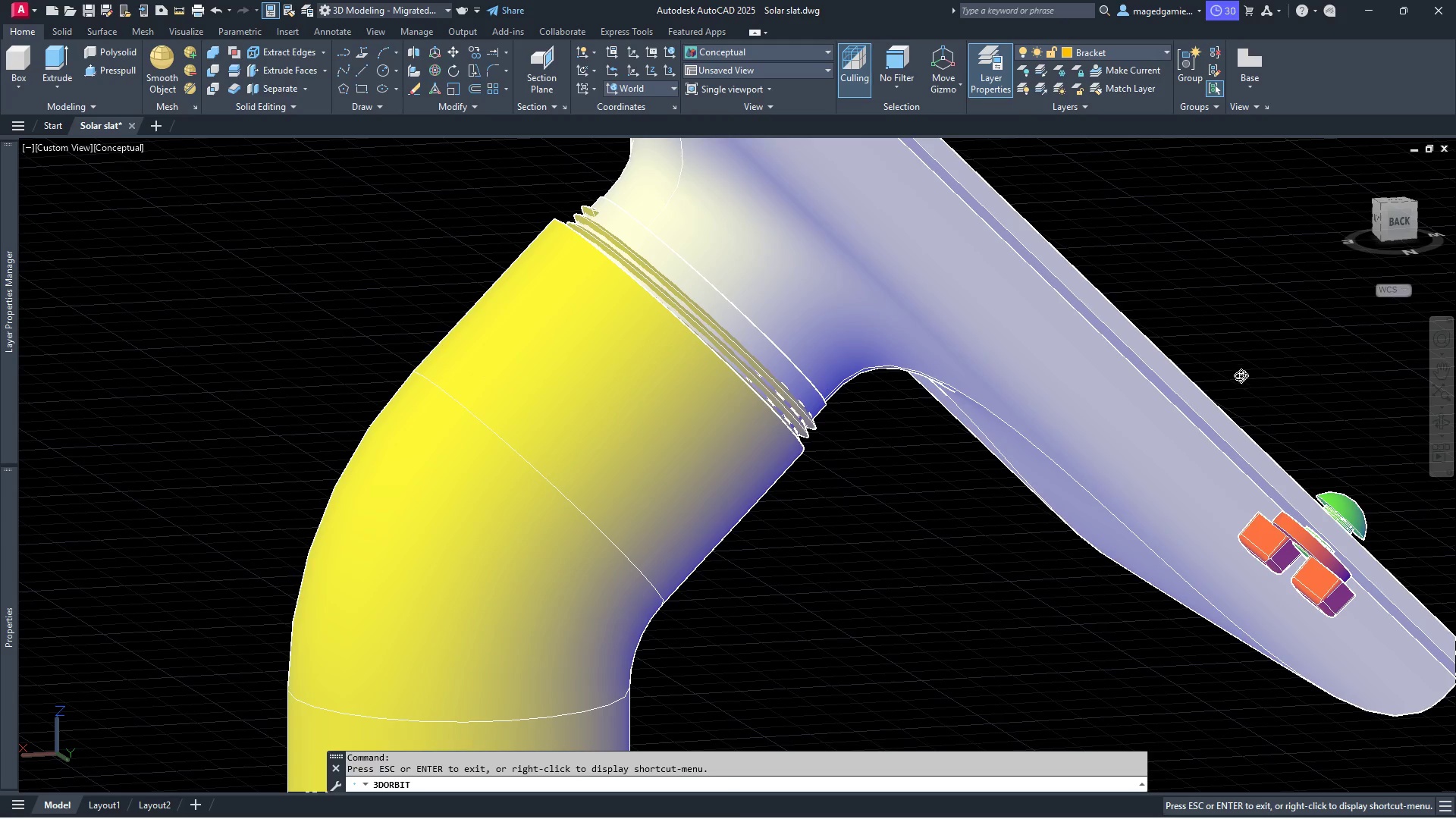 
left_click_drag(start_coordinate=[1235, 374], to_coordinate=[667, 350])
 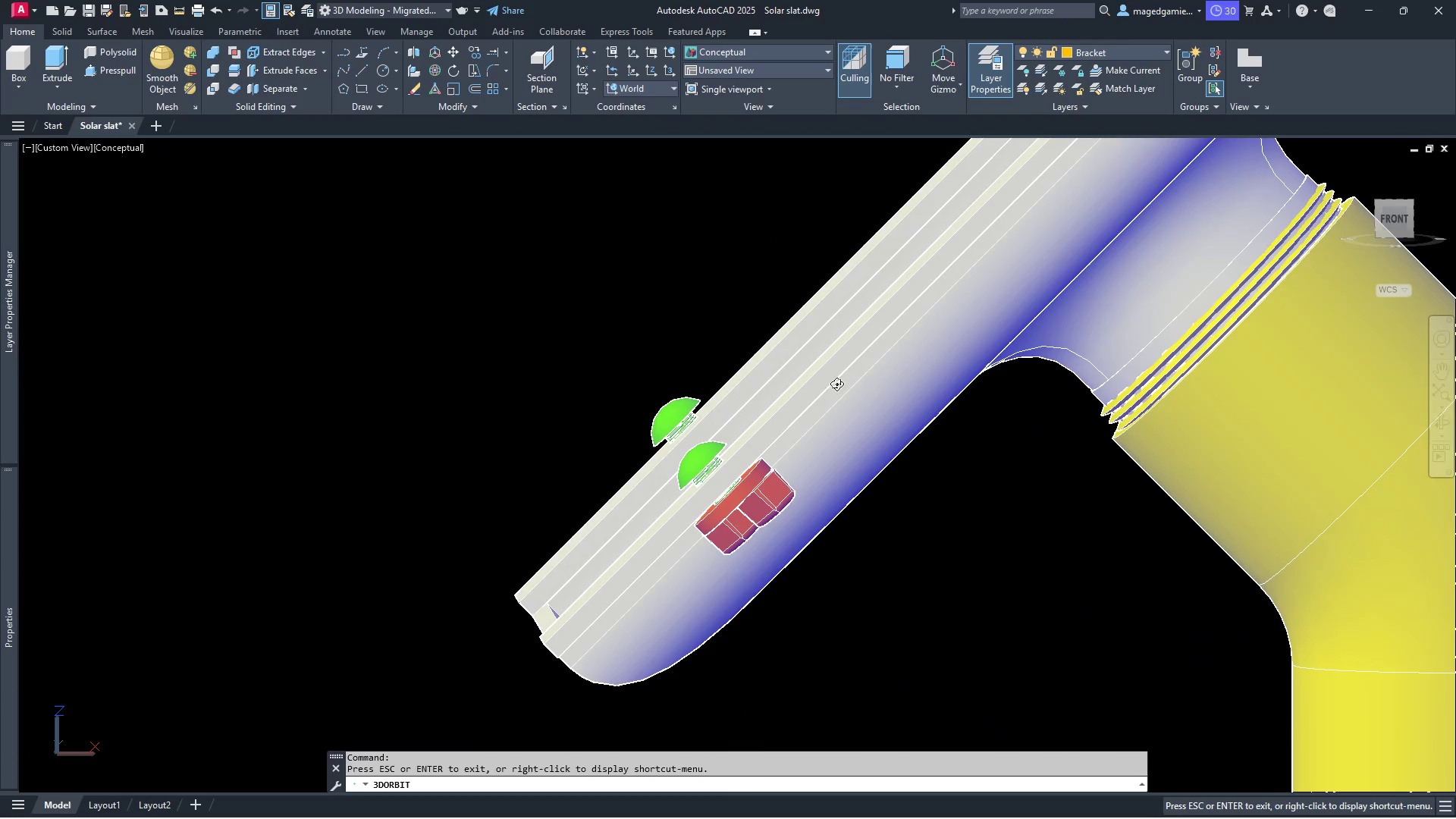 
key(Escape)
 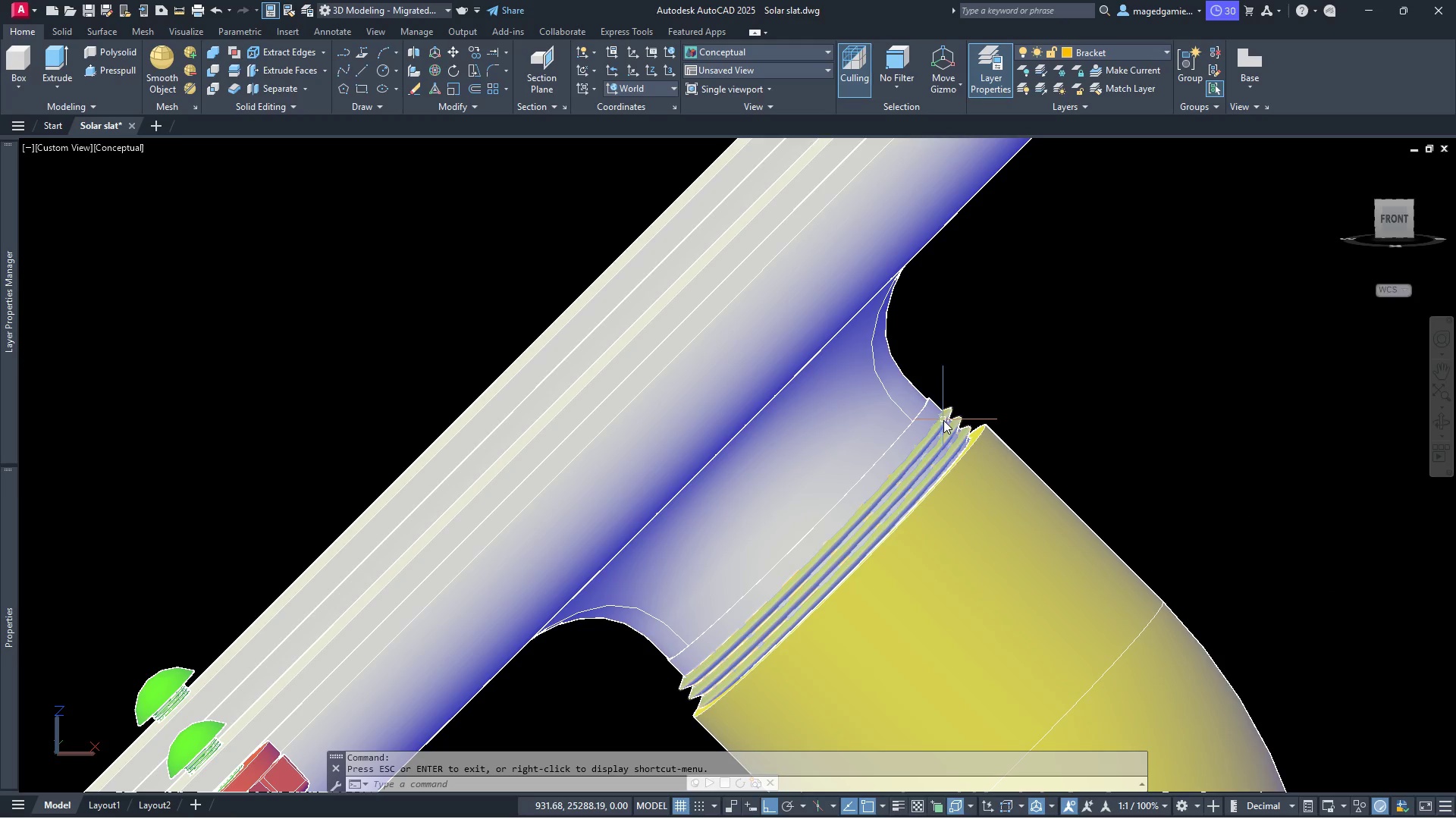 
scroll: coordinate [1049, 243], scroll_direction: up, amount: 2.0
 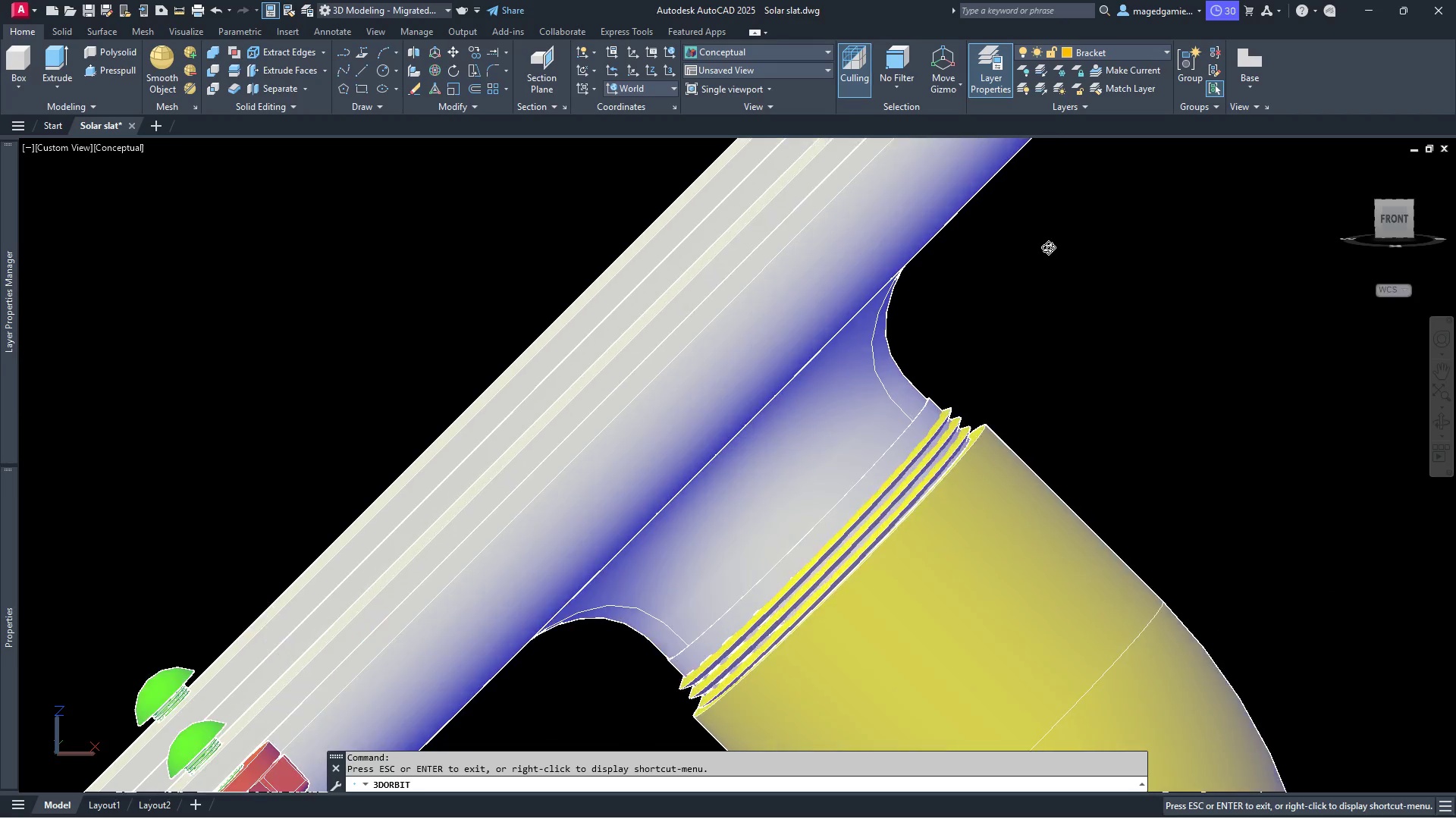 
left_click([945, 421])
 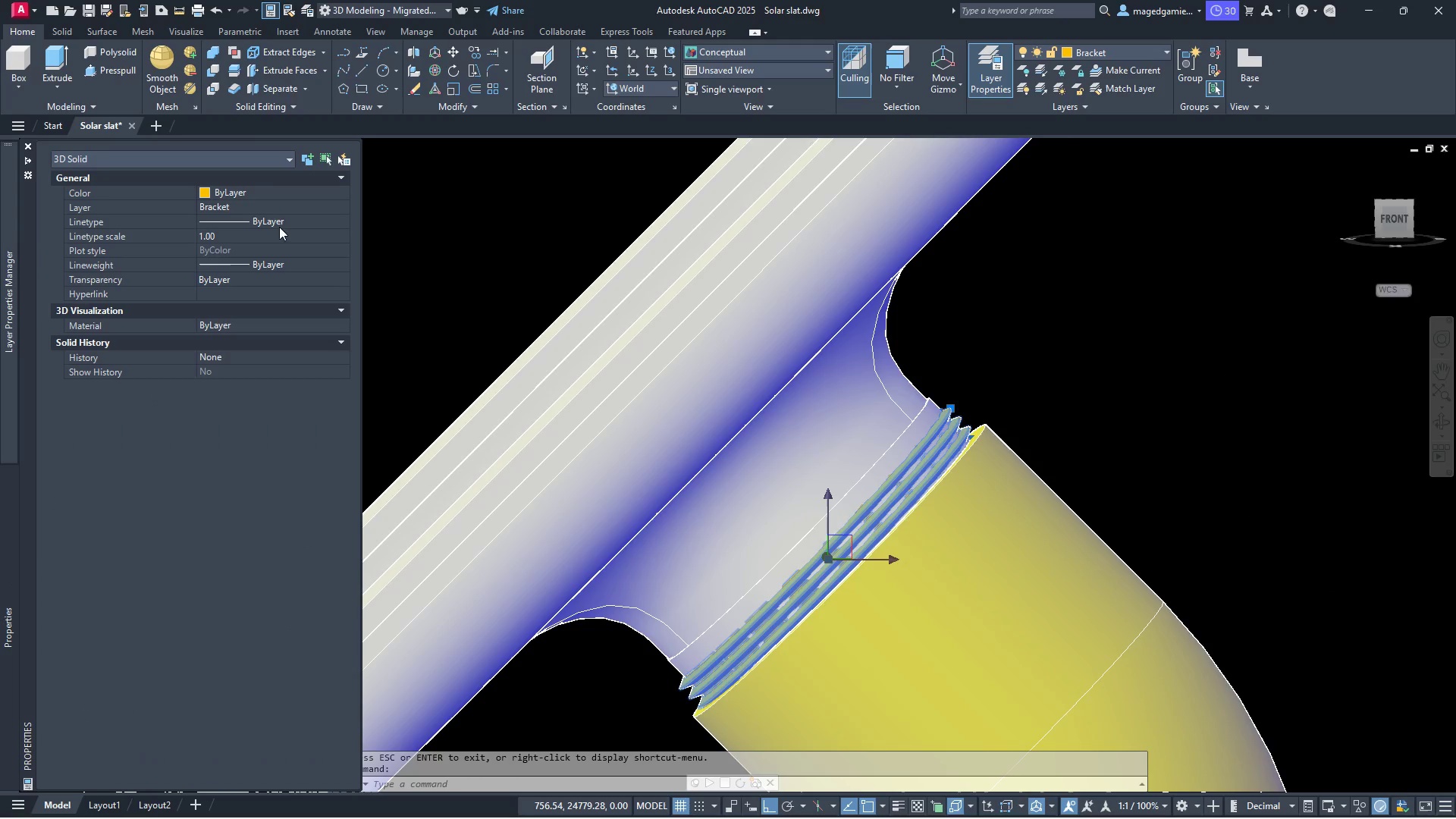 
left_click([308, 190])
 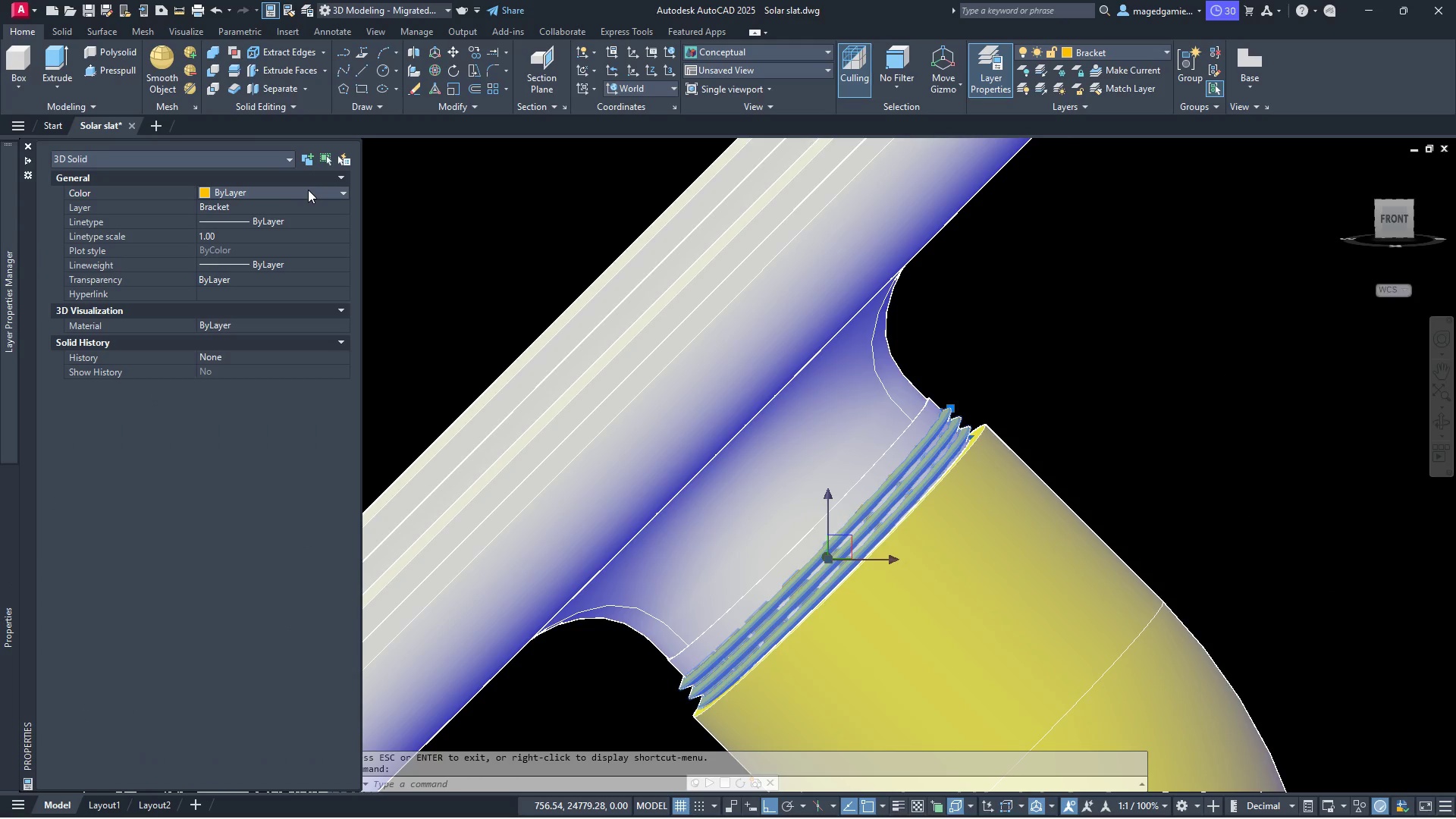 
left_click([308, 190])
 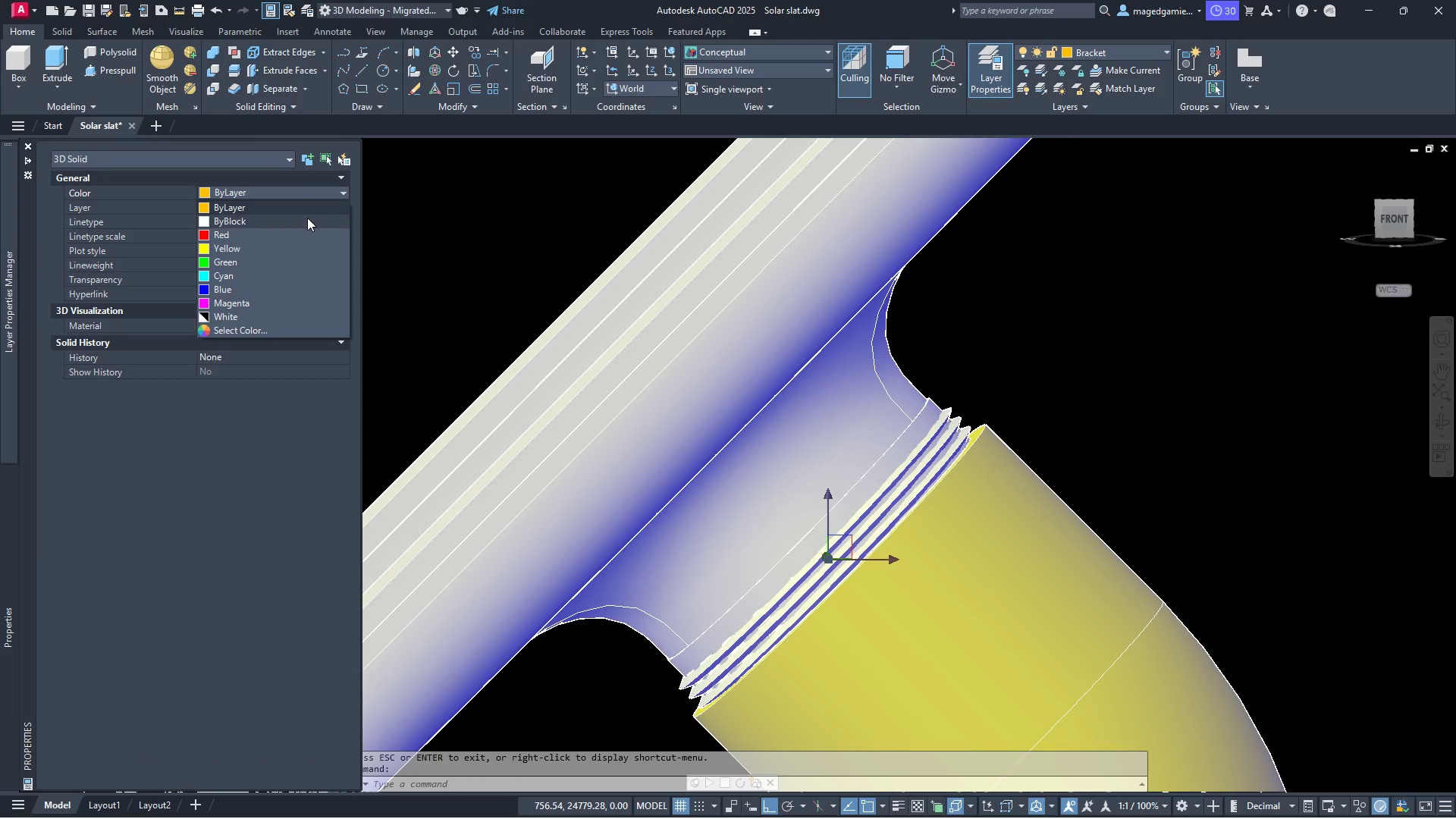 
left_click([307, 218])
 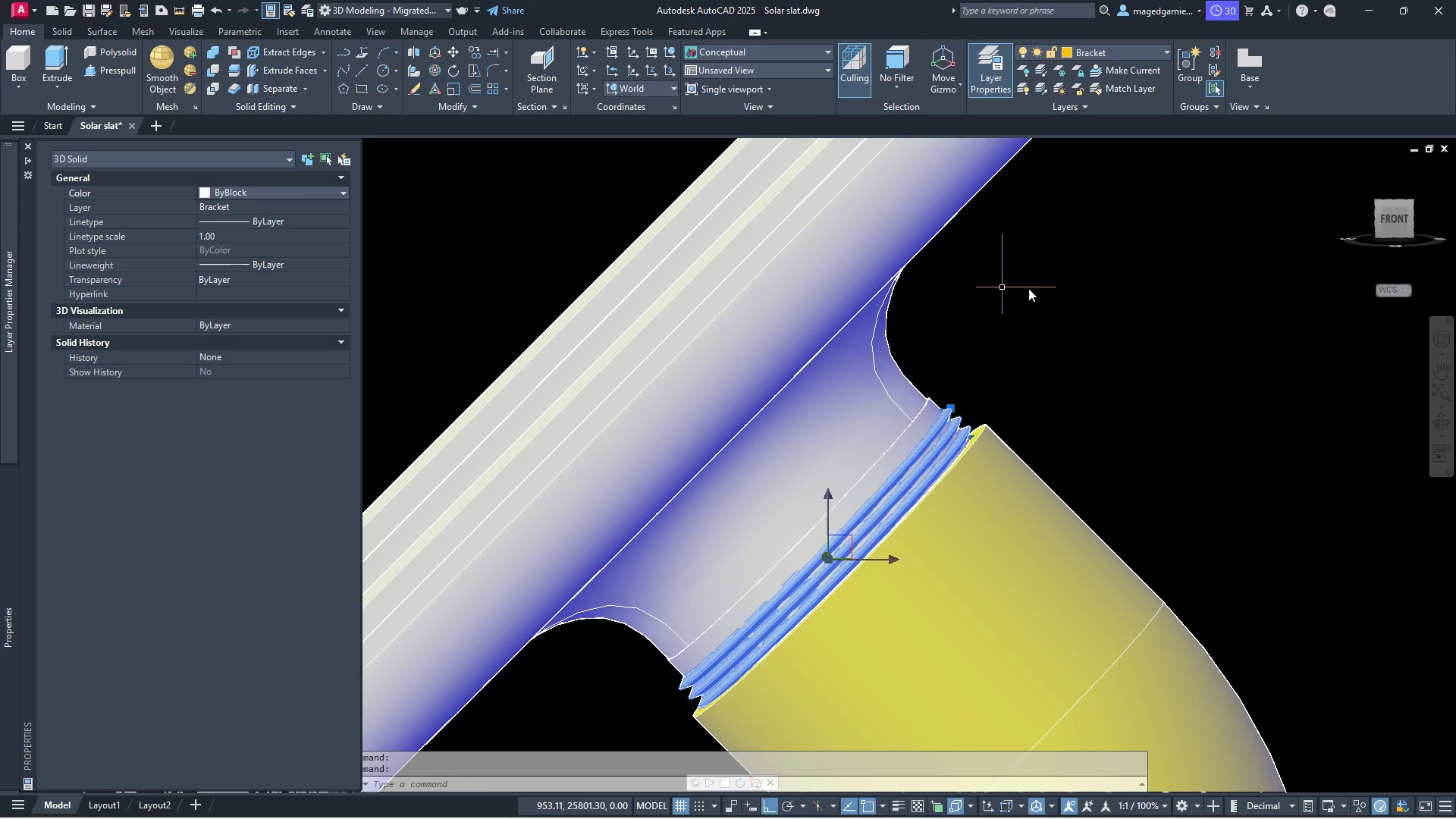 
key(Escape)
 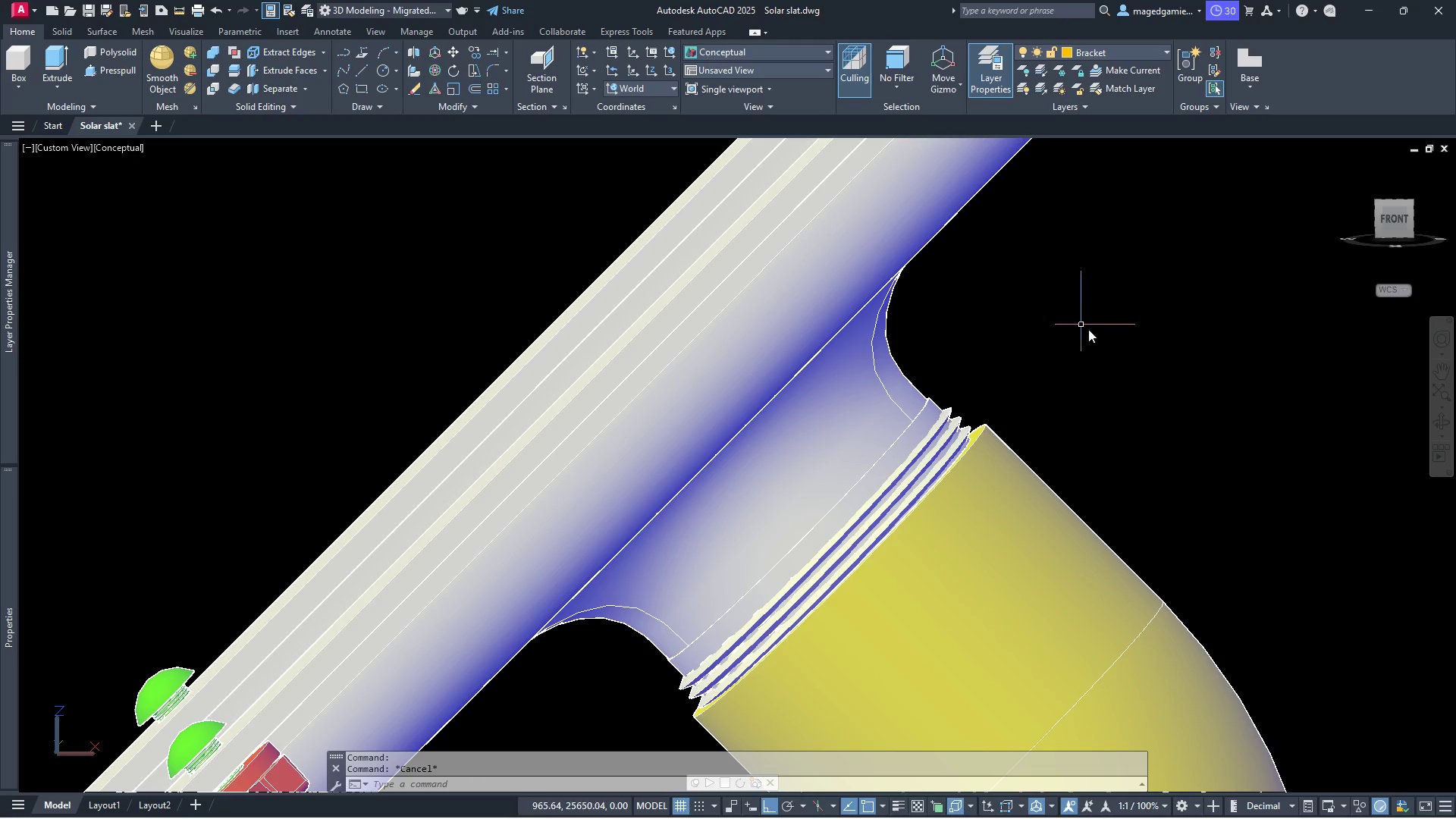 
key(Escape)
 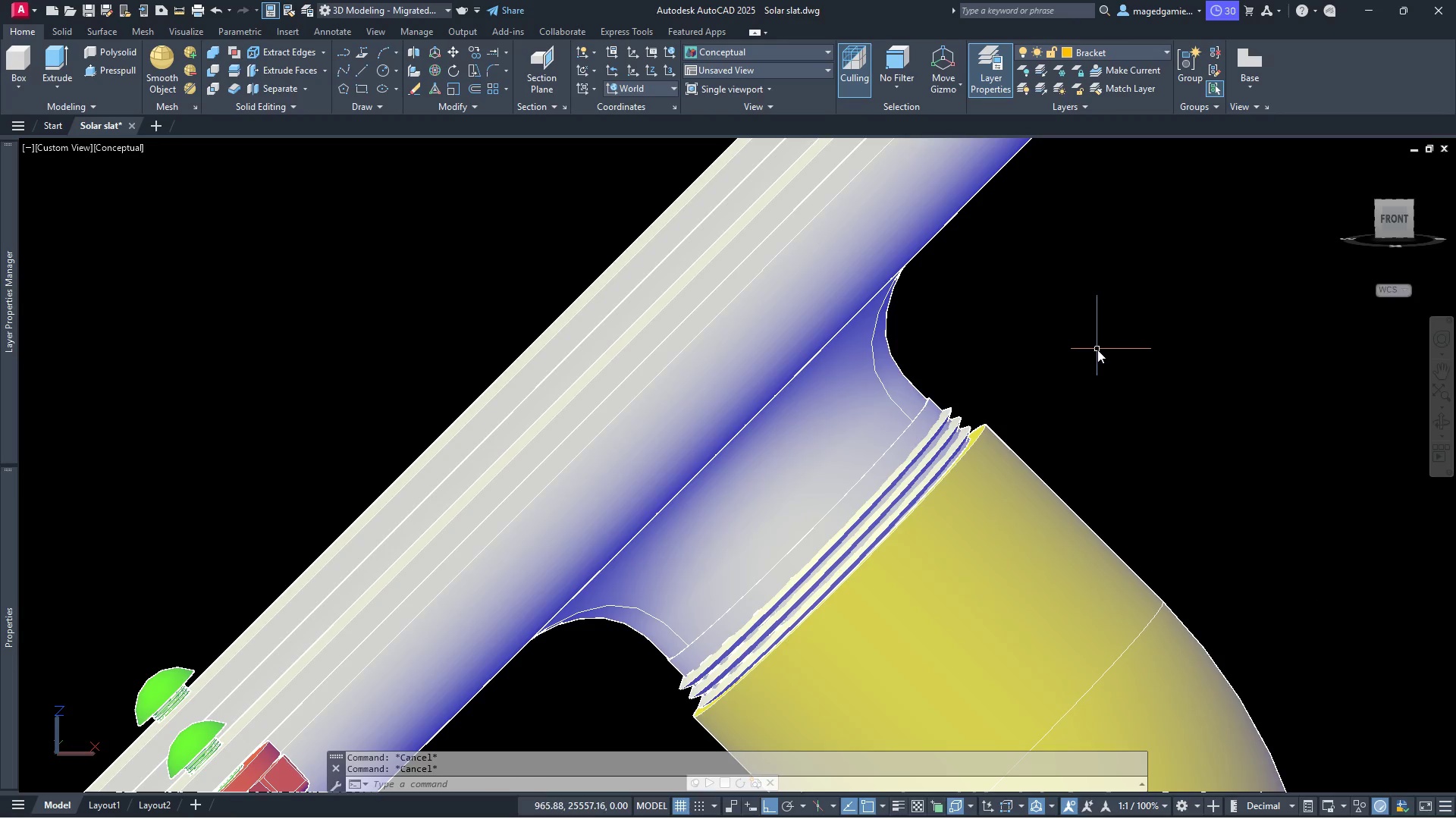 
scroll: coordinate [1097, 350], scroll_direction: down, amount: 2.0
 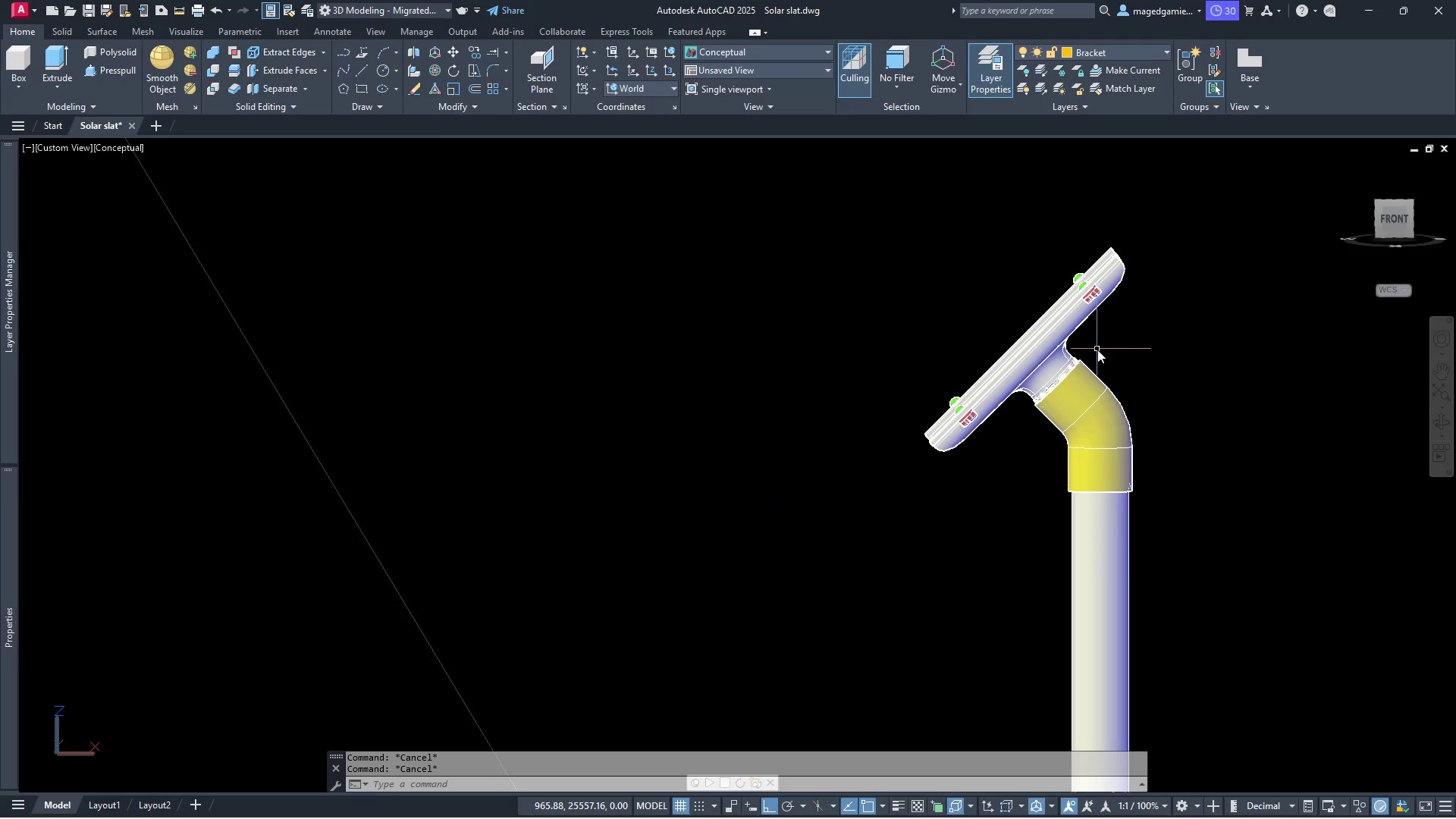 
scroll: coordinate [1131, 315], scroll_direction: up, amount: 3.0
 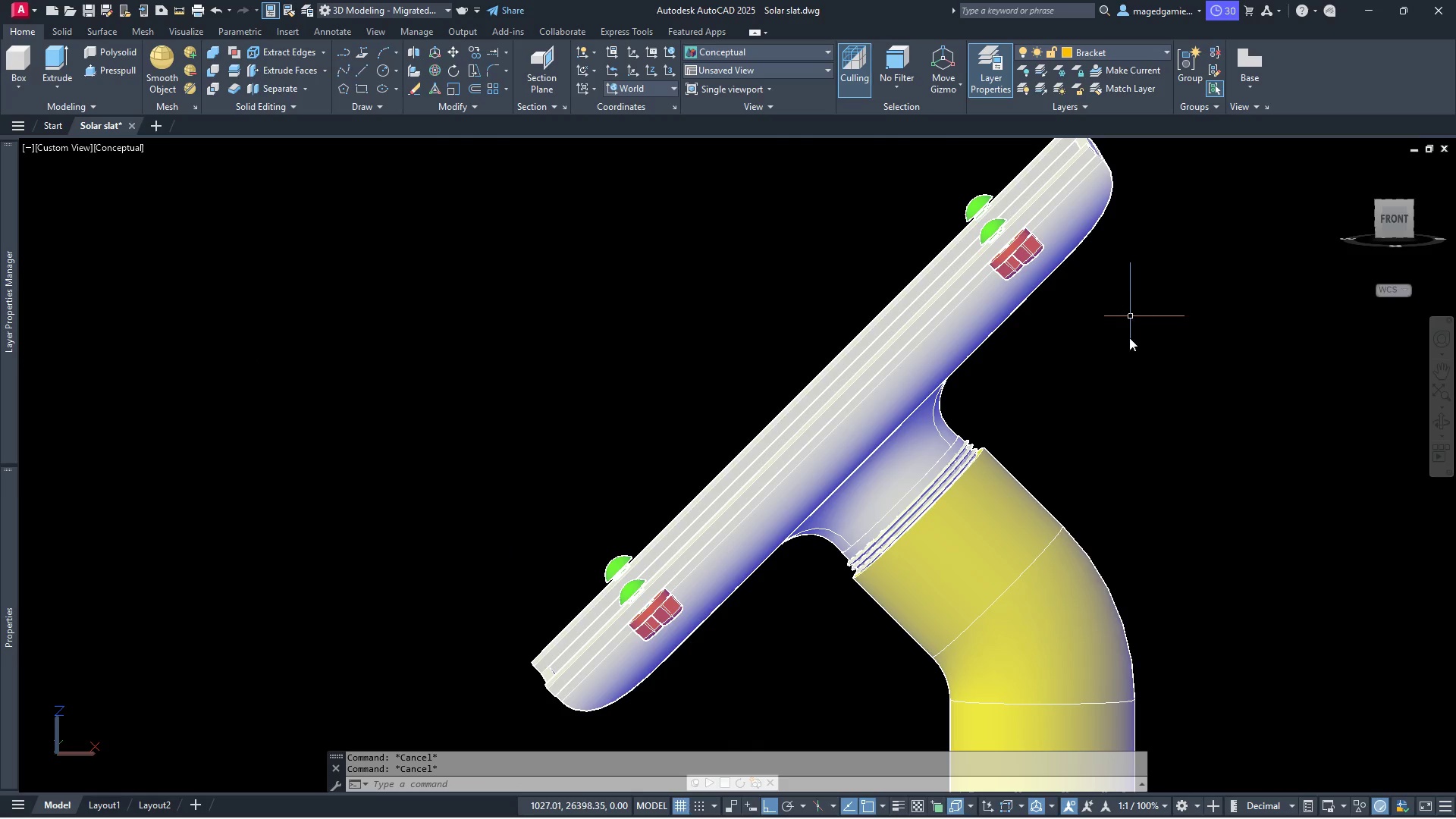 
left_click([1438, 426])
 